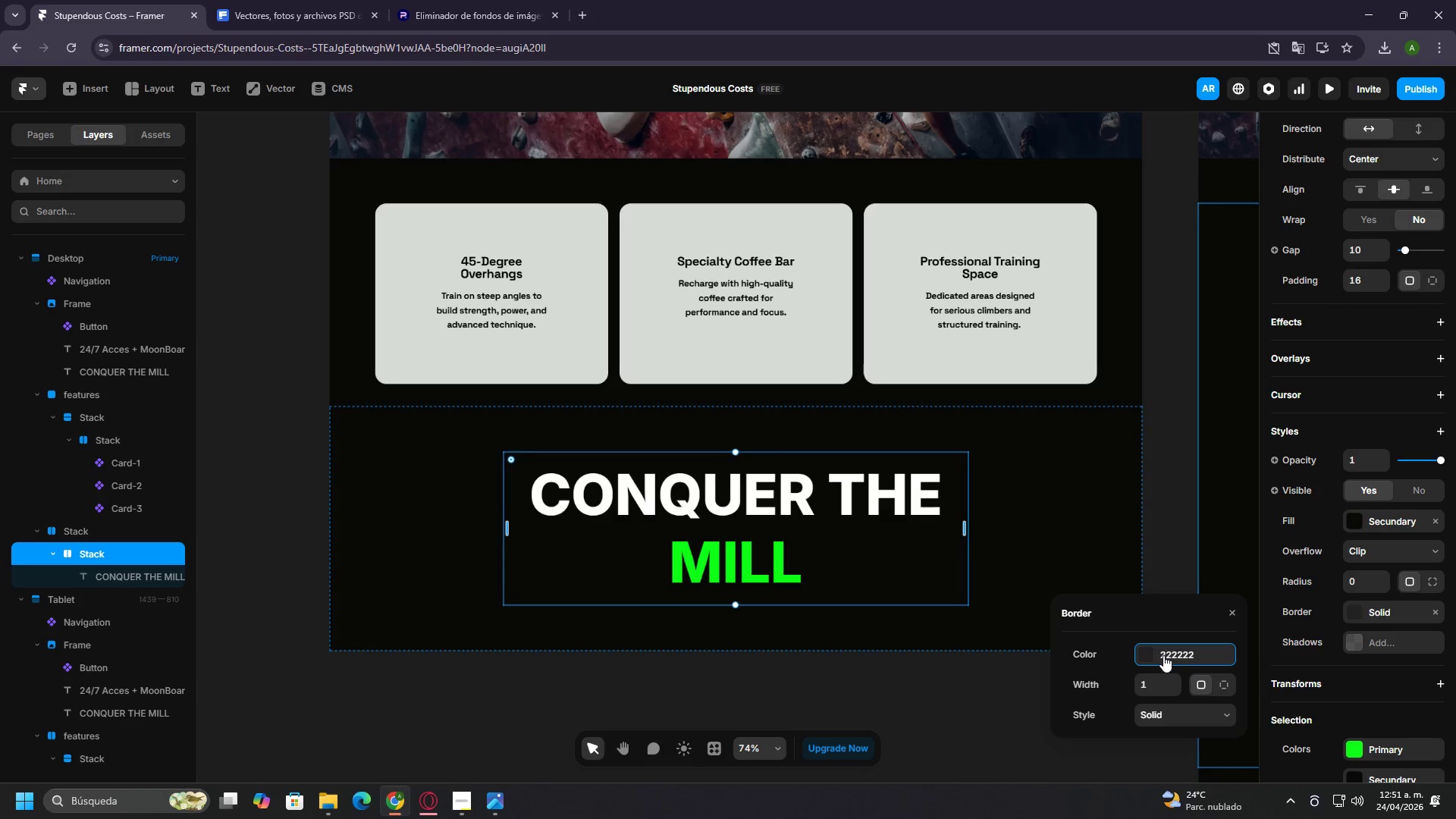 
left_click([1141, 647])
 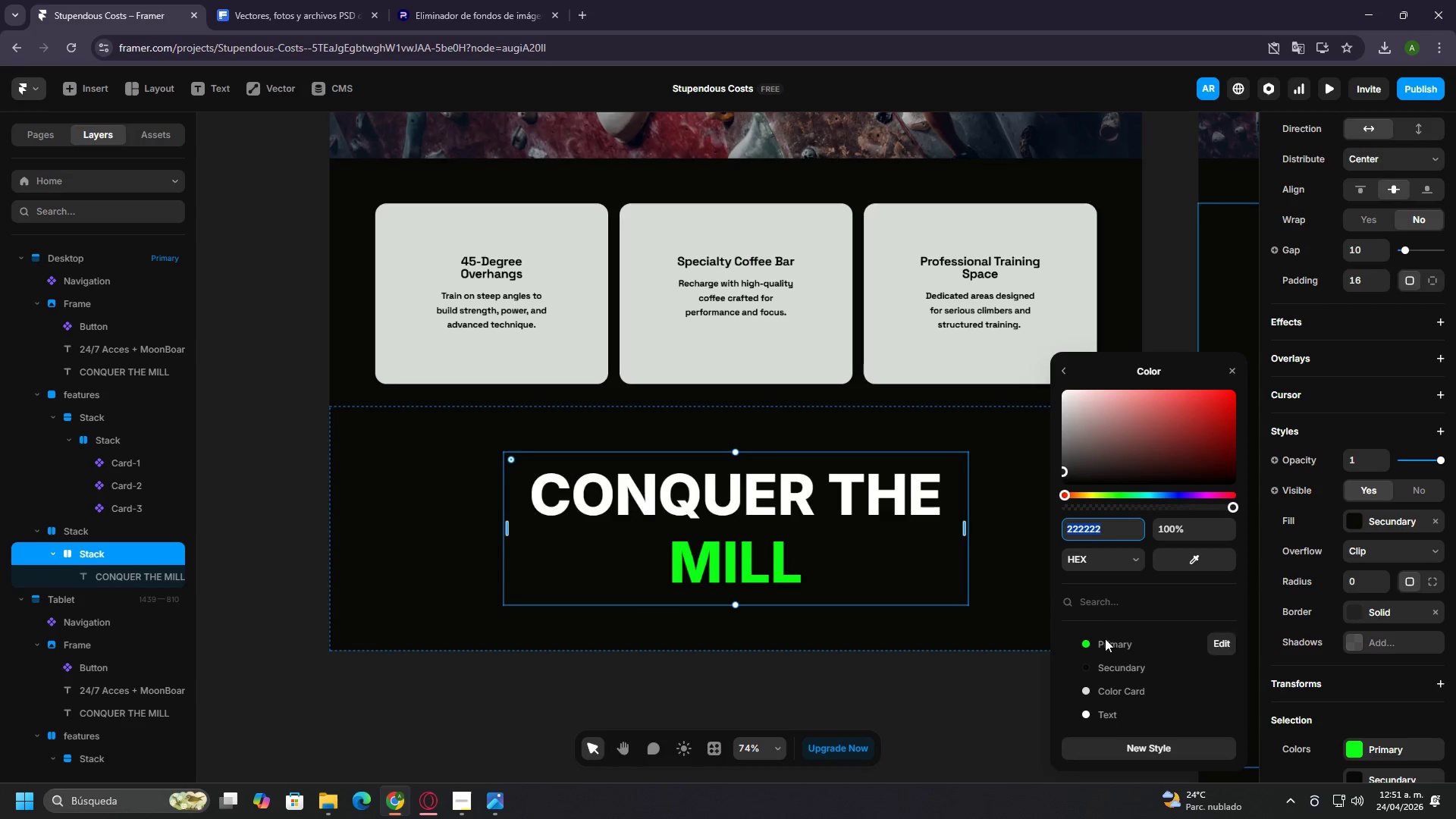 
left_click([1105, 639])
 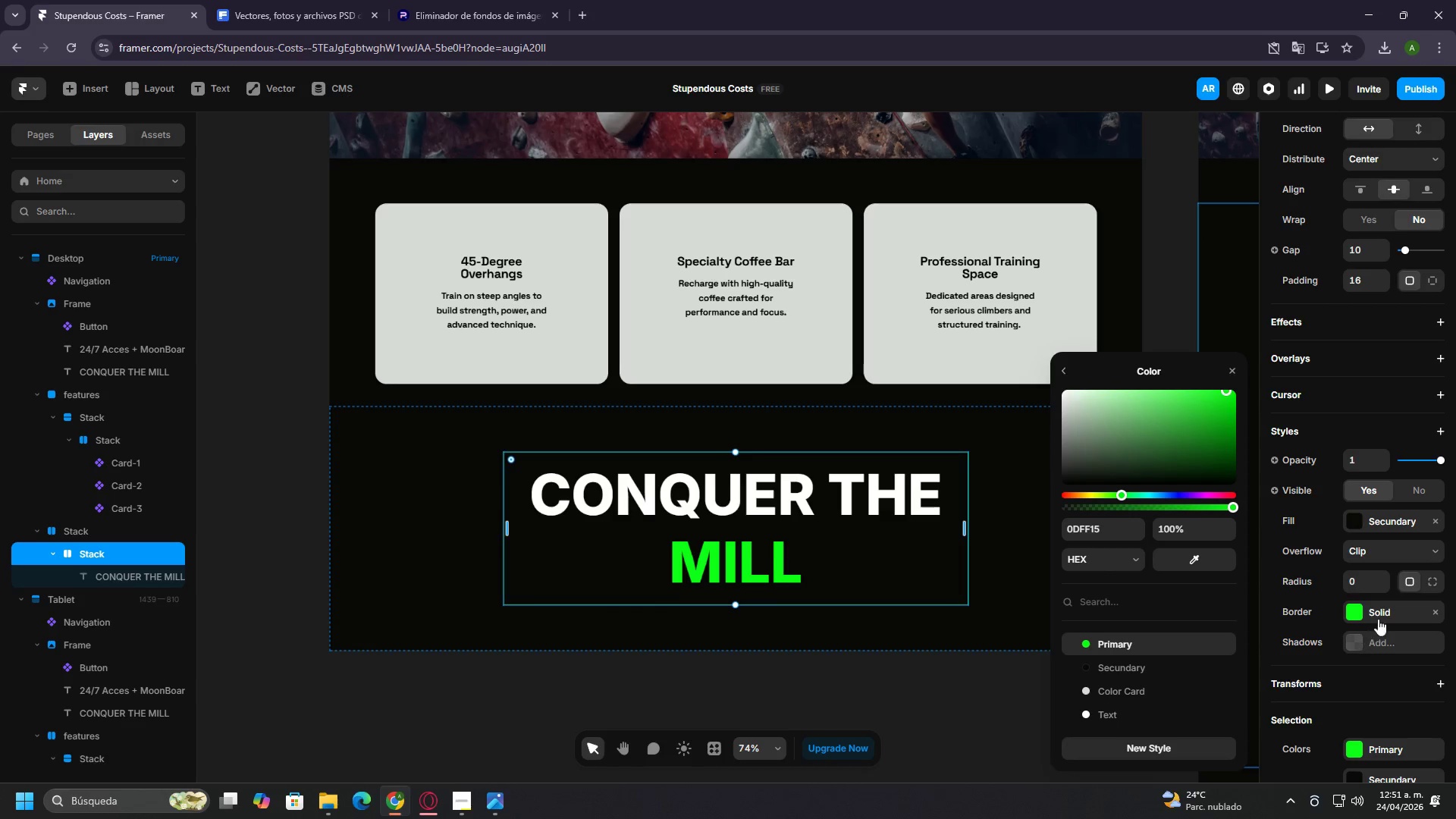 
left_click([1357, 619])
 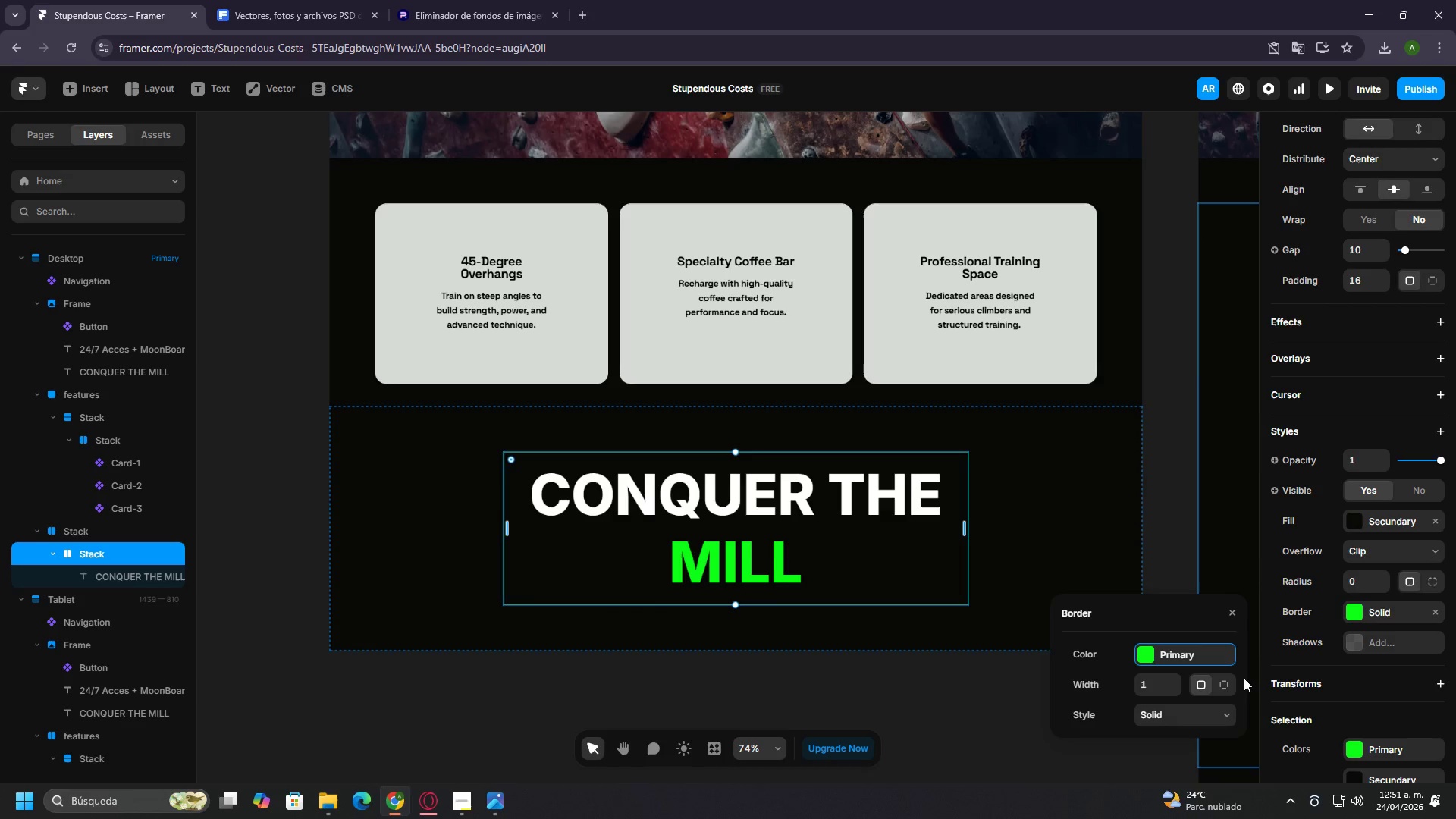 
left_click([1232, 683])
 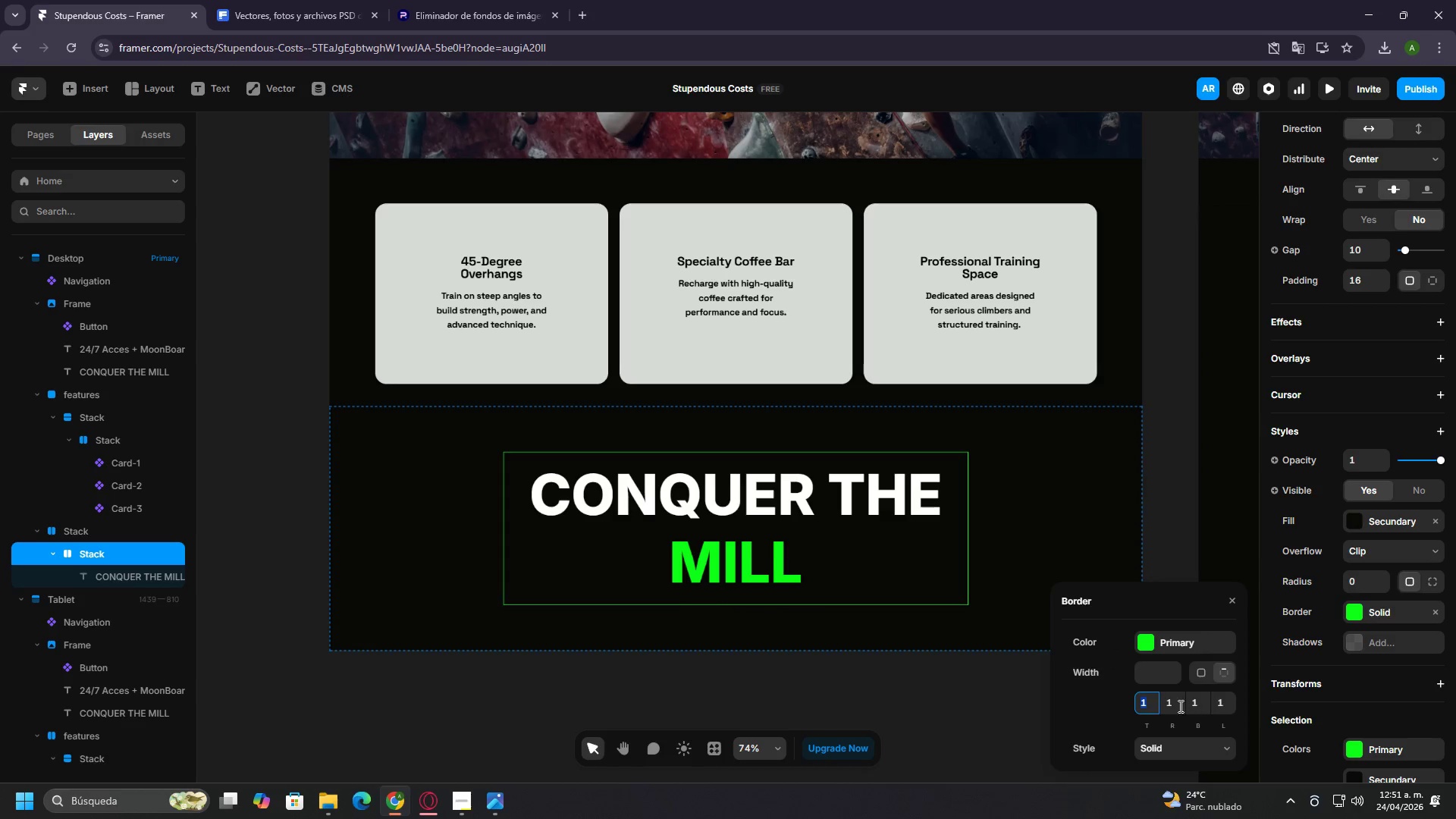 
left_click([1179, 706])
 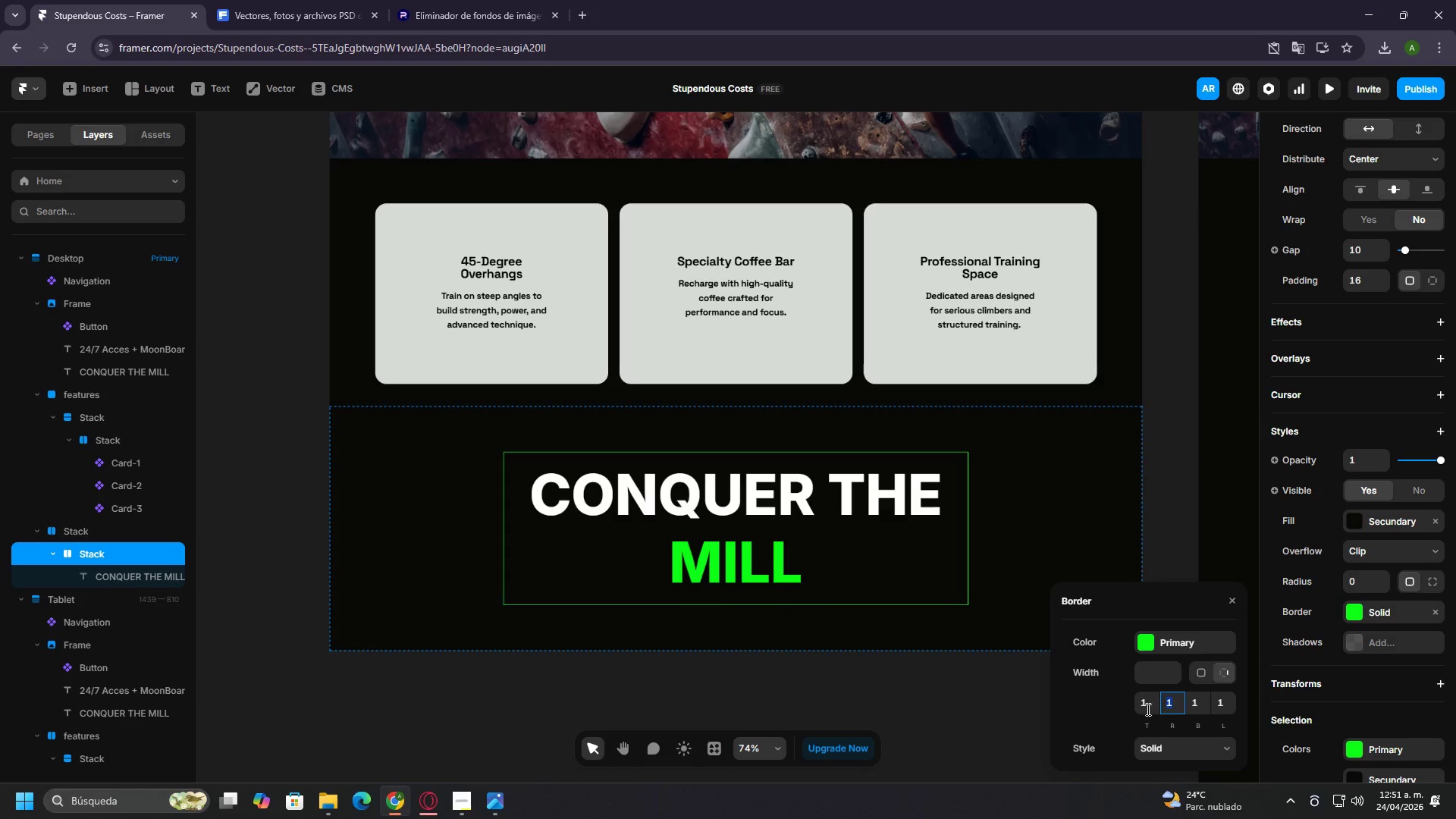 
left_click([1147, 709])
 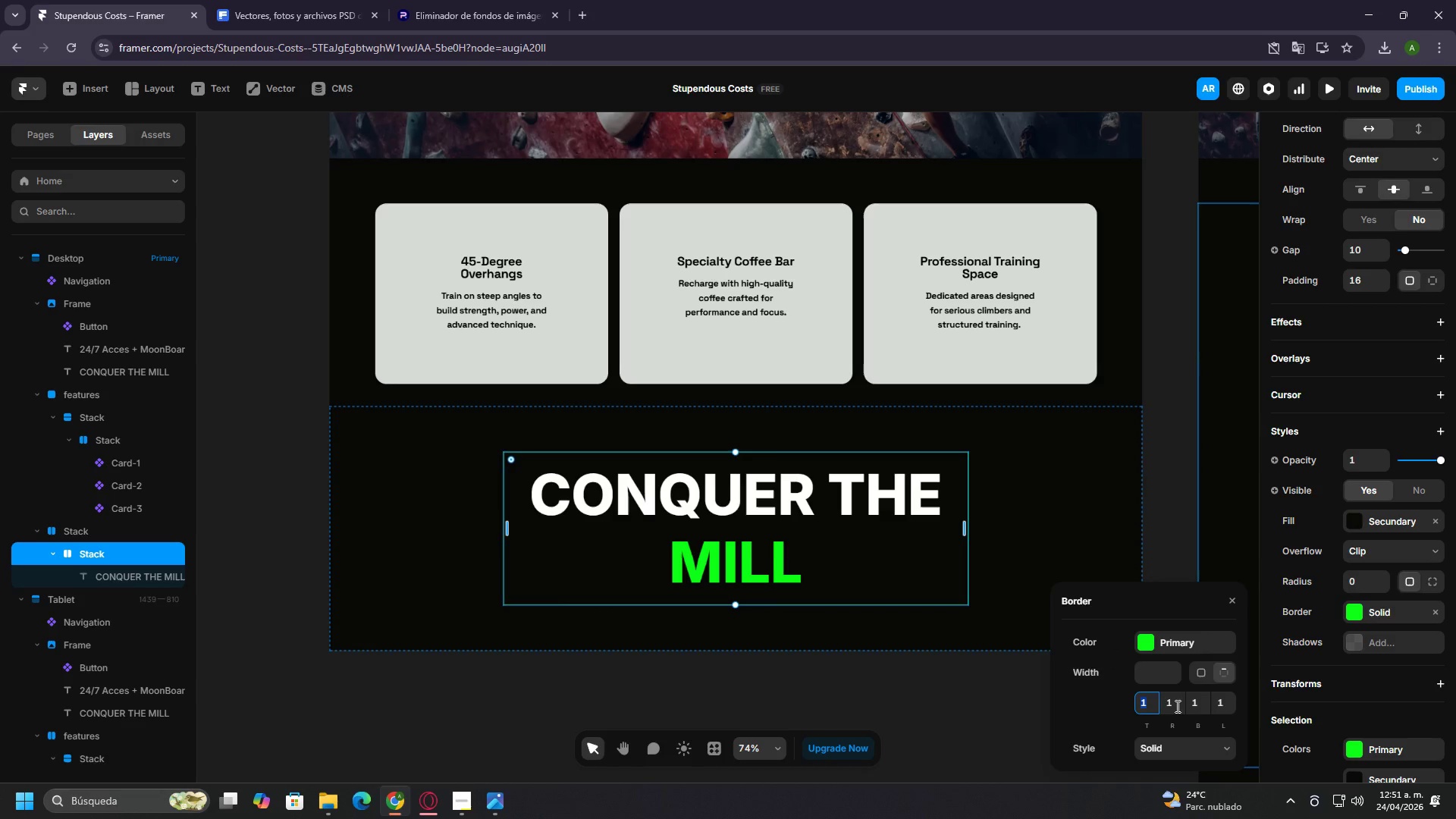 
left_click([1176, 706])
 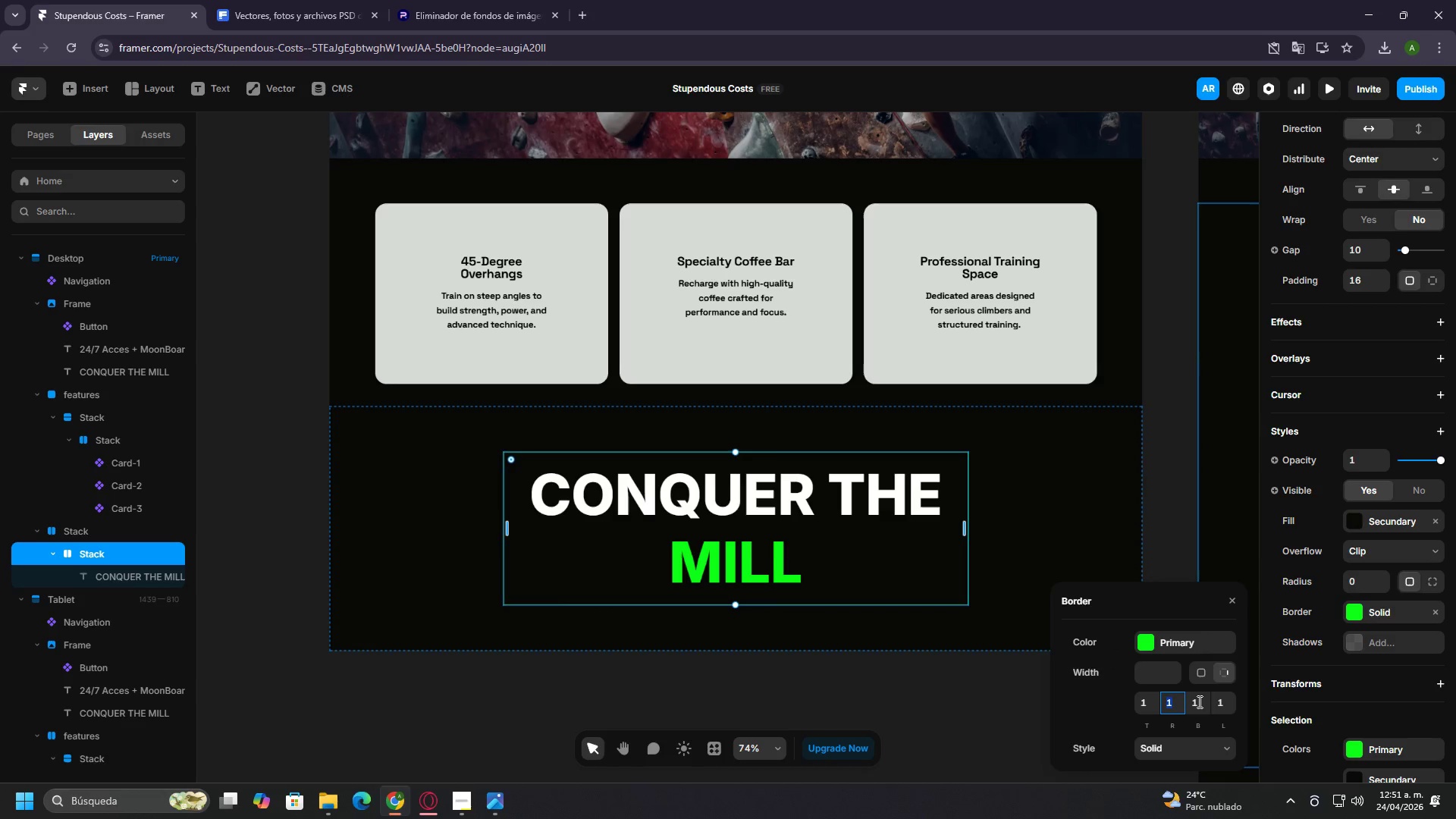 
key(0)
 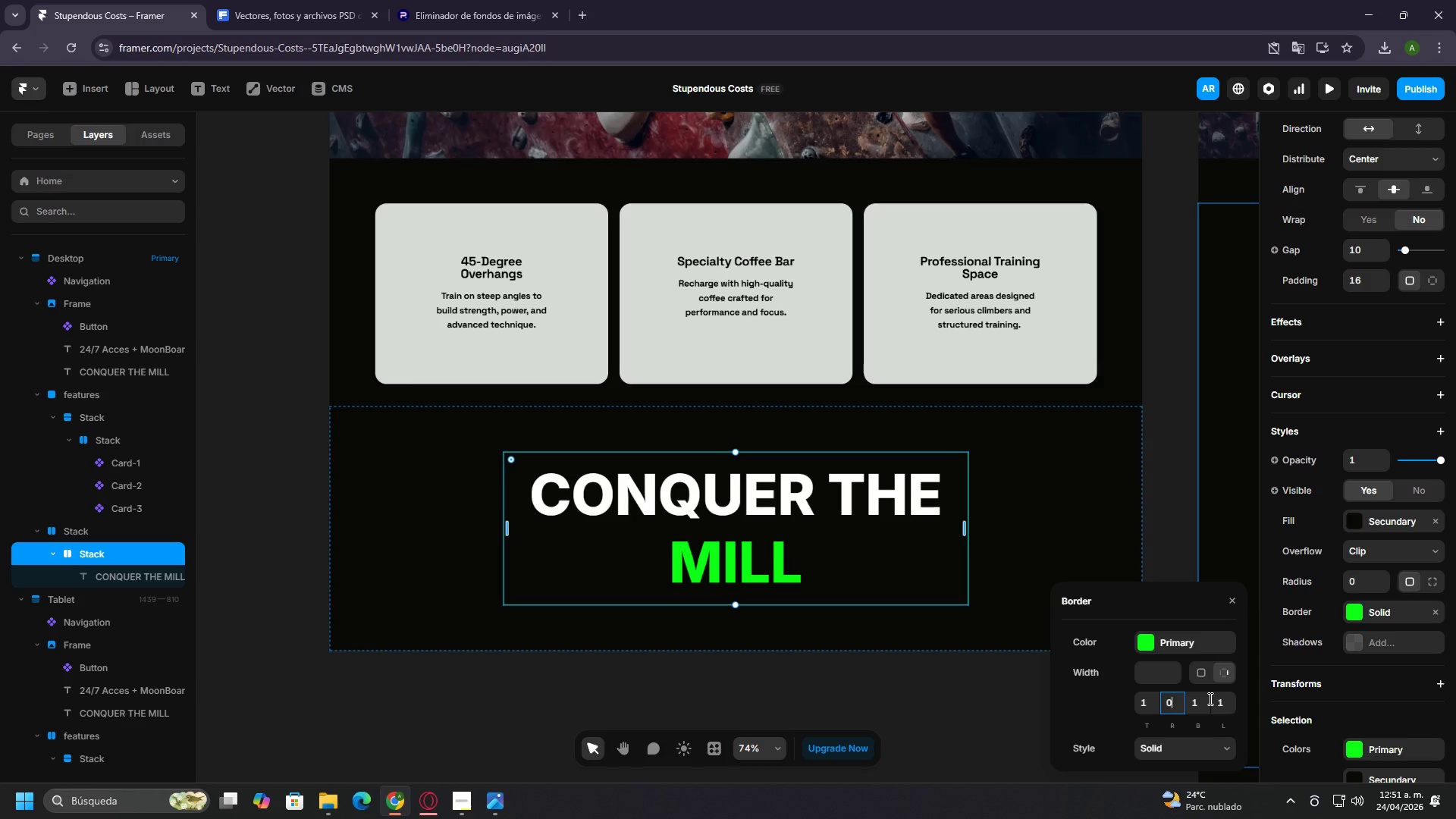 
left_click([1204, 701])
 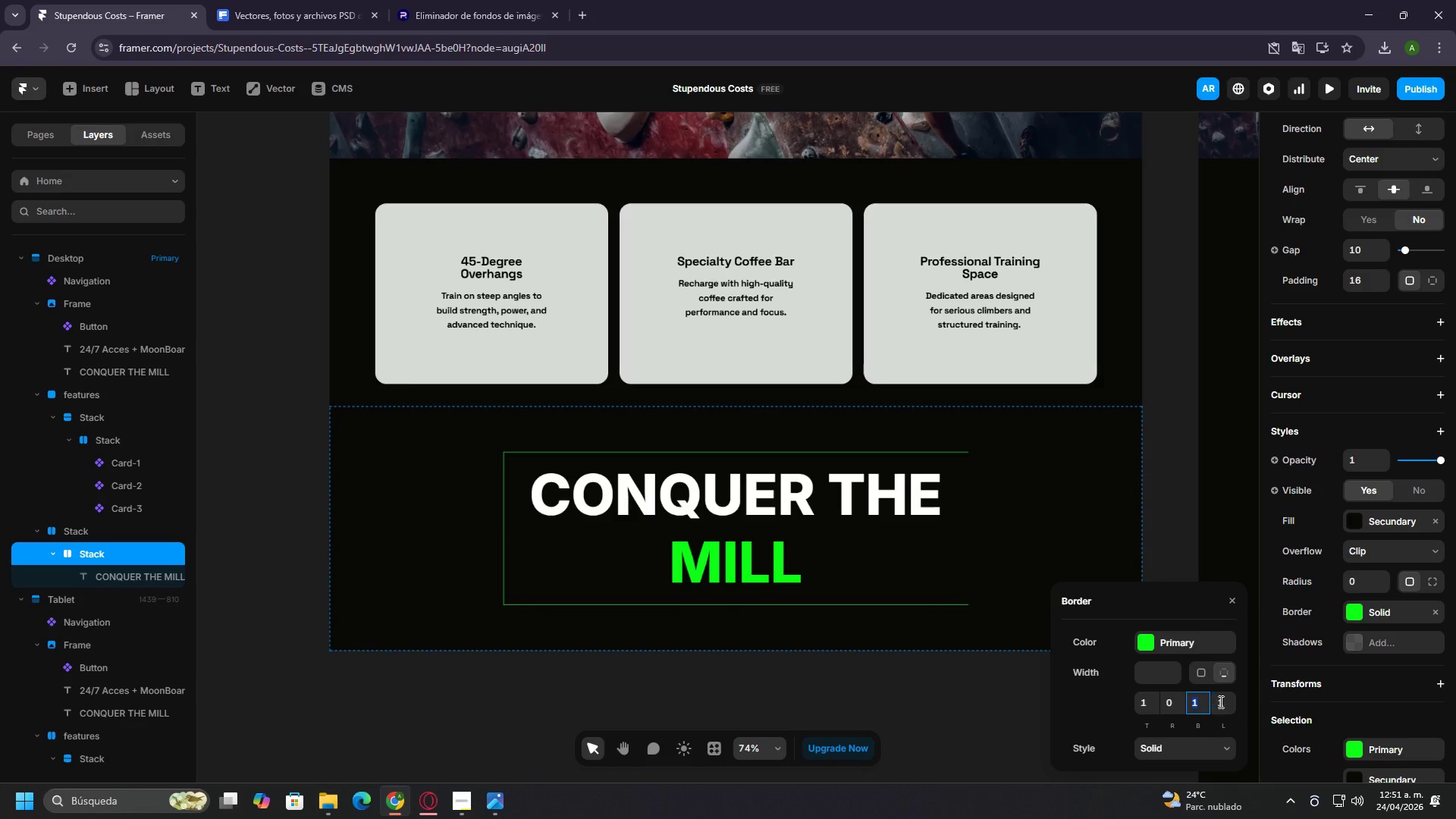 
left_click([1219, 701])
 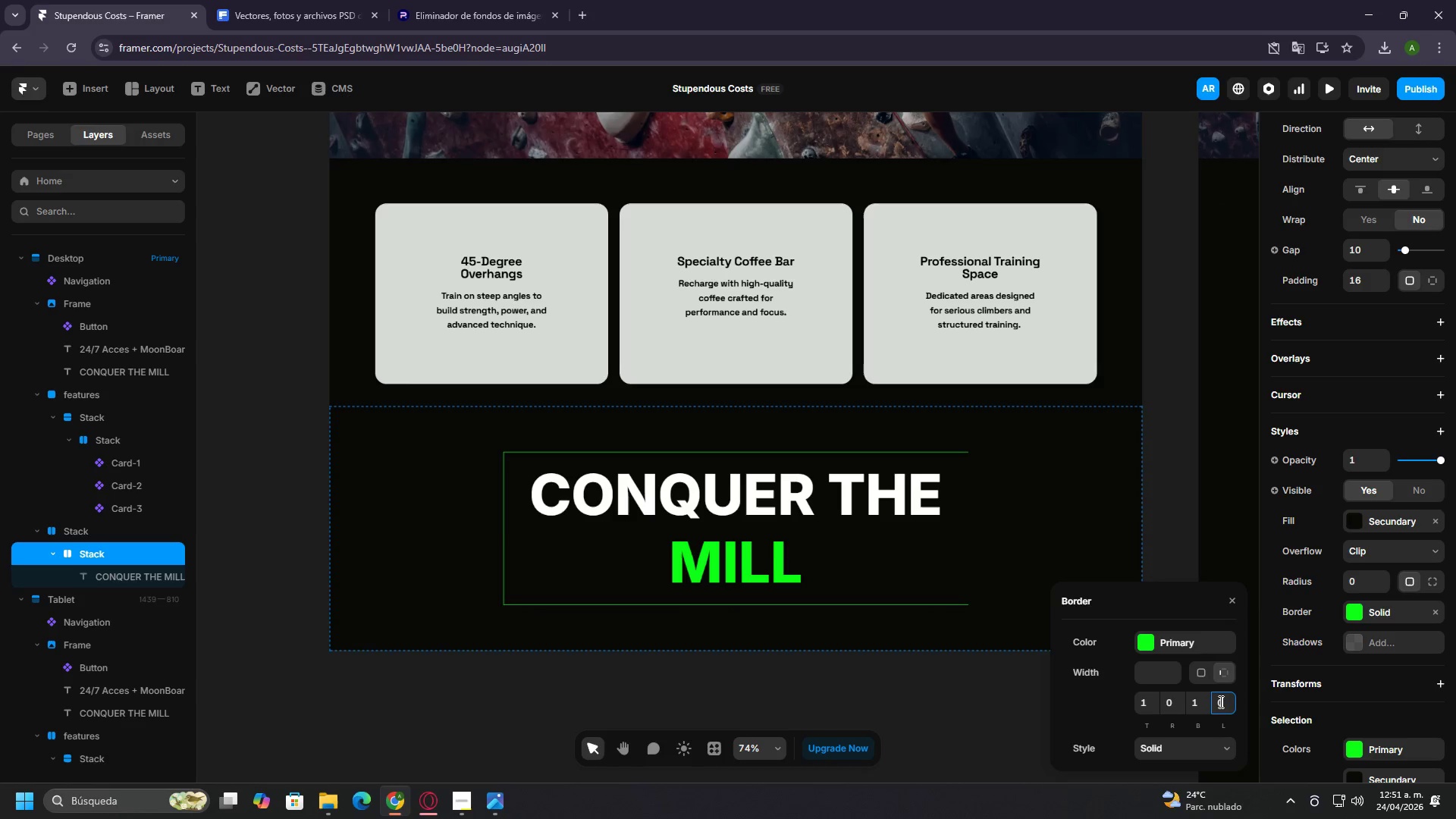 
key(0)
 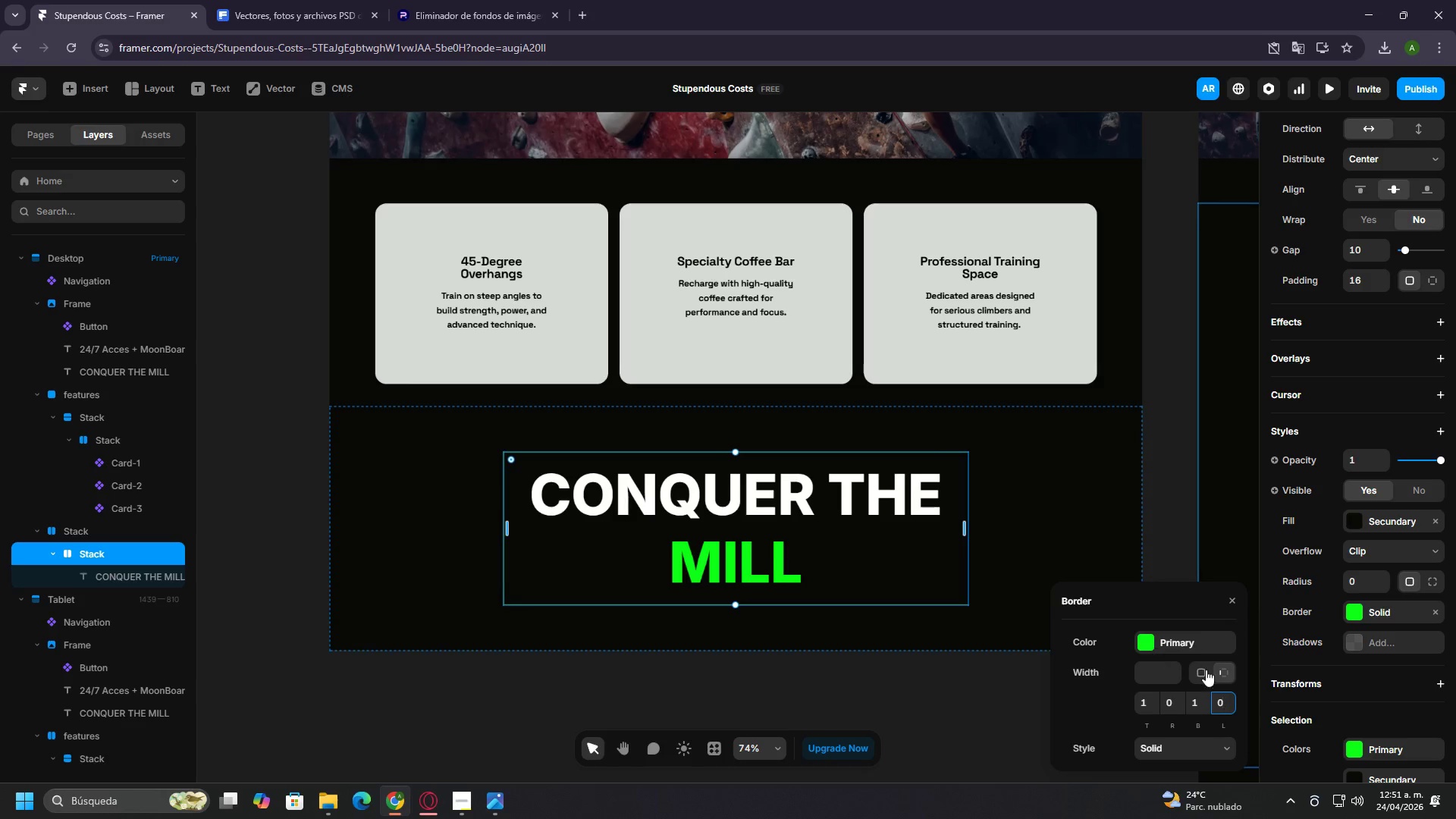 
left_click([1101, 710])
 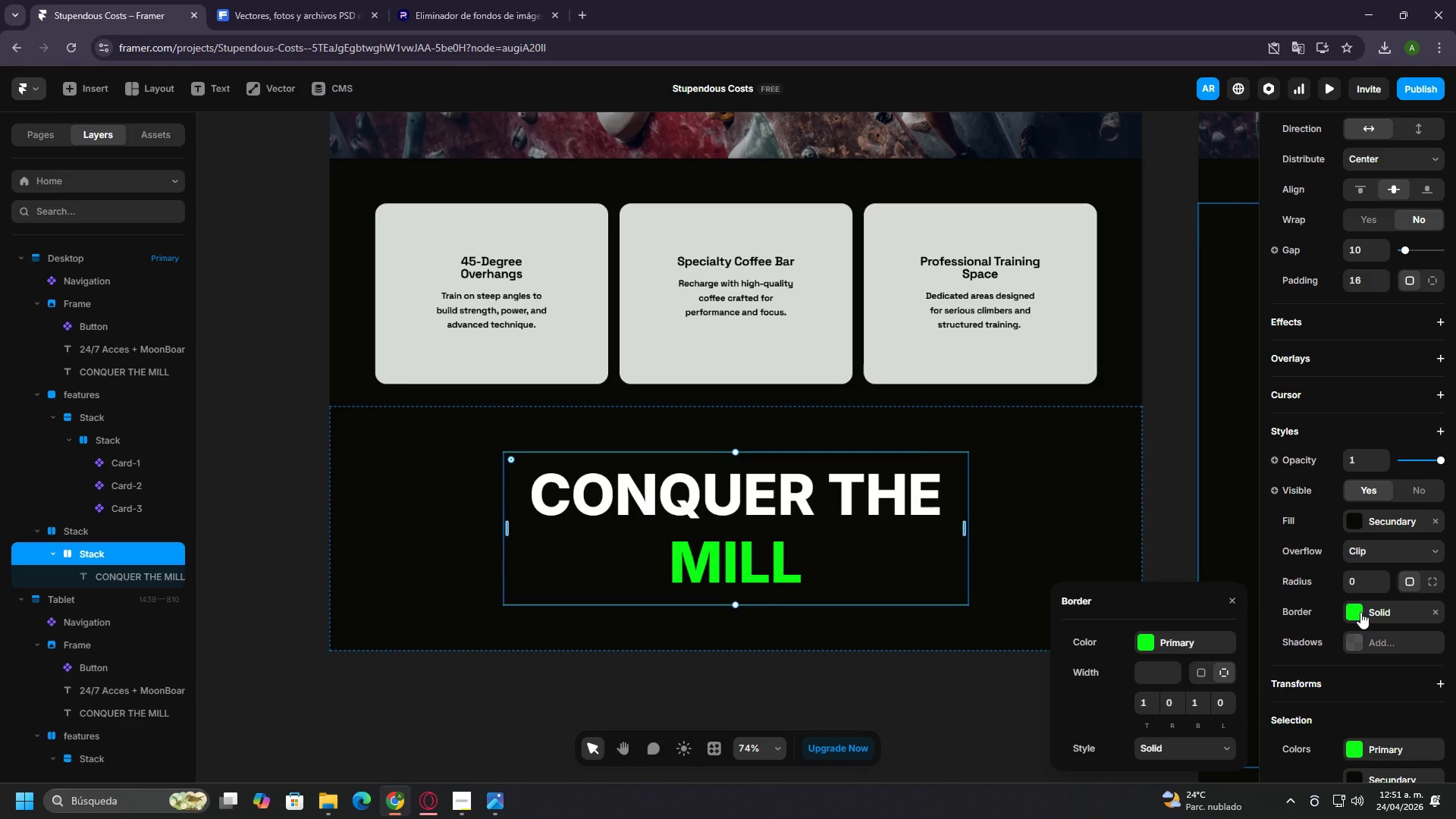 
left_click([1146, 702])
 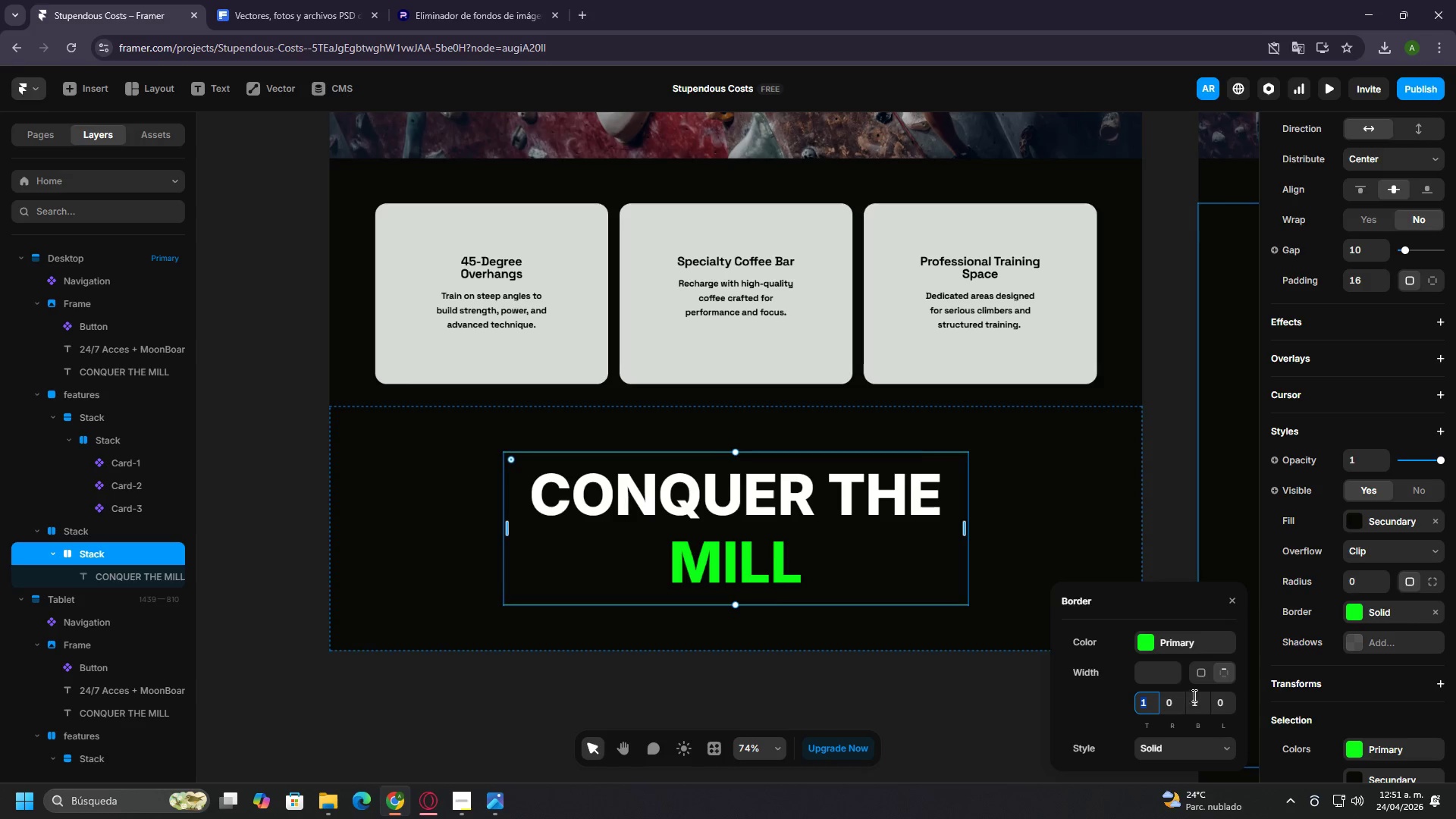 
key(2)
 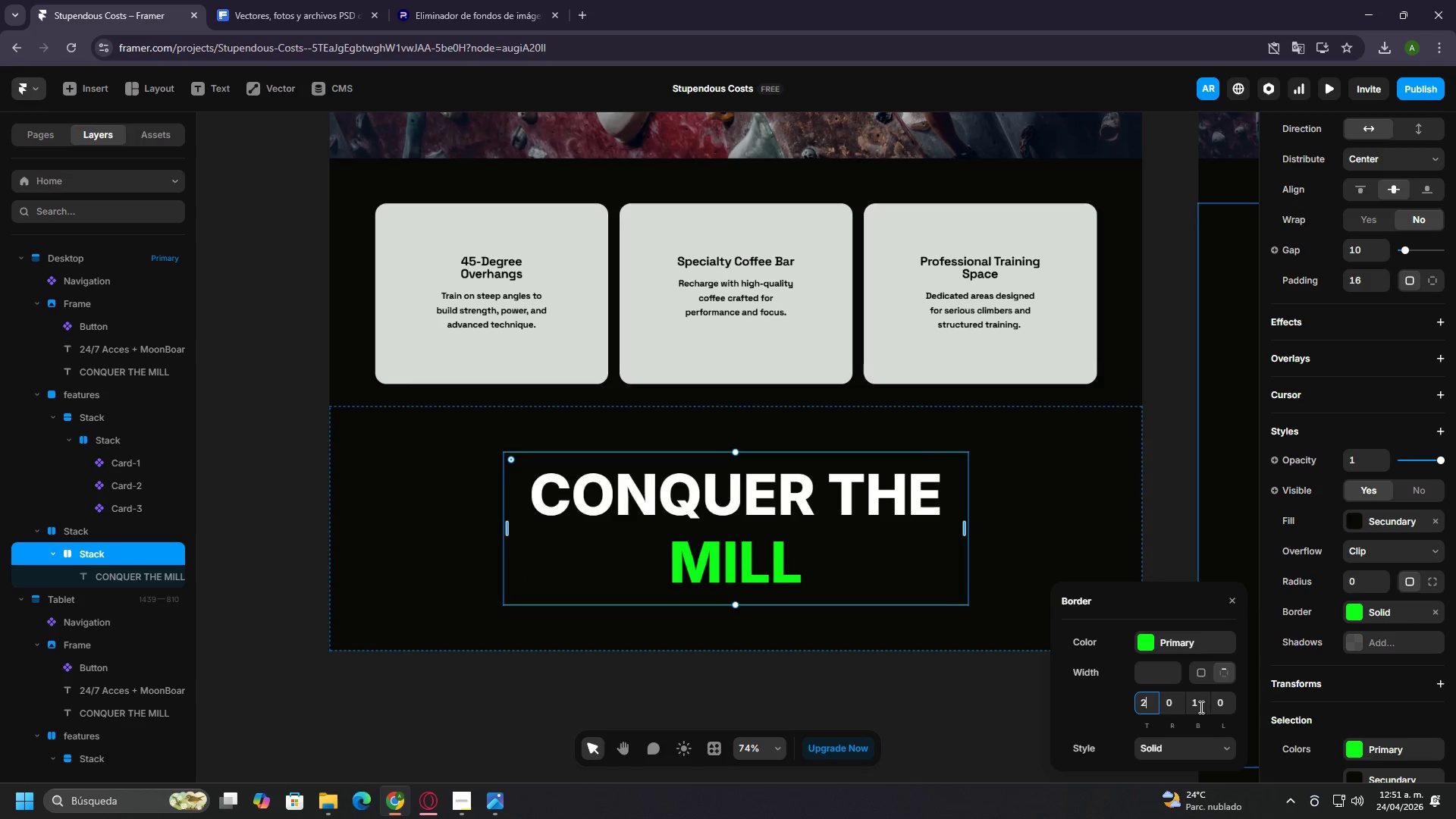 
left_click([1200, 707])
 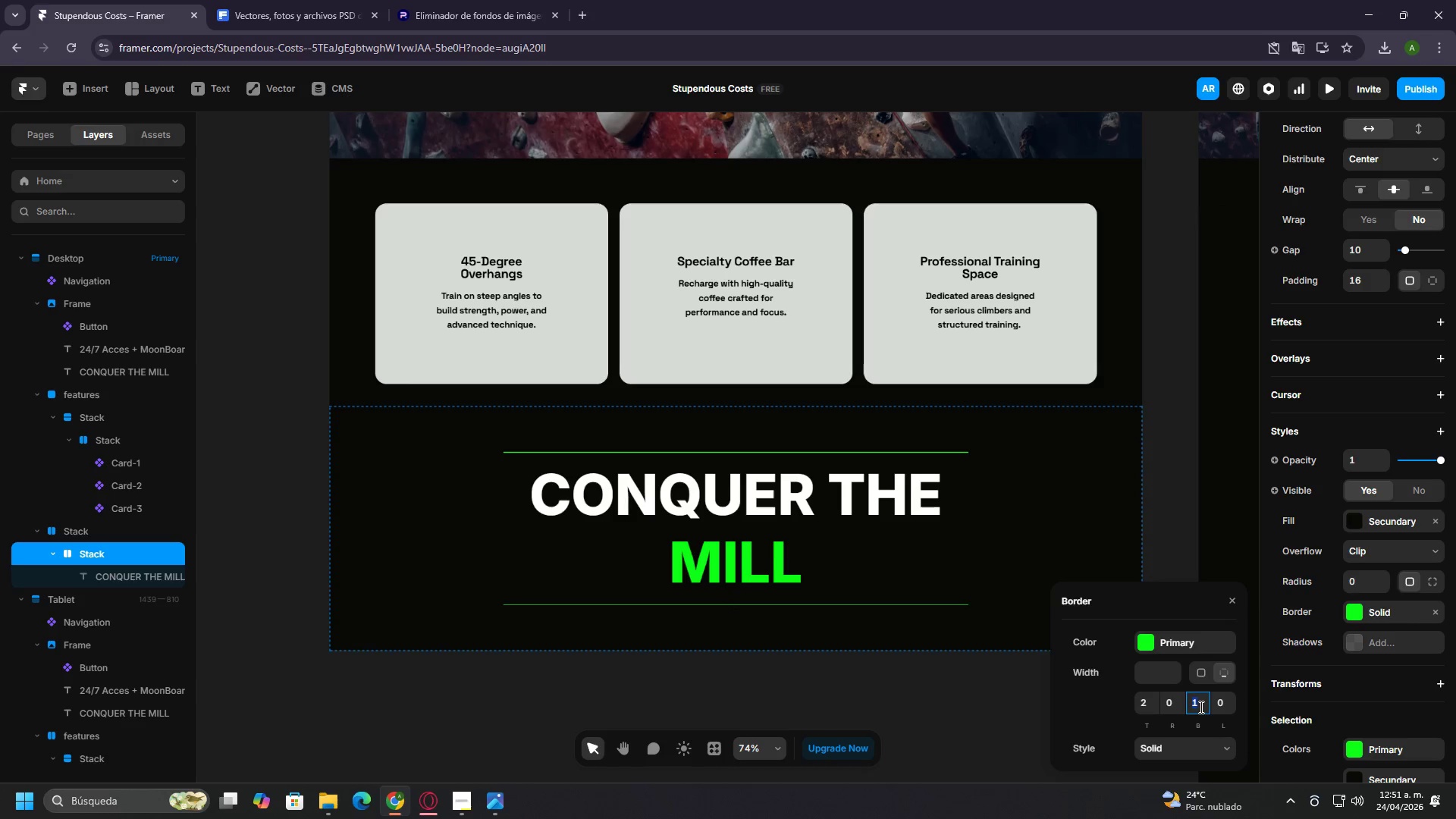 
key(2)
 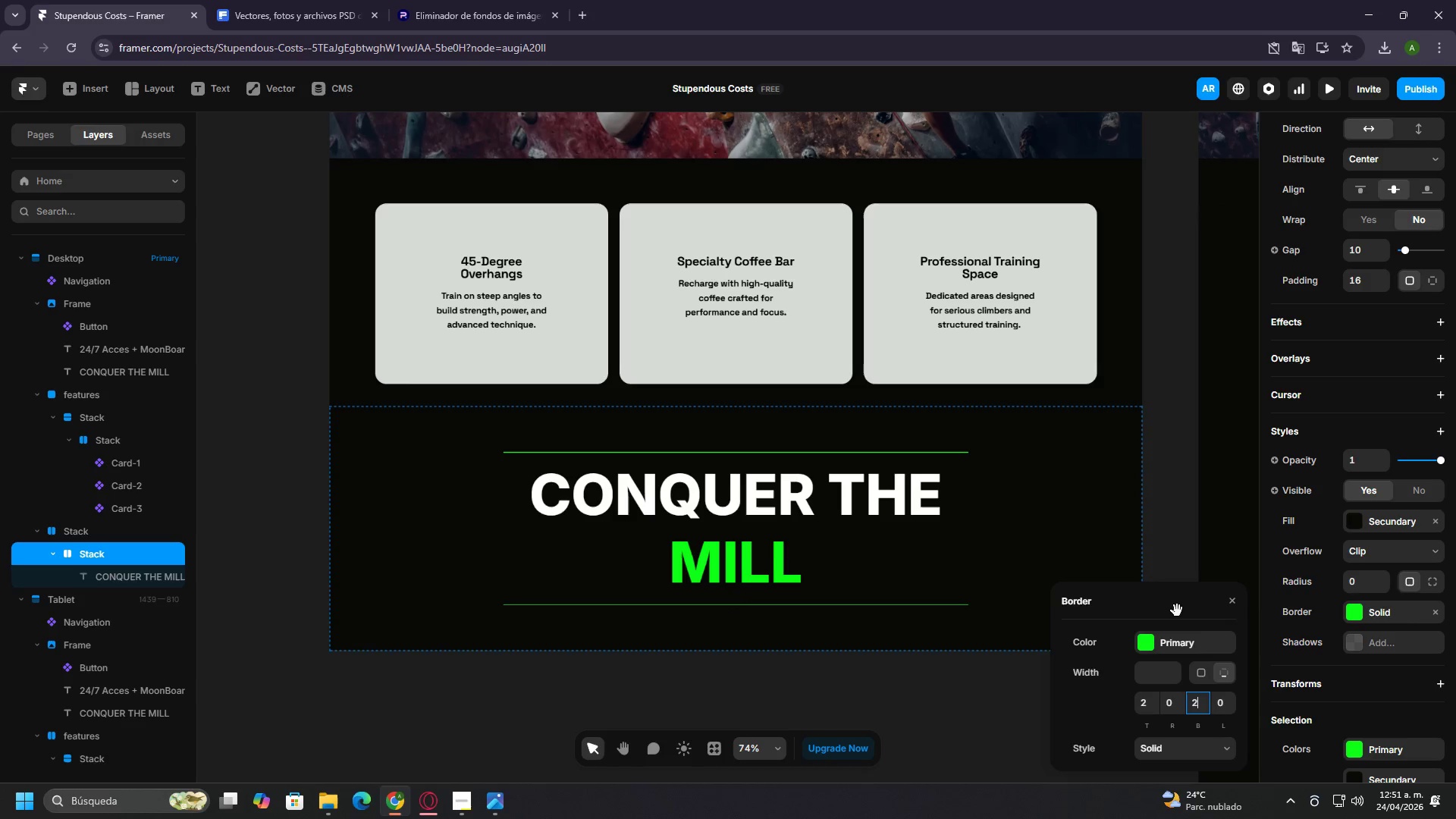 
left_click([1175, 608])
 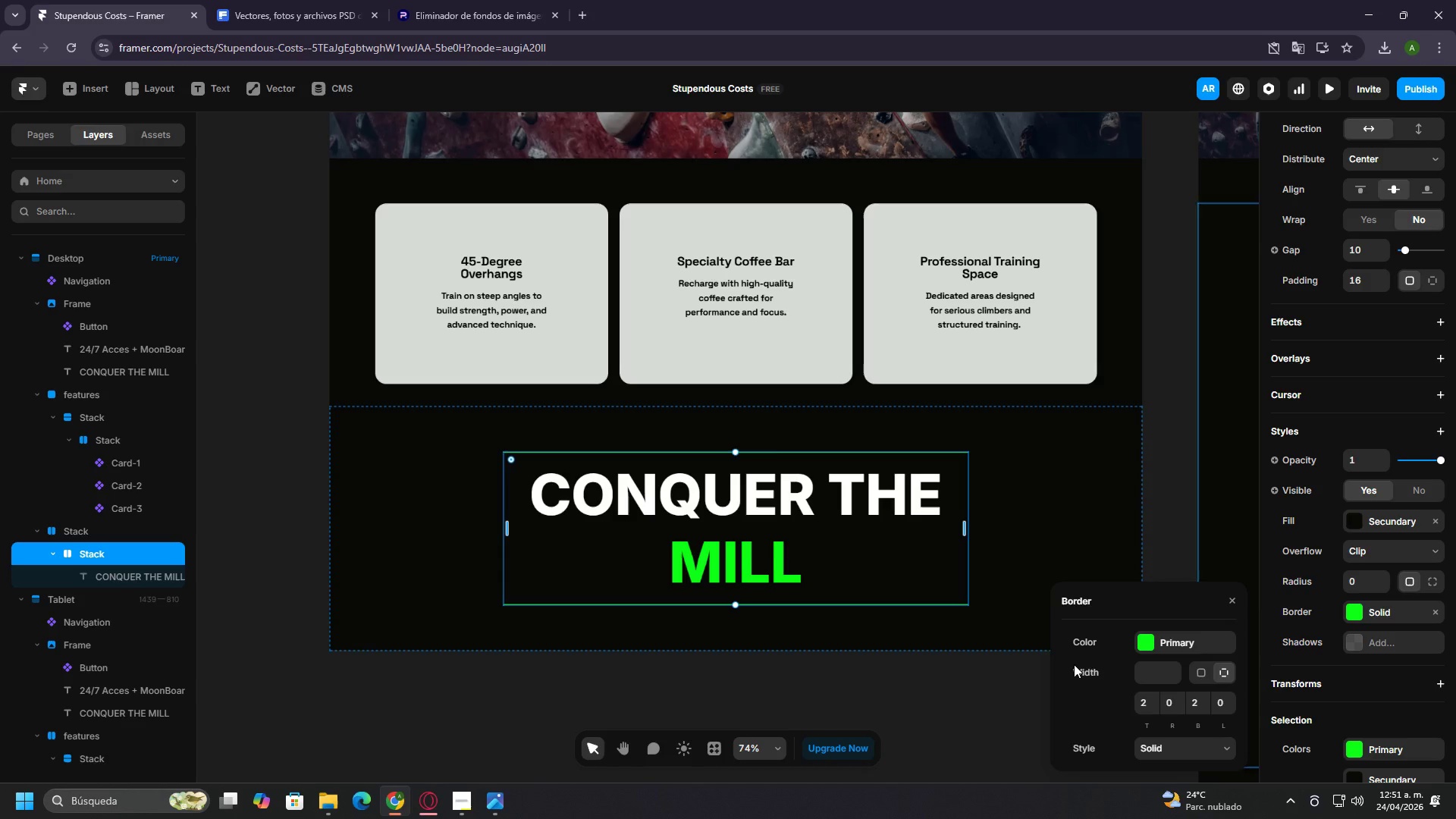 
left_click([959, 702])
 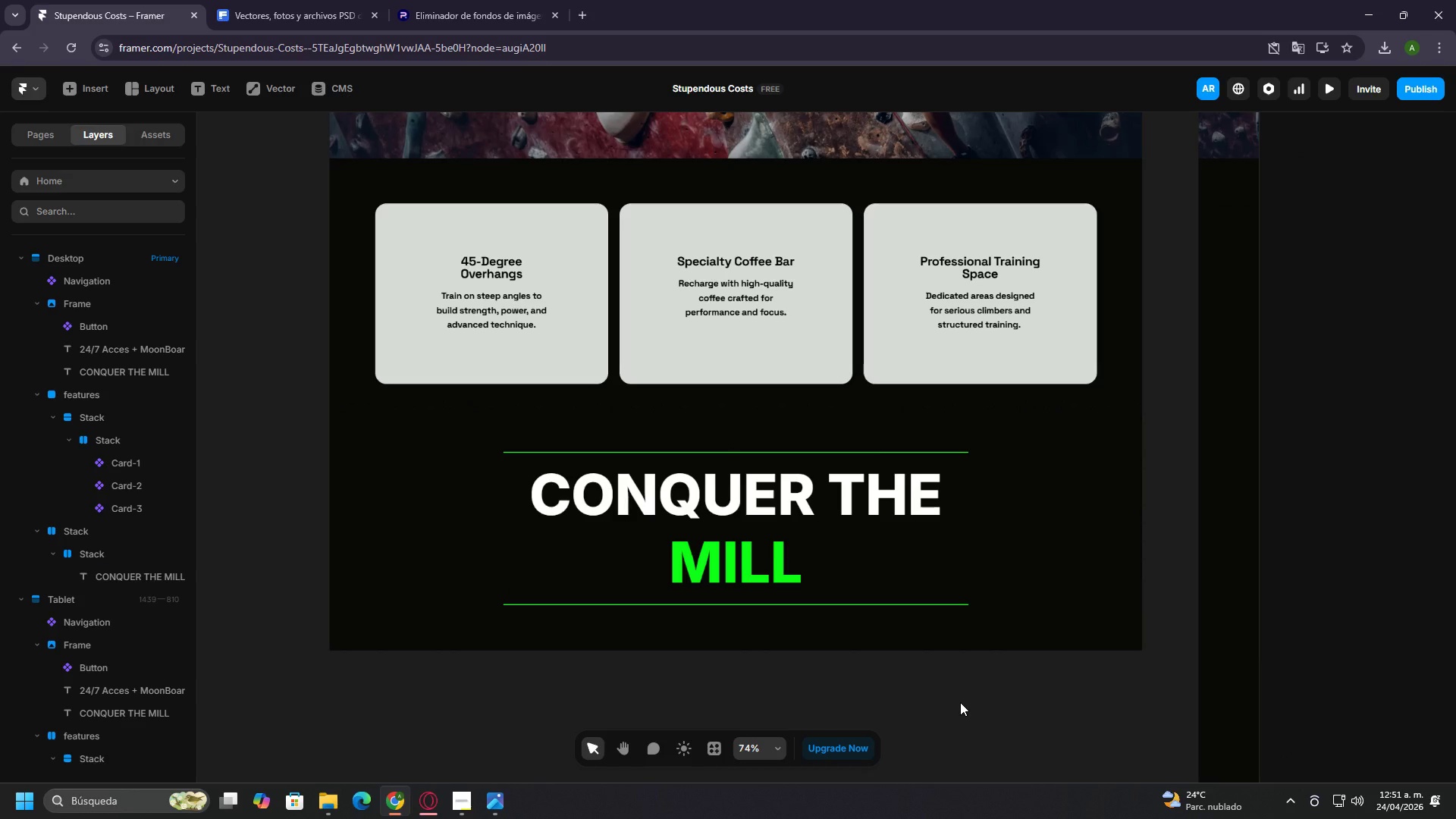 
double_click([763, 561])
 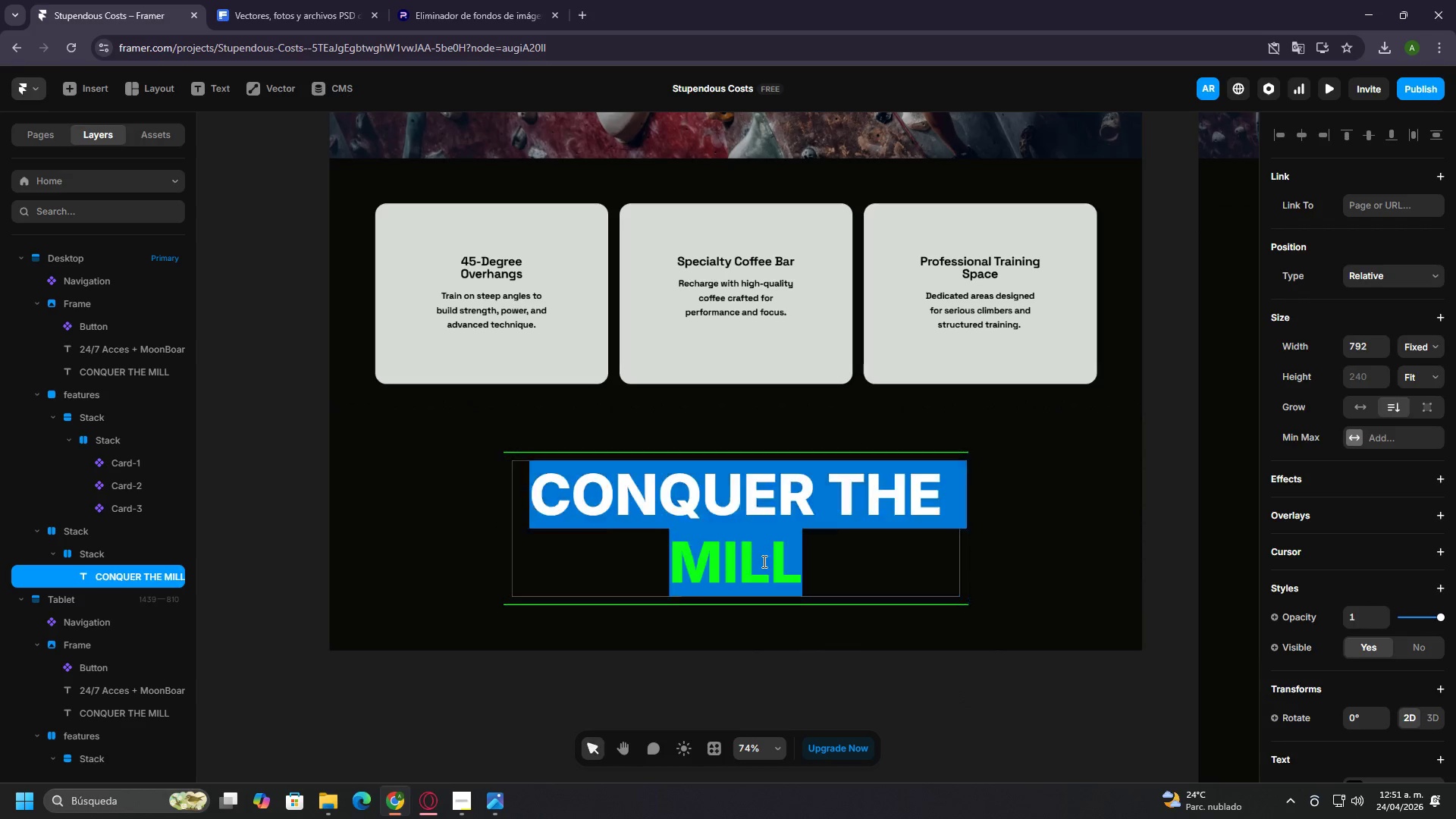 
triple_click([763, 561])
 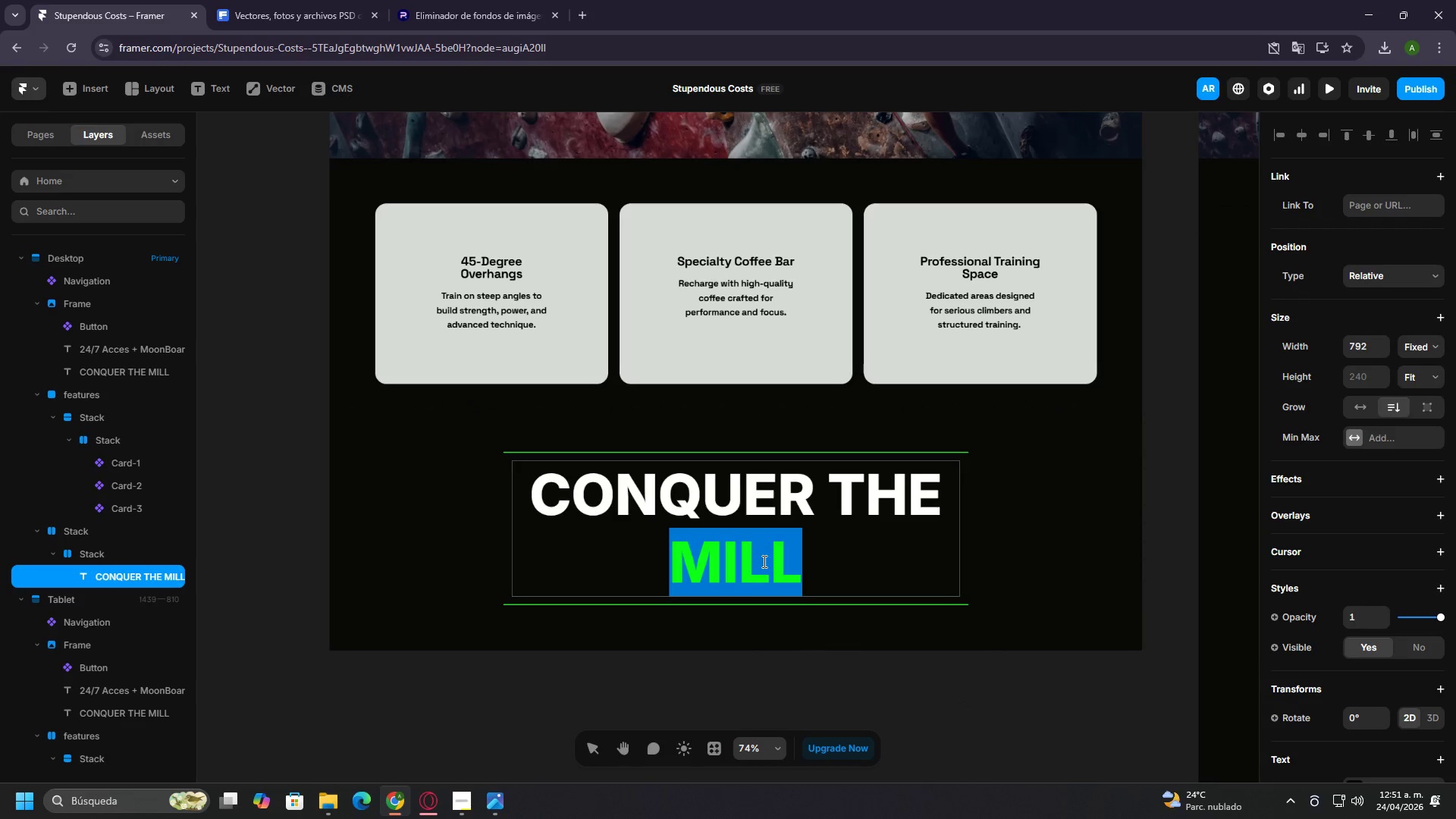 
triple_click([763, 561])
 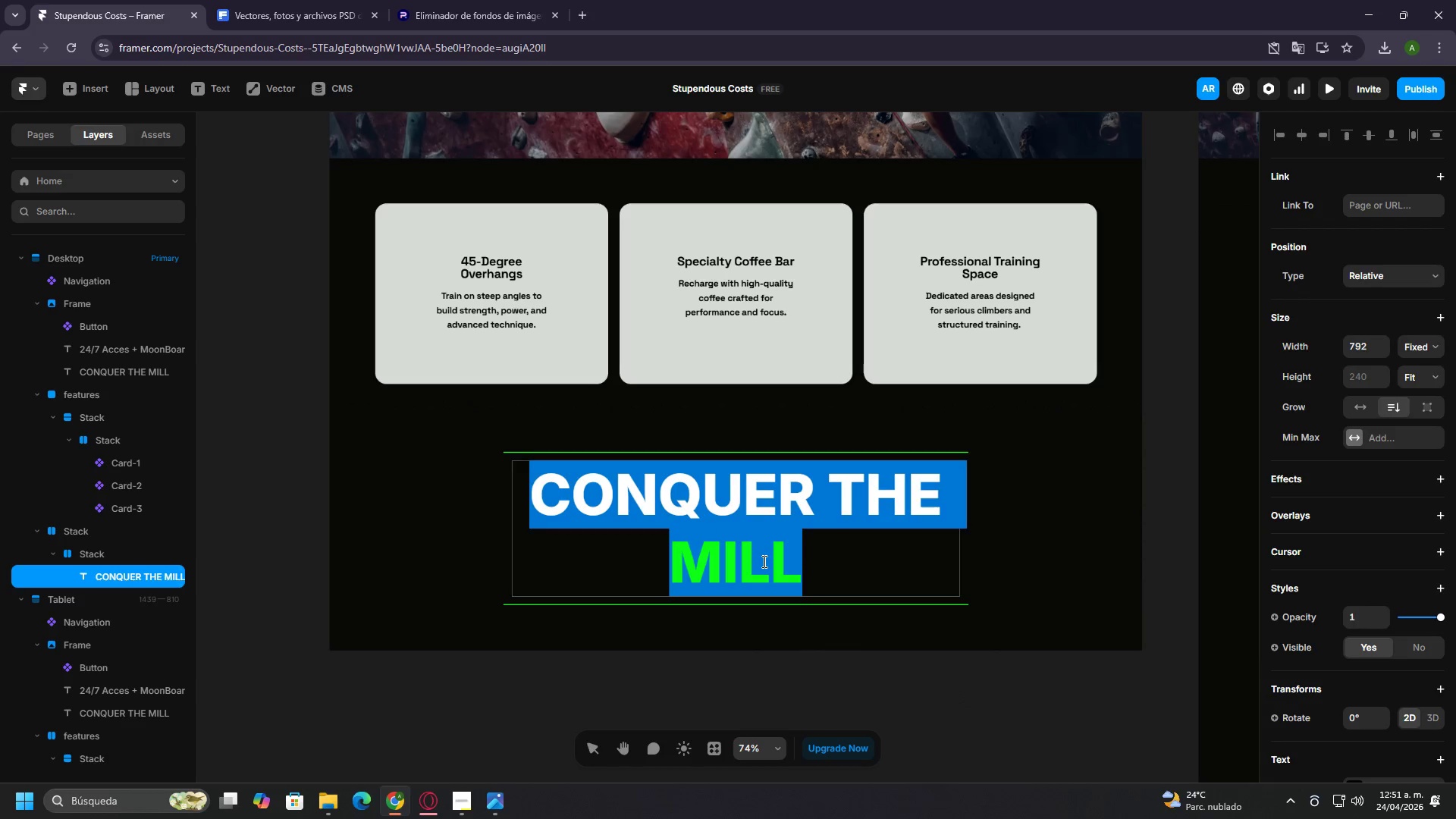 
triple_click([763, 561])
 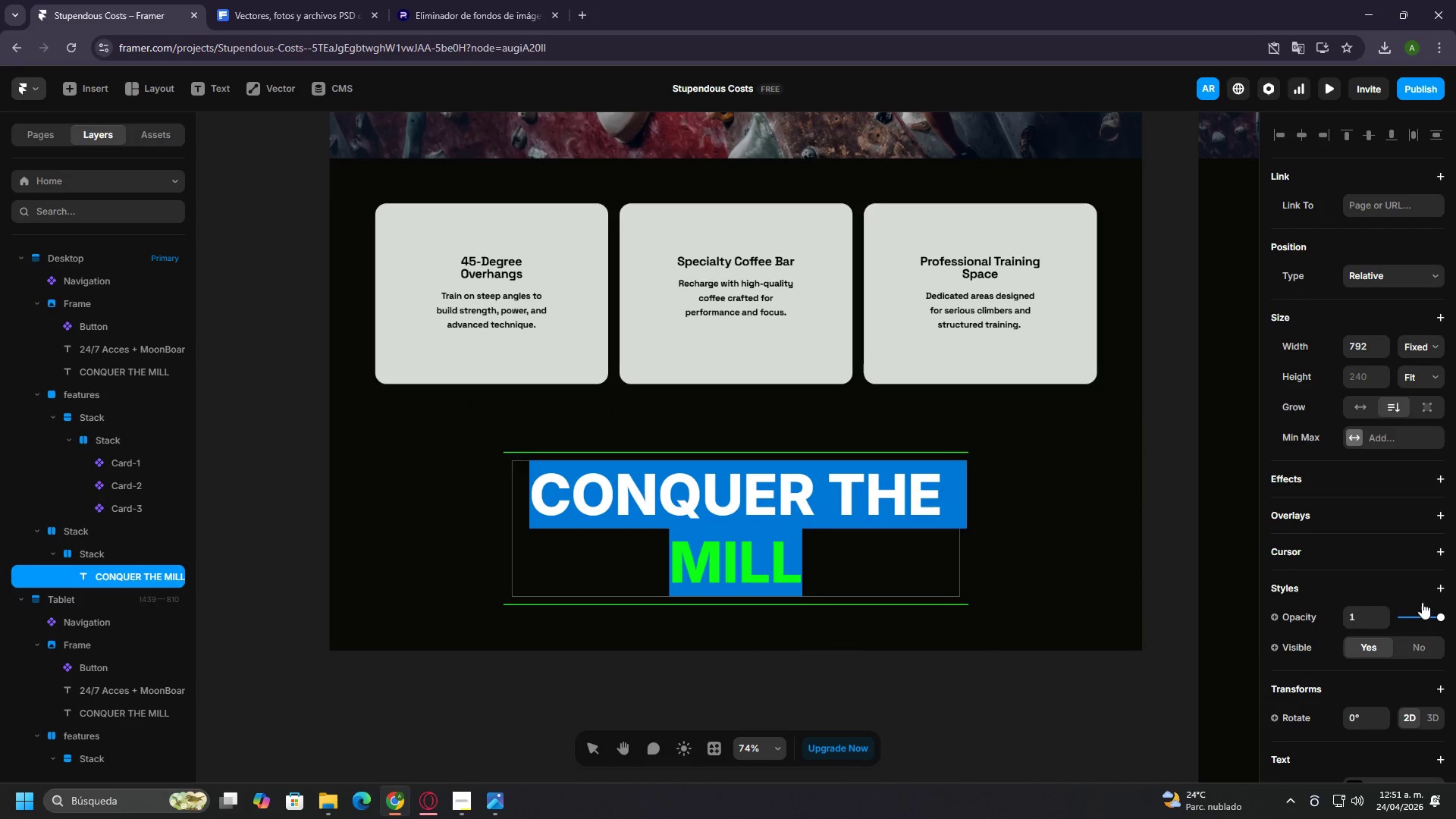 
scroll: coordinate [1415, 604], scroll_direction: down, amount: 3.0
 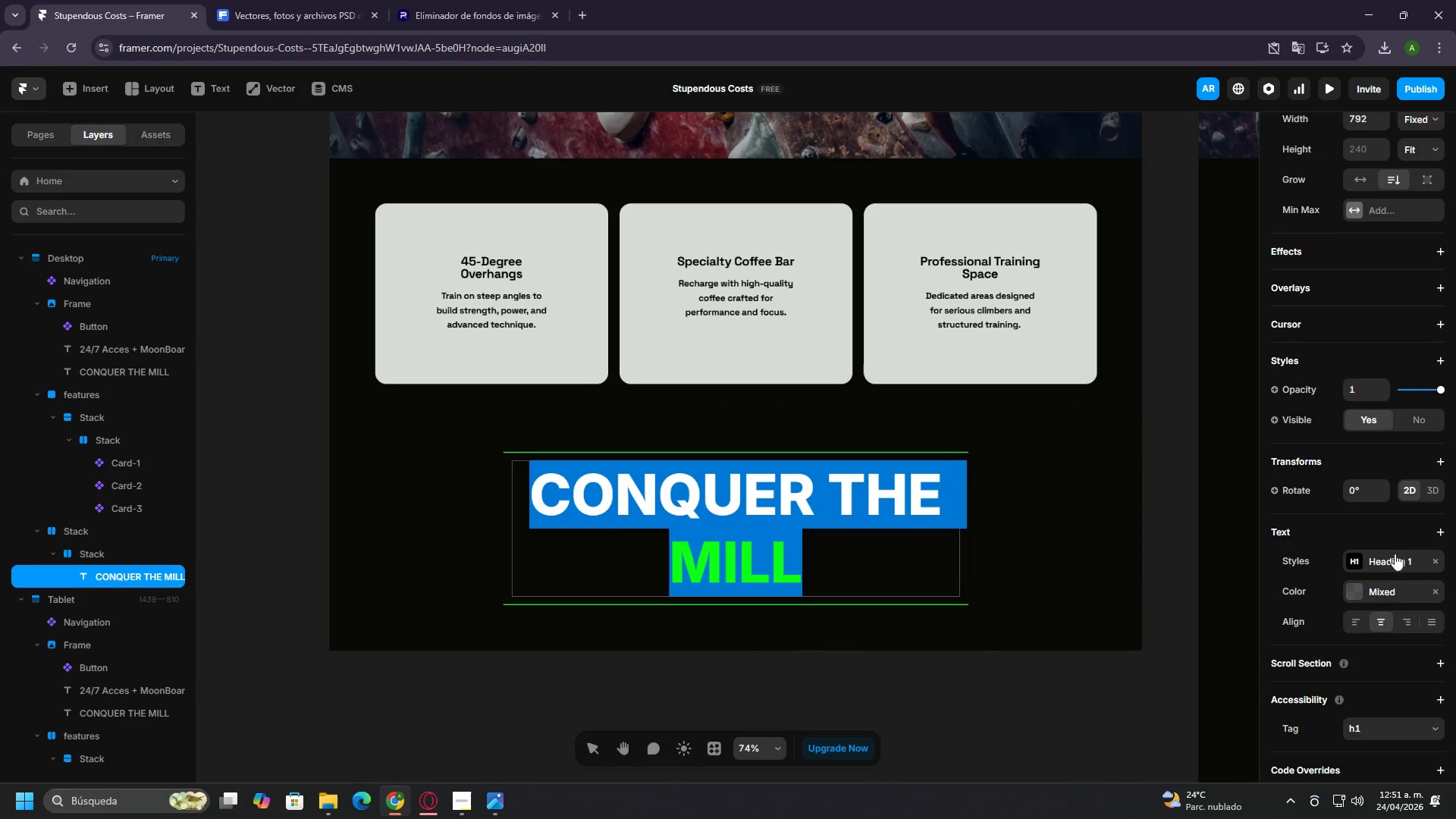 
left_click([1395, 554])
 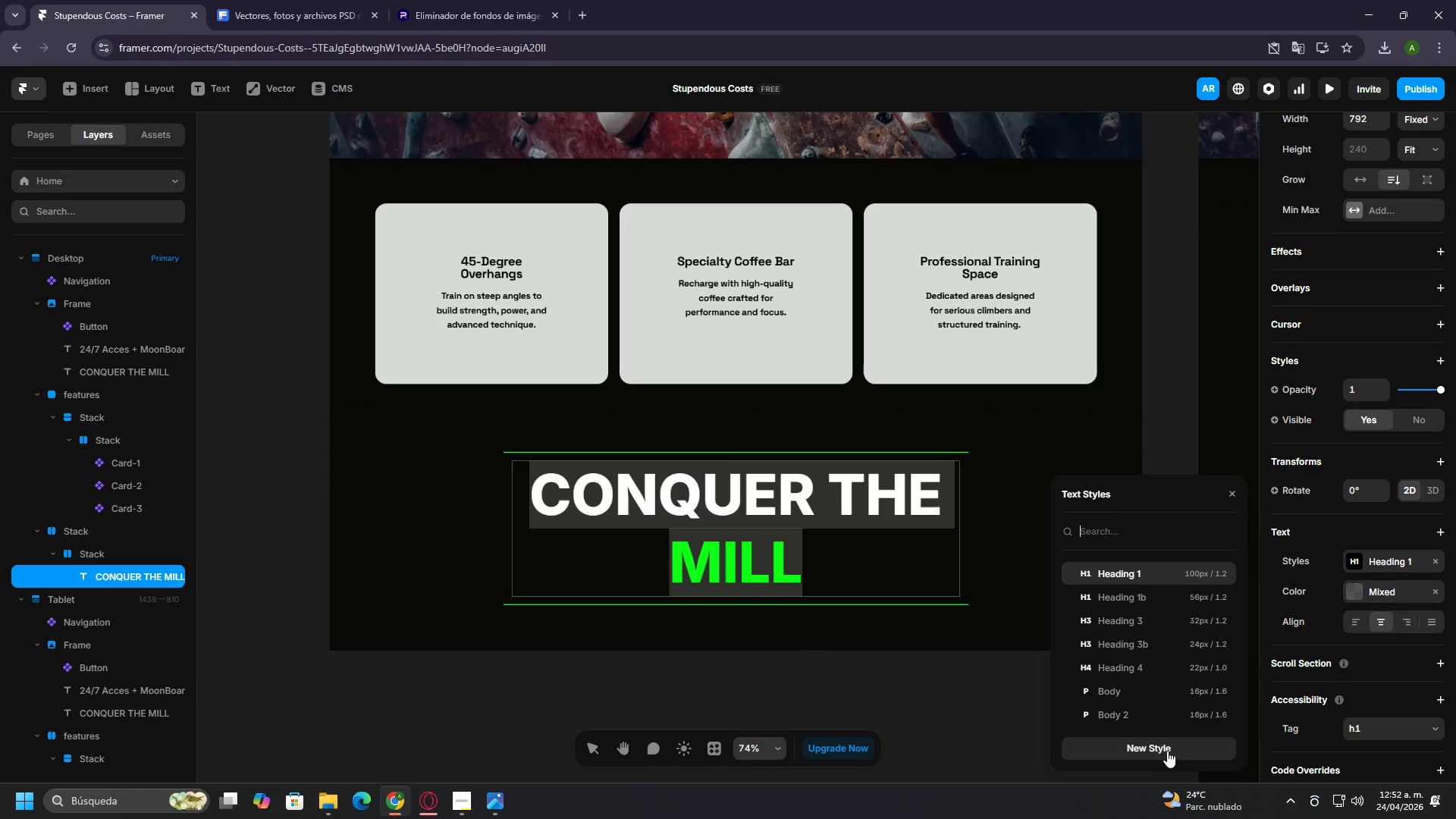 
left_click([1163, 751])
 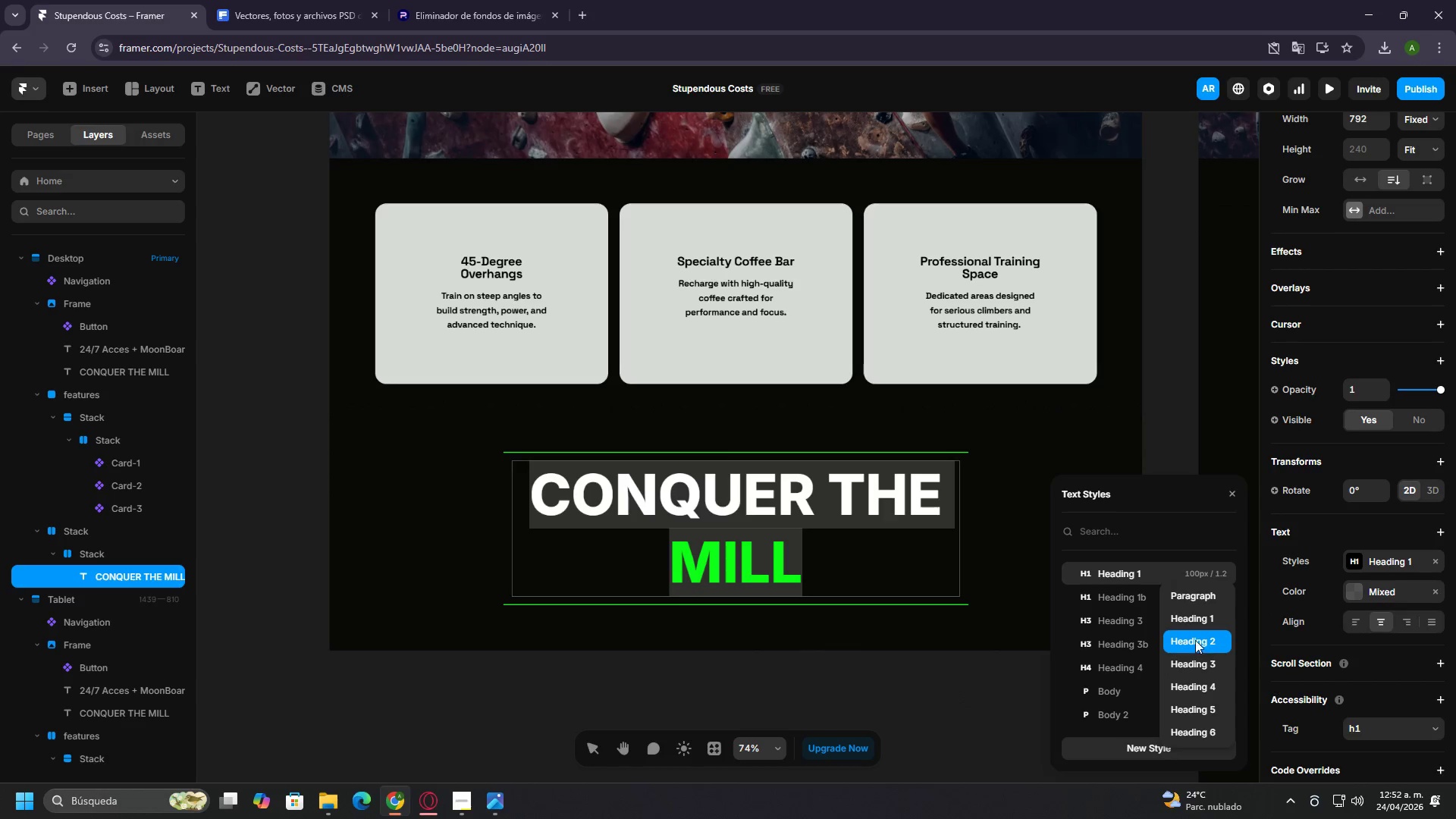 
left_click([1195, 638])
 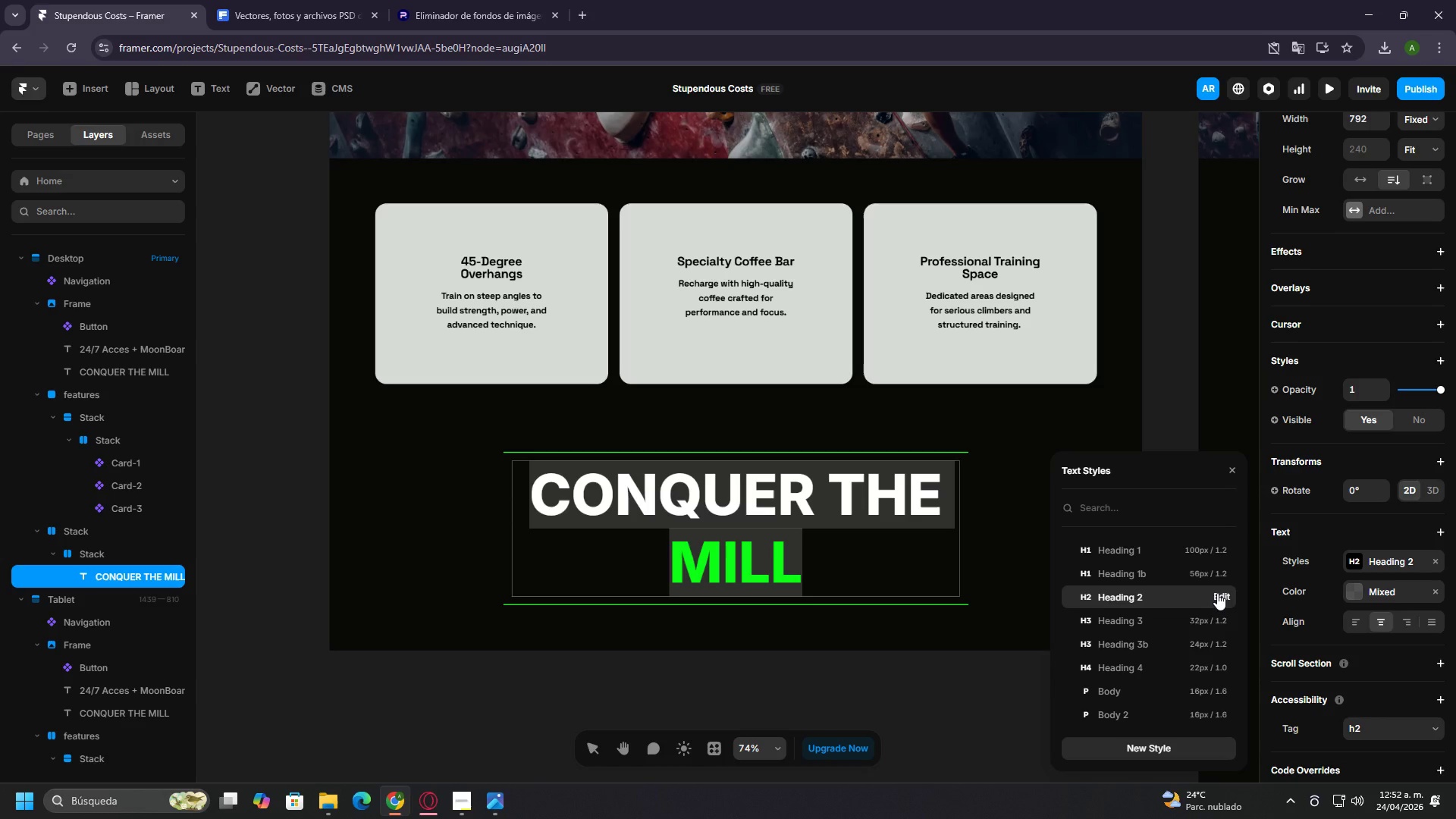 
left_click([1219, 593])
 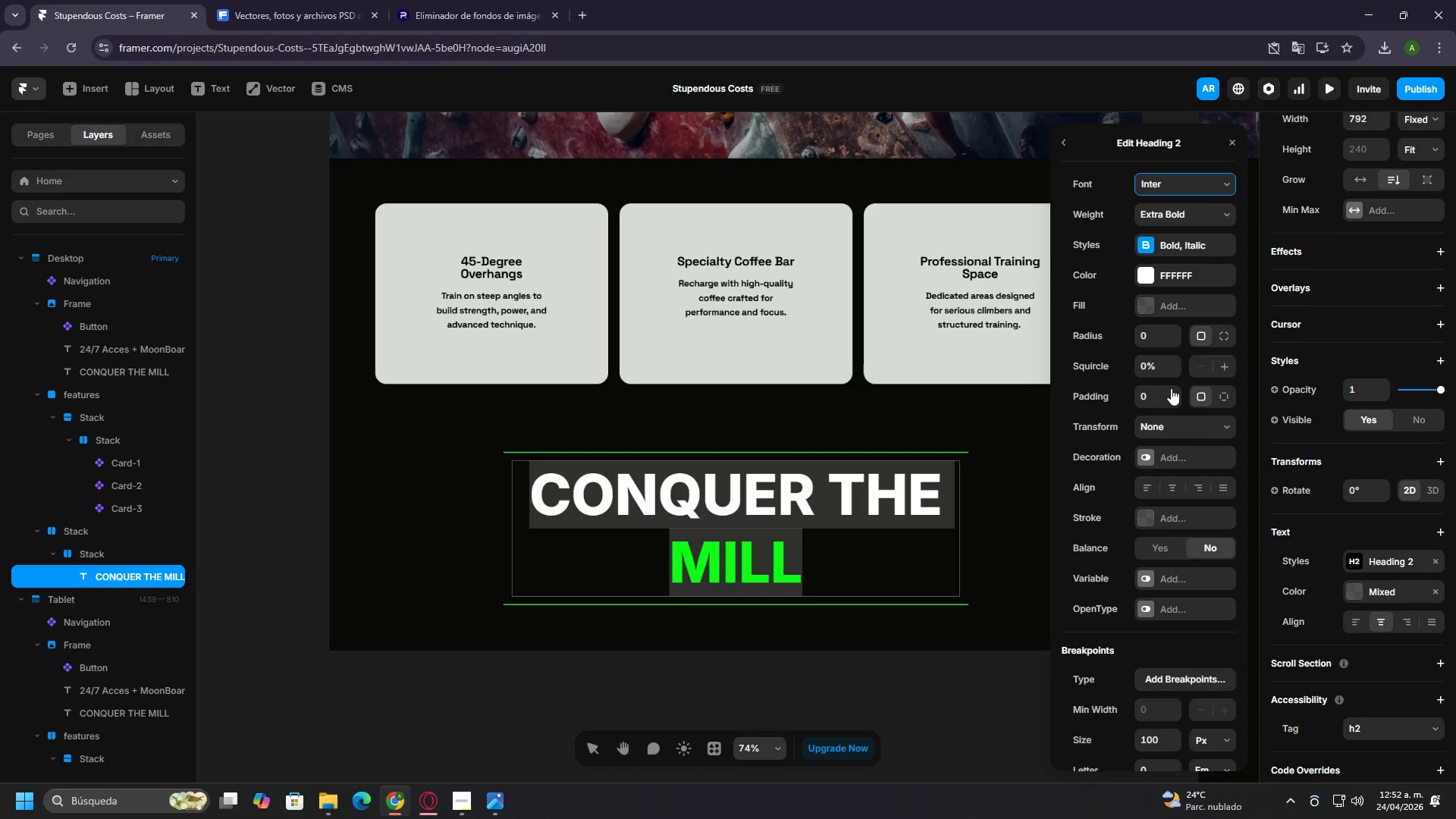 
scroll: coordinate [1186, 472], scroll_direction: down, amount: 4.0
 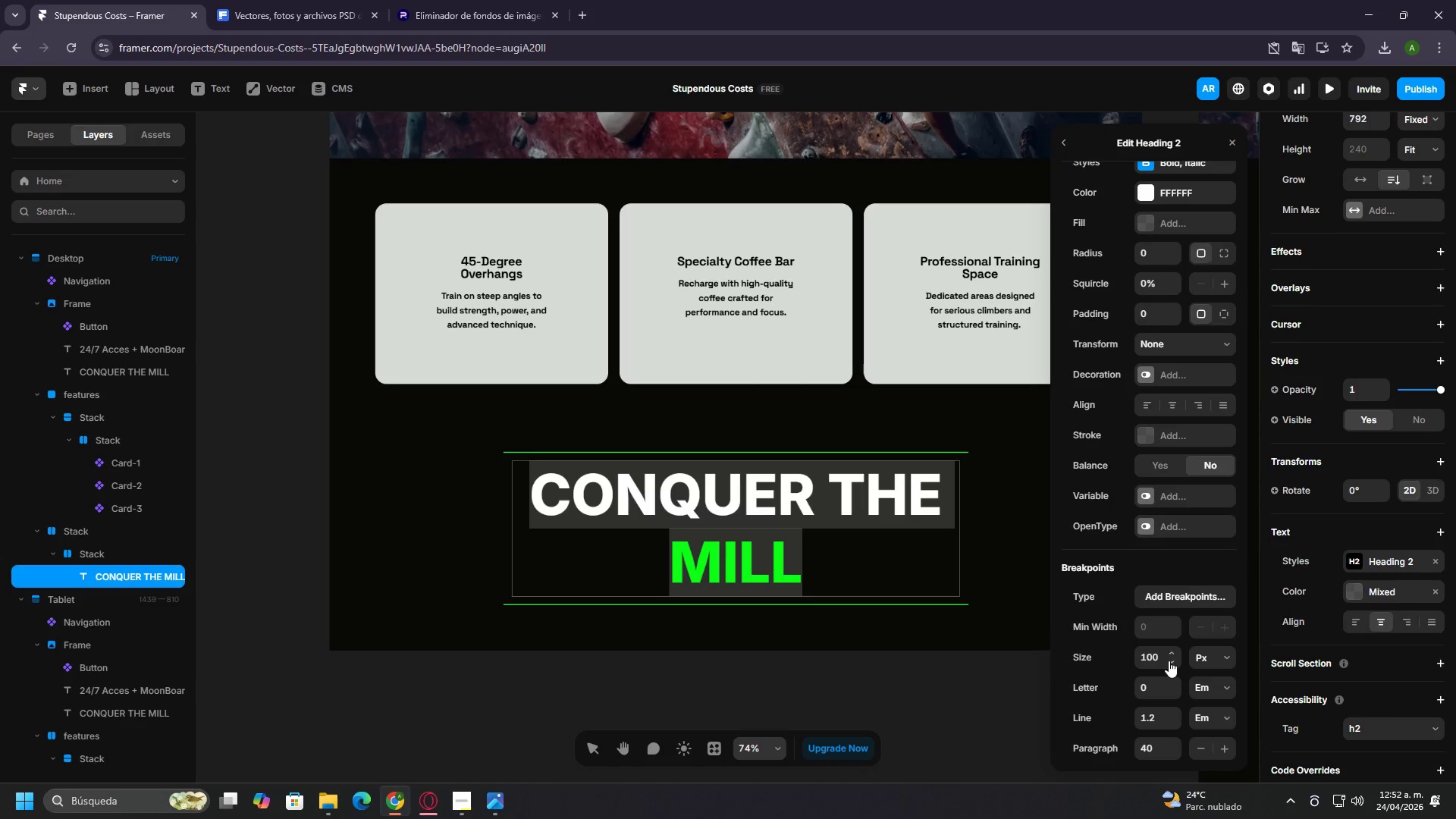 
left_click([1153, 661])
 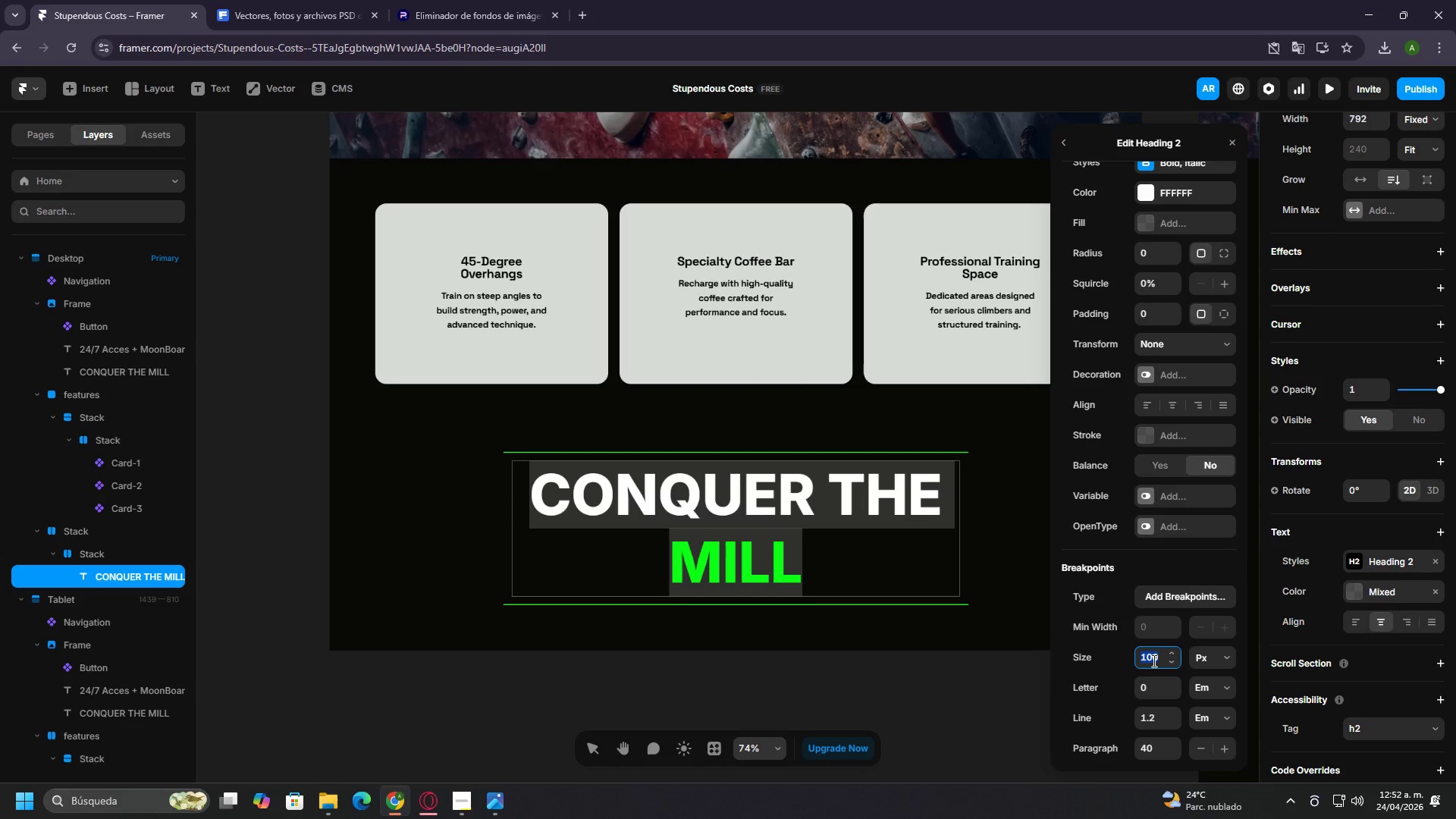 
type(80)
 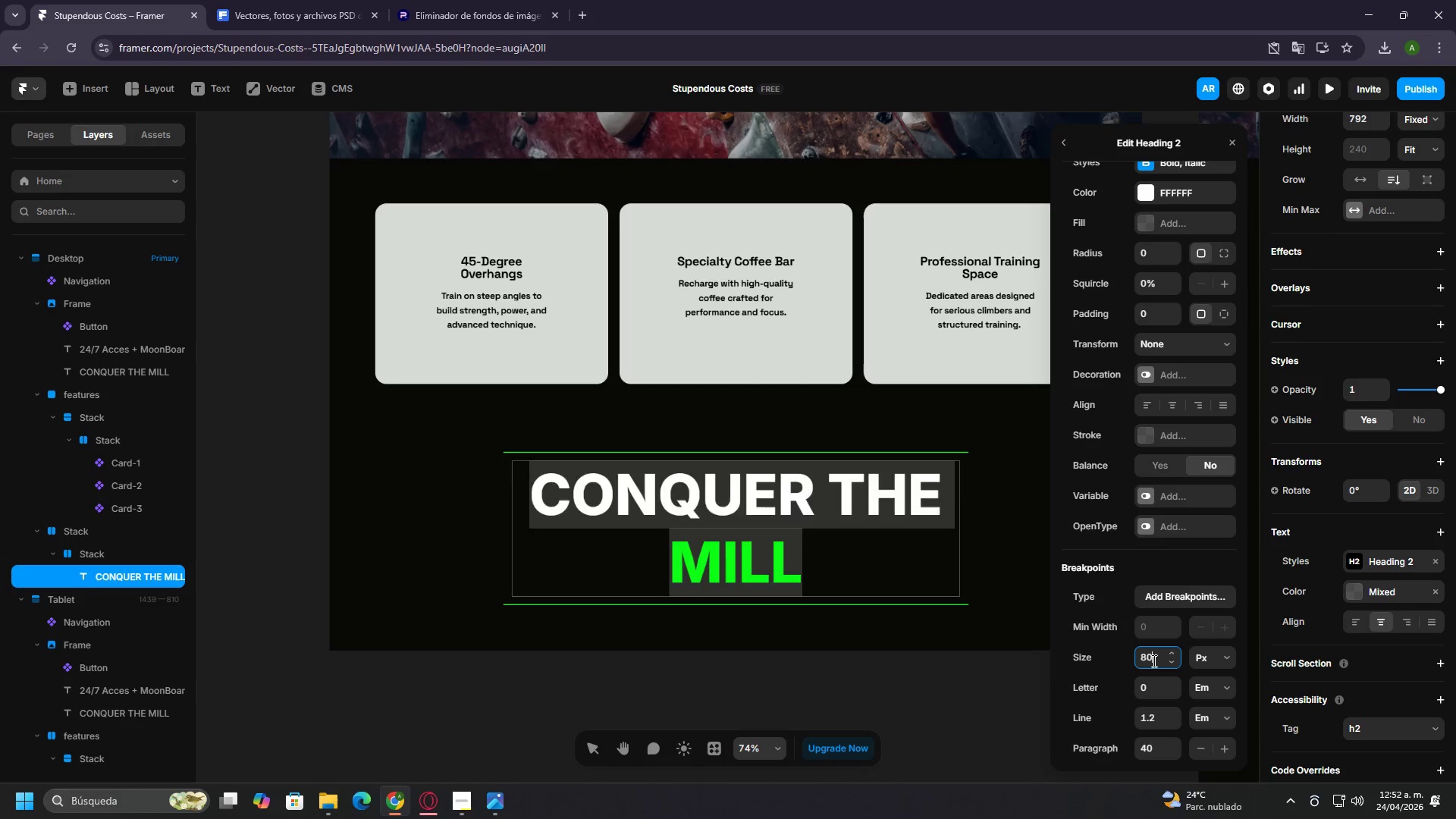 
key(Enter)
 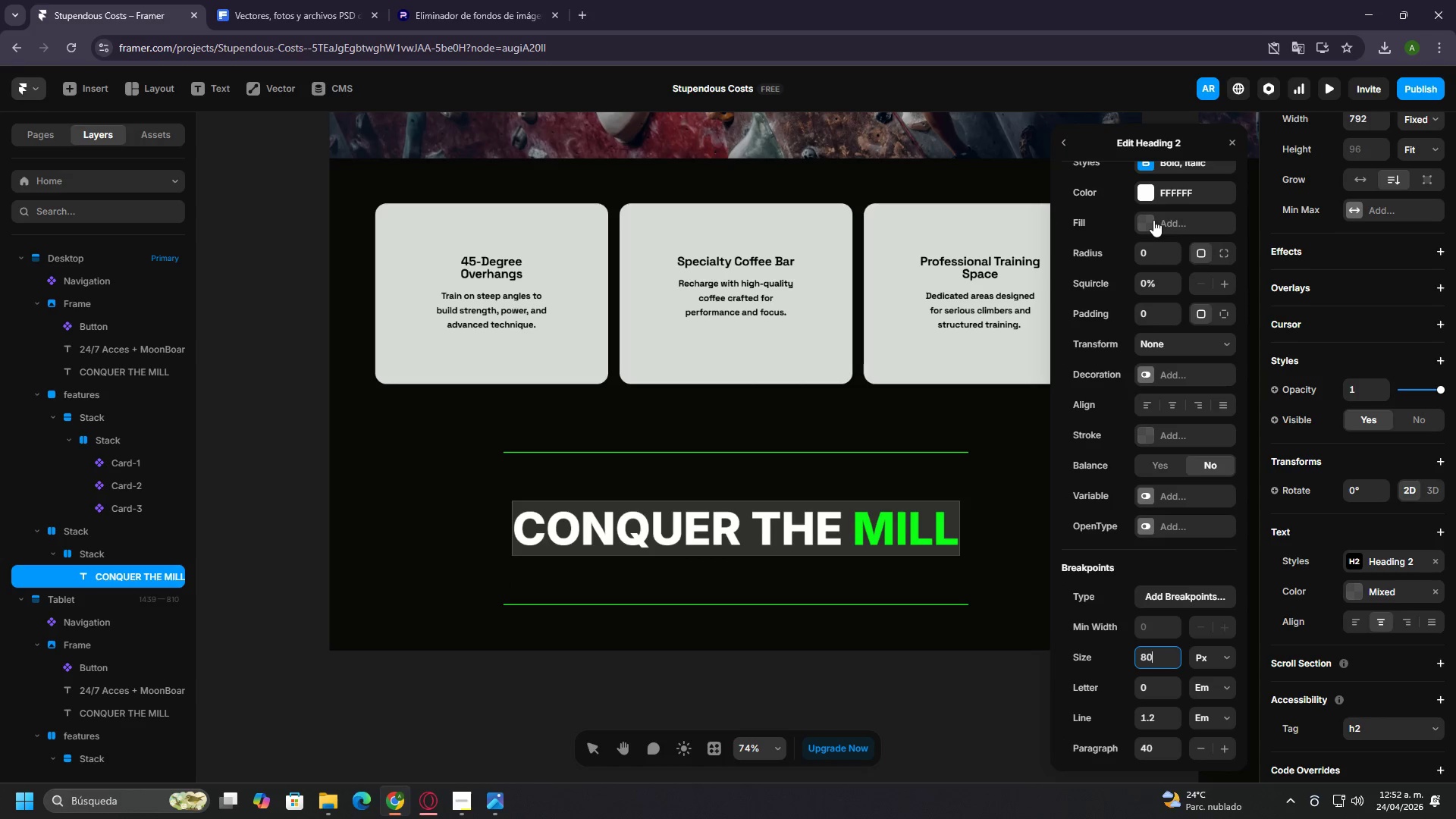 
left_click([1068, 134])
 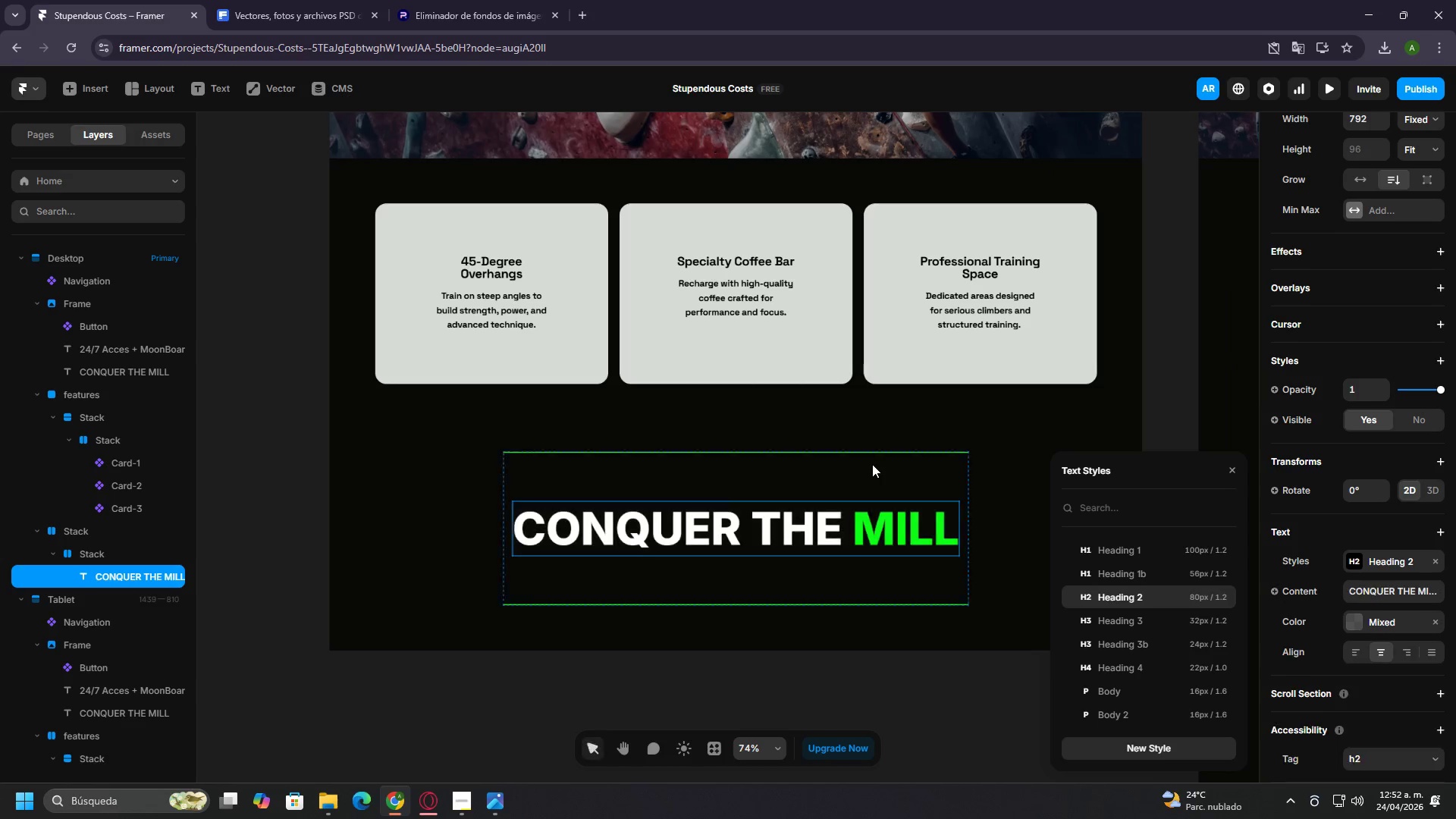 
double_click([877, 473])
 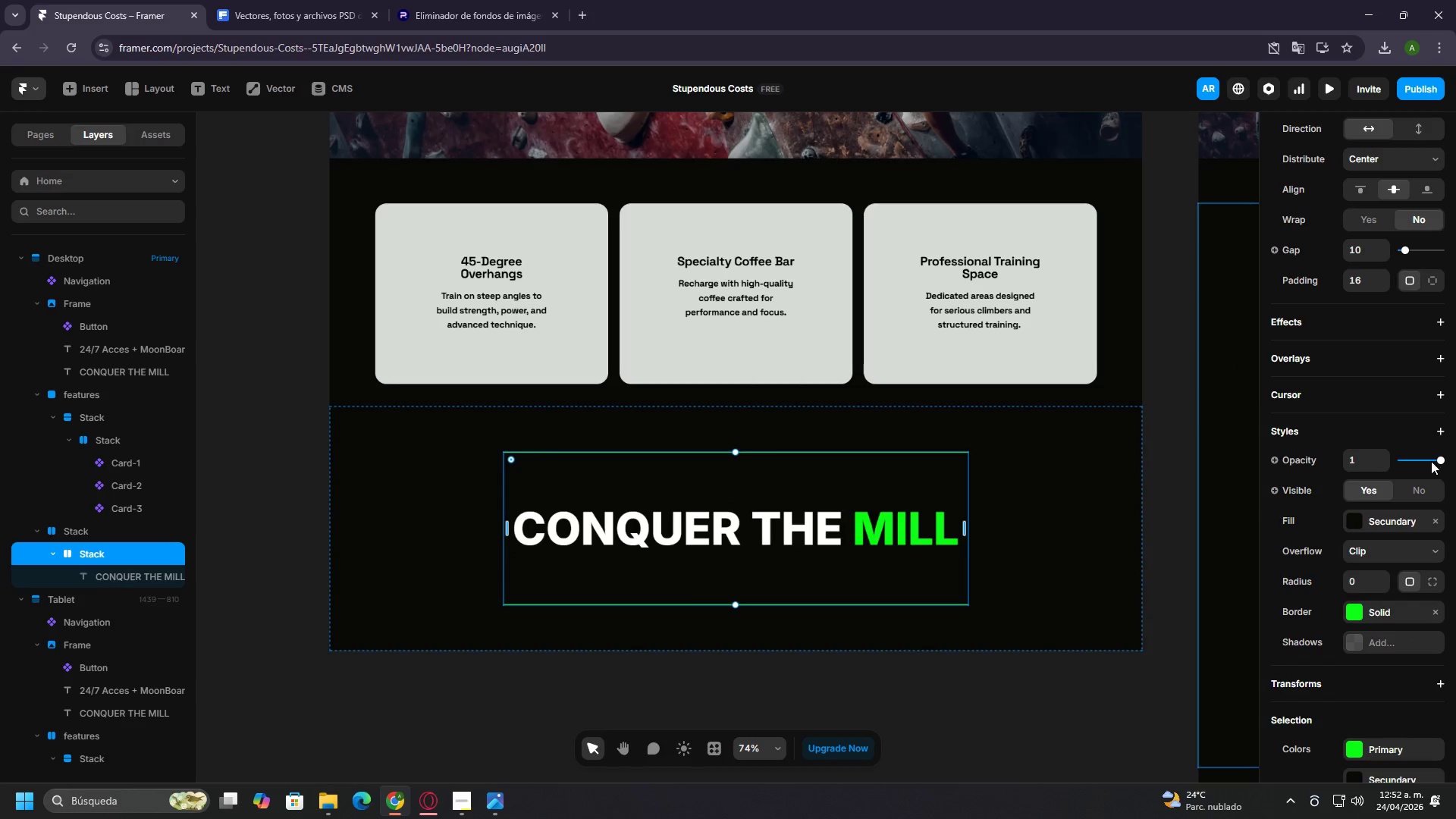 
scroll: coordinate [1398, 394], scroll_direction: up, amount: 5.0
 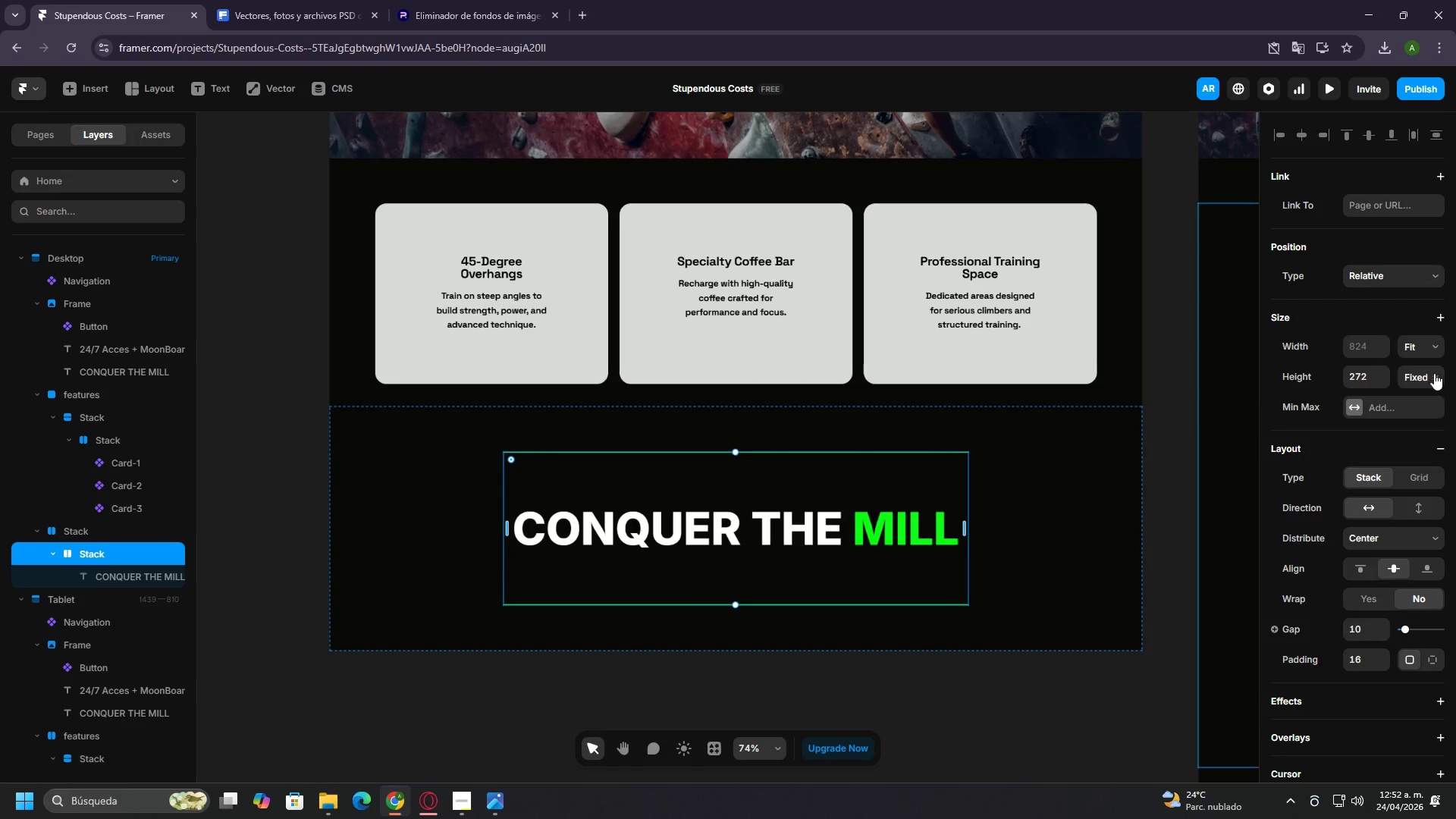 
left_click([1431, 375])
 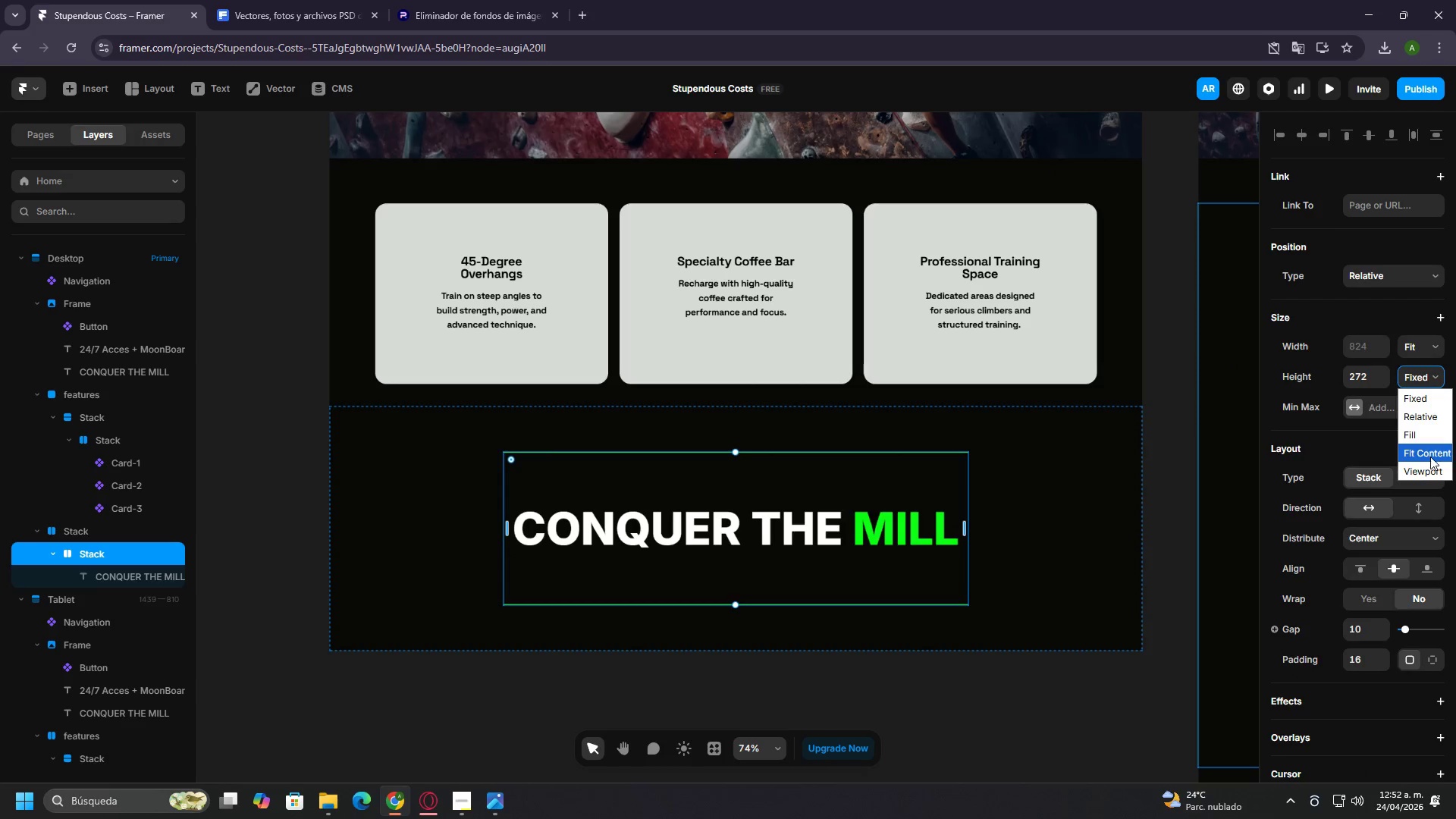 
left_click([1430, 457])
 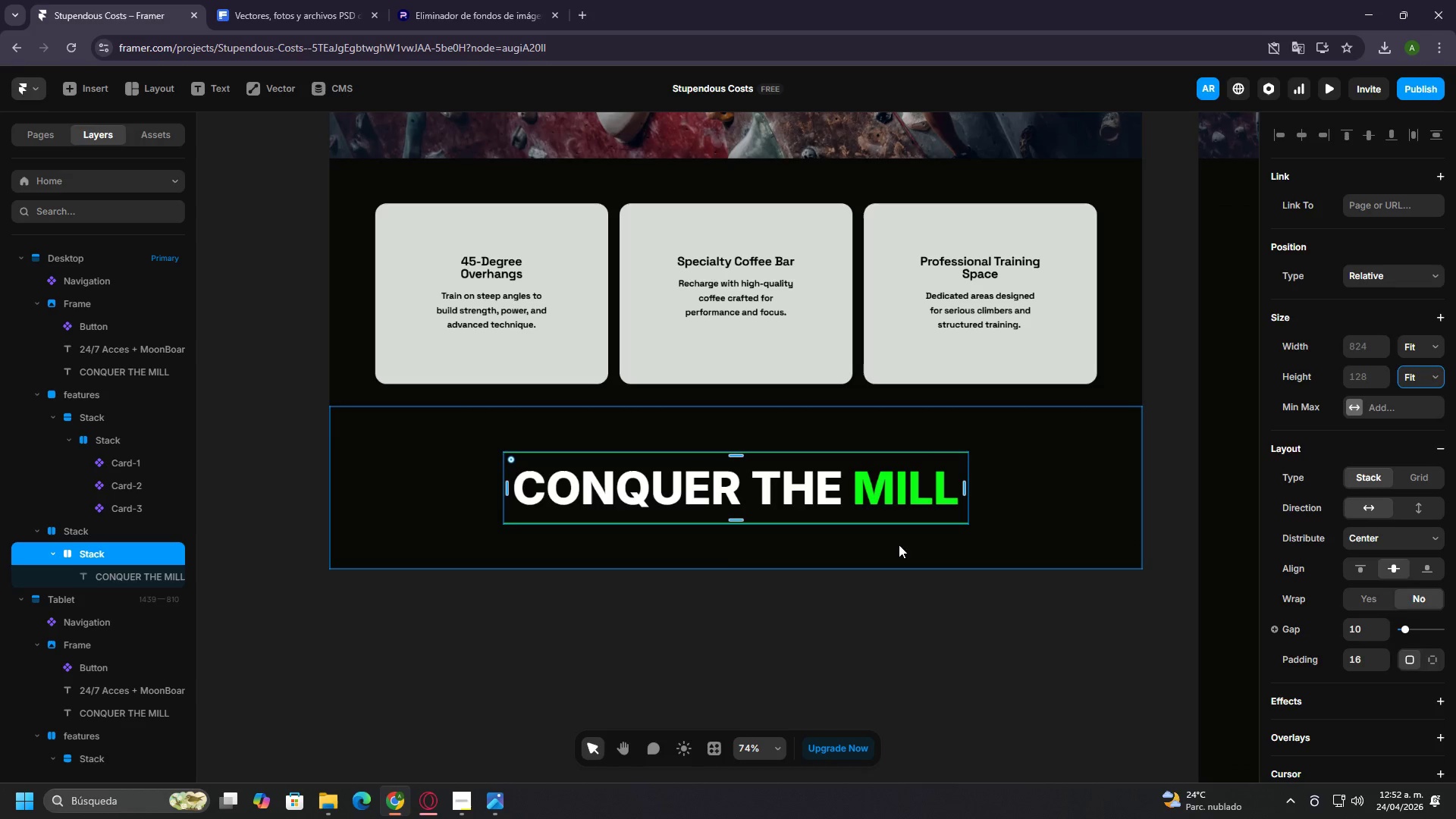 
left_click([899, 569])
 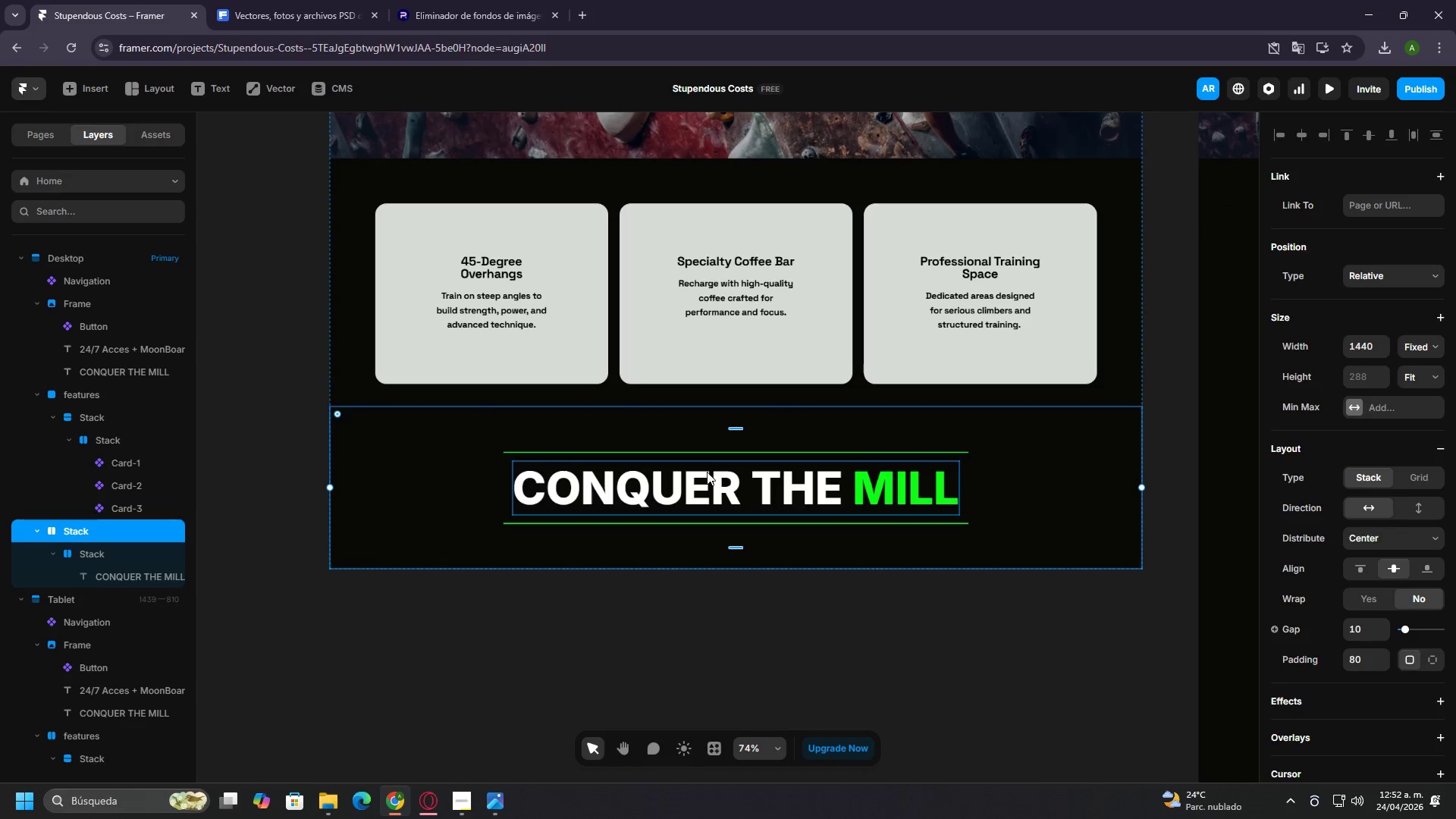 
double_click([707, 472])
 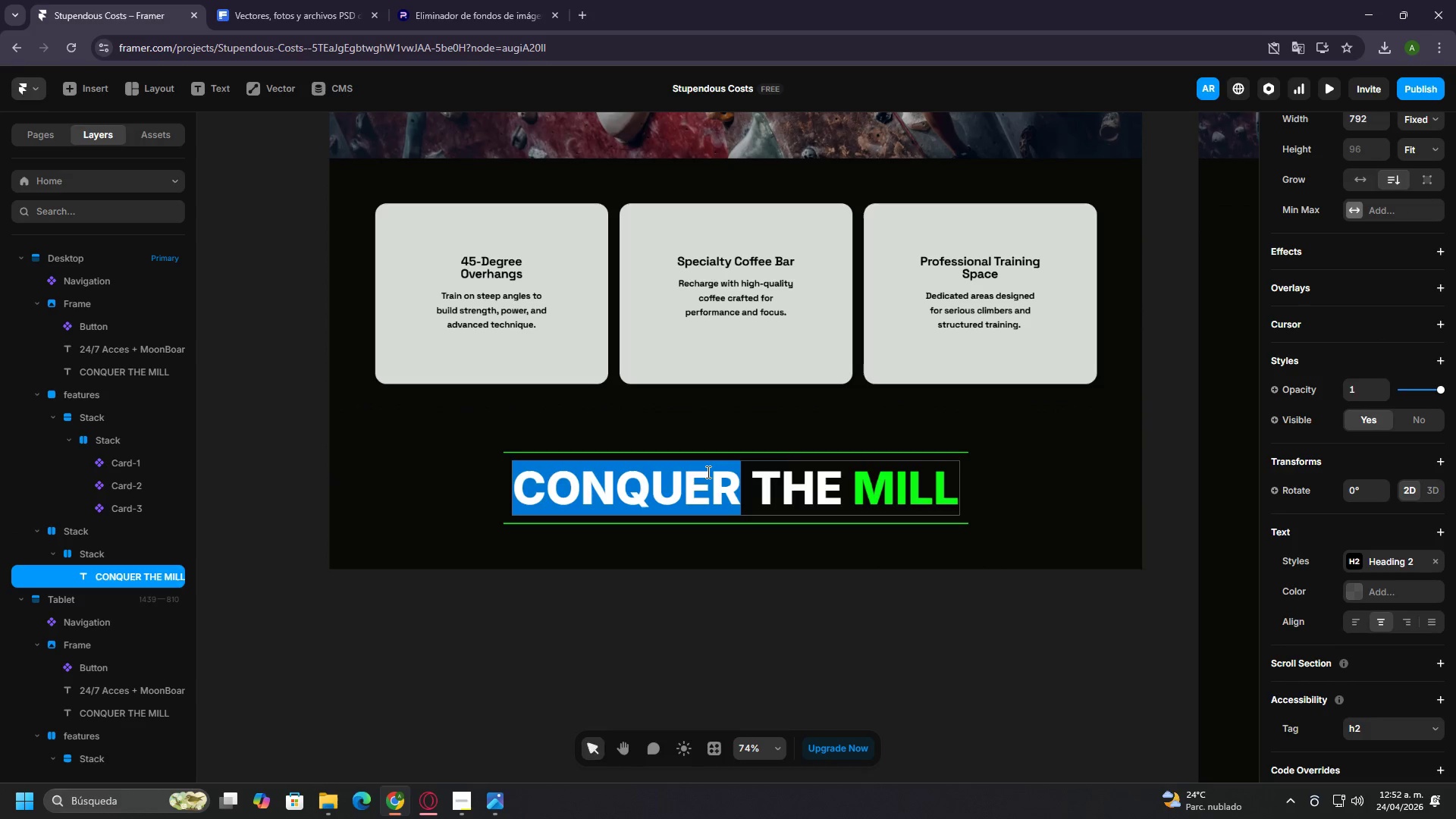 
triple_click([707, 472])
 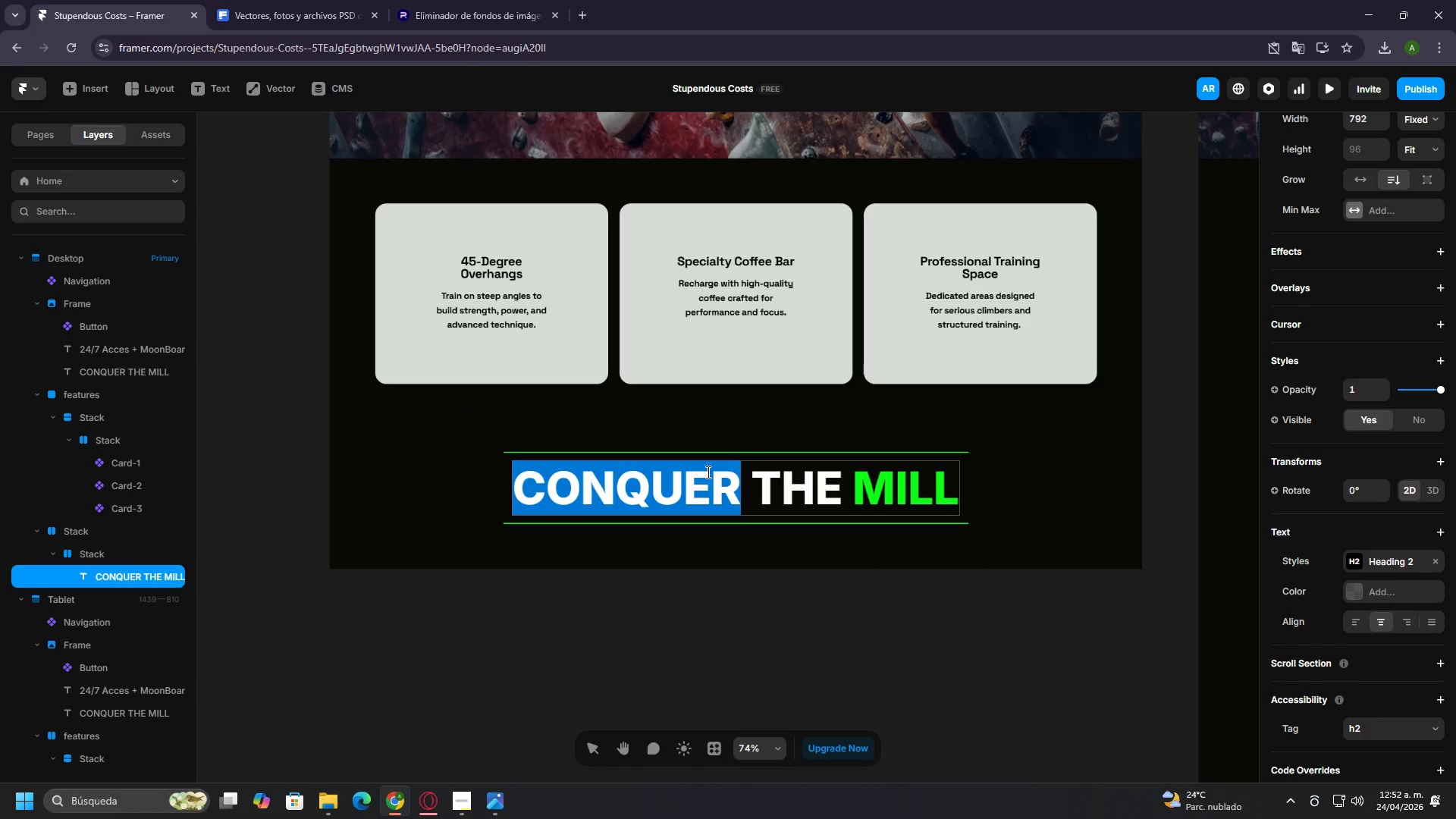 
triple_click([707, 472])
 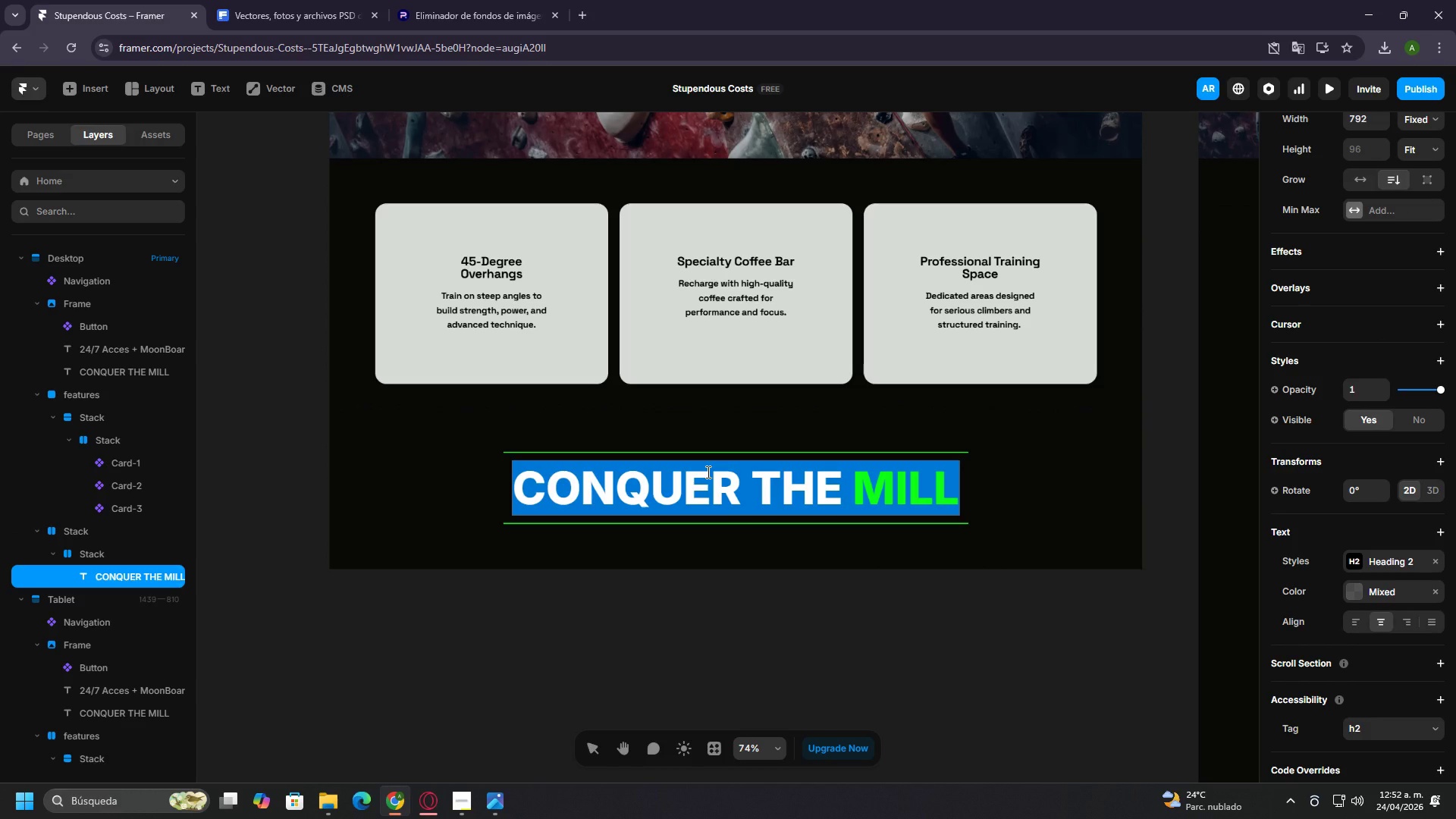 
type(v)
key(Backspace)
type(e)
key(Backspace)
type(Become a Founding m,e)
key(Backspace)
key(Backspace)
key(Backspace)
type(,em)
key(Backspace)
key(Backspace)
key(Backspace)
type(mem)
key(Backspace)
key(Backspace)
key(Backspace)
type(Member)
 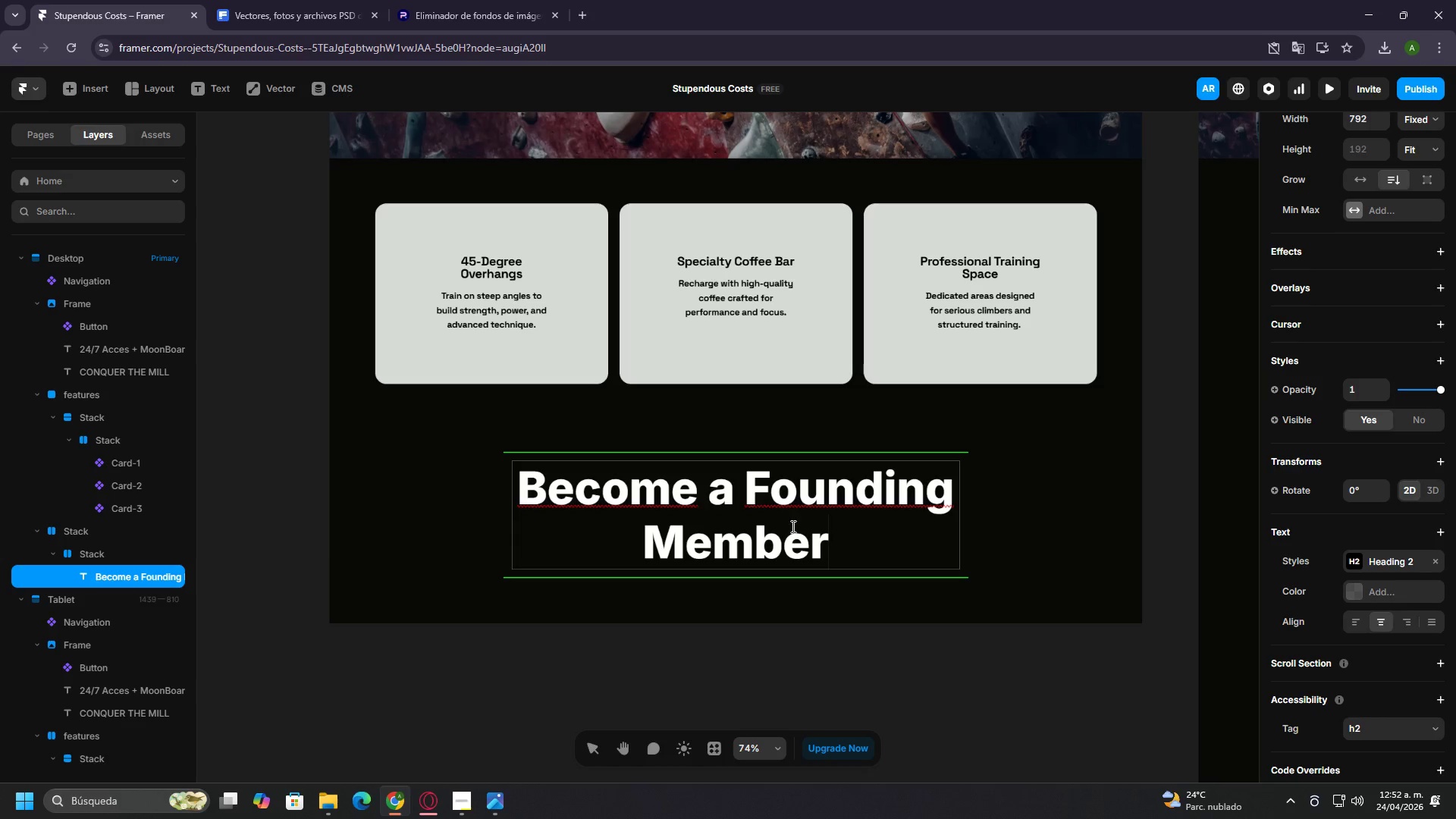 
double_click([986, 541])
 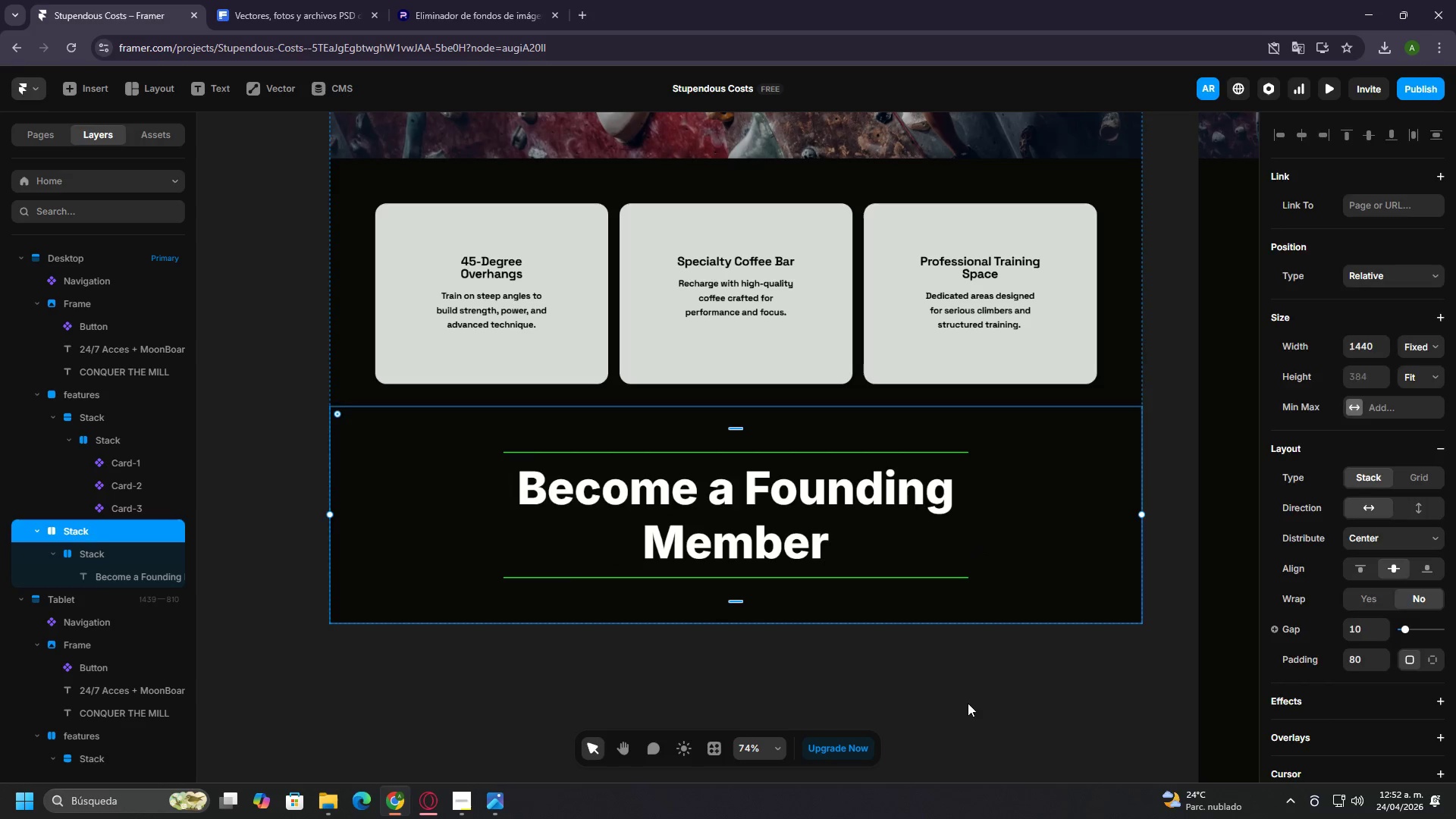 
triple_click([984, 742])
 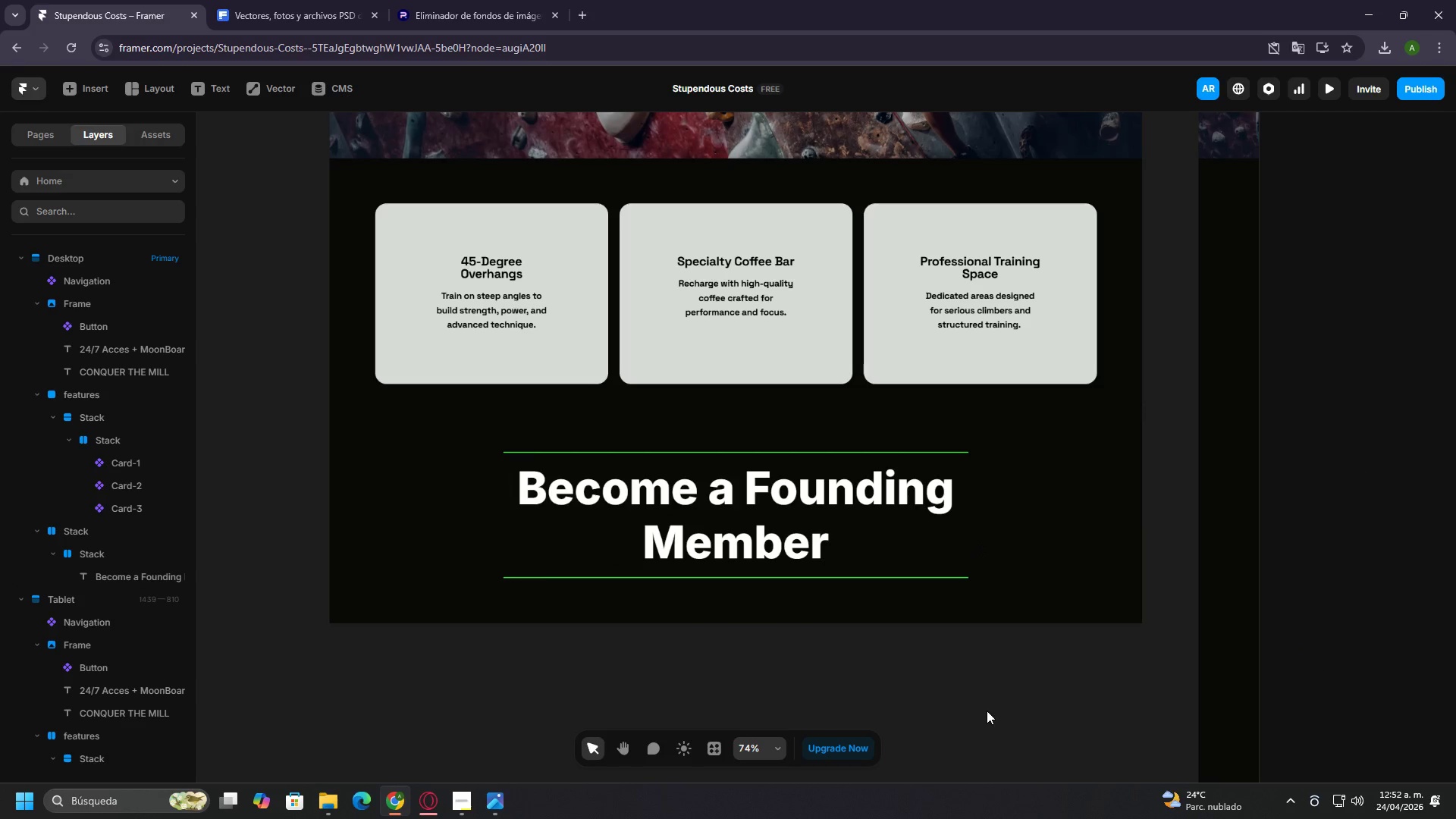 
hold_key(key=ControlLeft, duration=1.5)
scroll: coordinate [987, 711], scroll_direction: down, amount: 3.0
 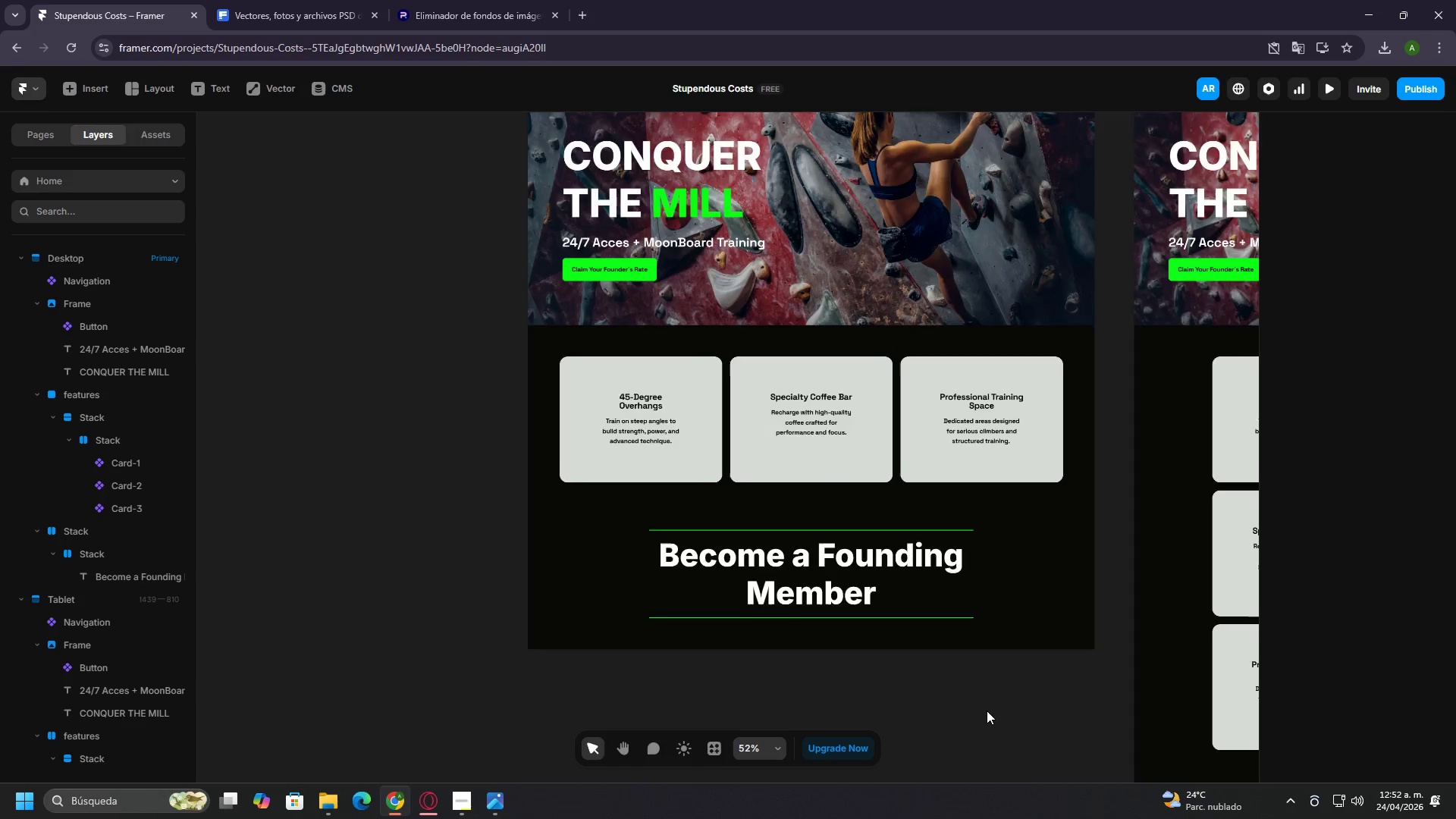 
hold_key(key=ControlLeft, duration=1.19)
 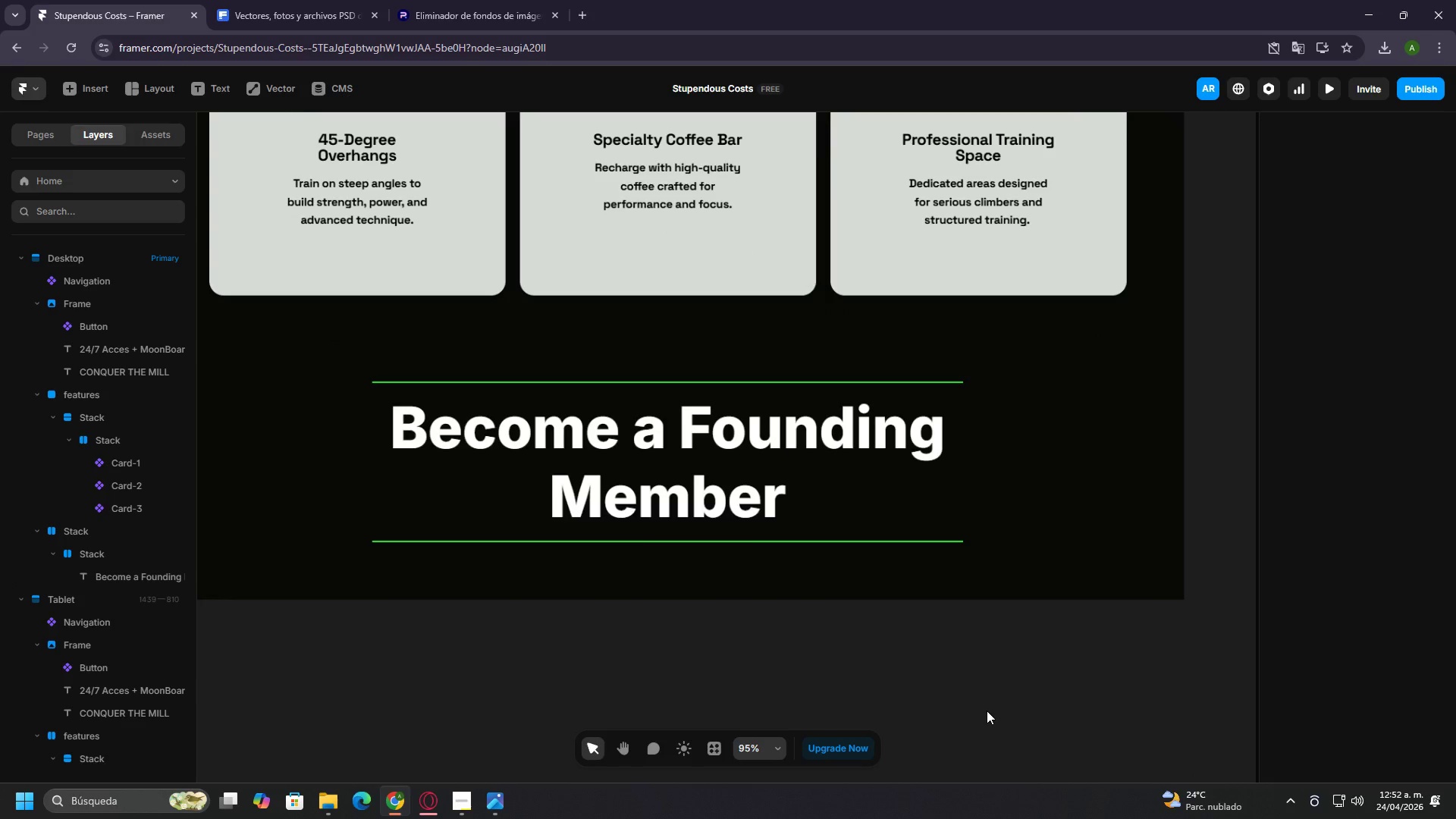 
scroll: coordinate [987, 711], scroll_direction: up, amount: 5.0
 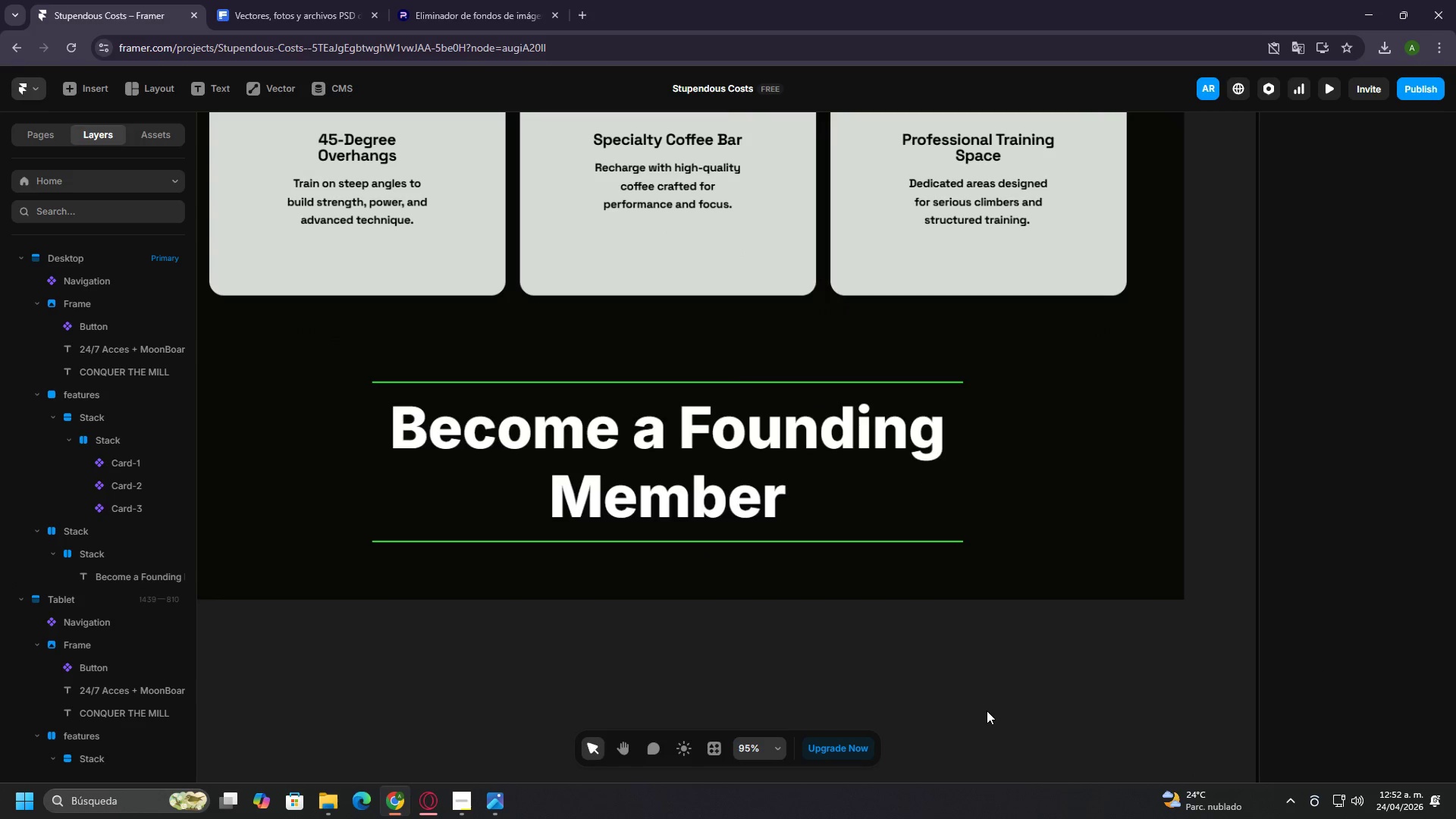 
hold_key(key=ControlLeft, duration=1.53)
scroll: coordinate [987, 711], scroll_direction: down, amount: 2.0
 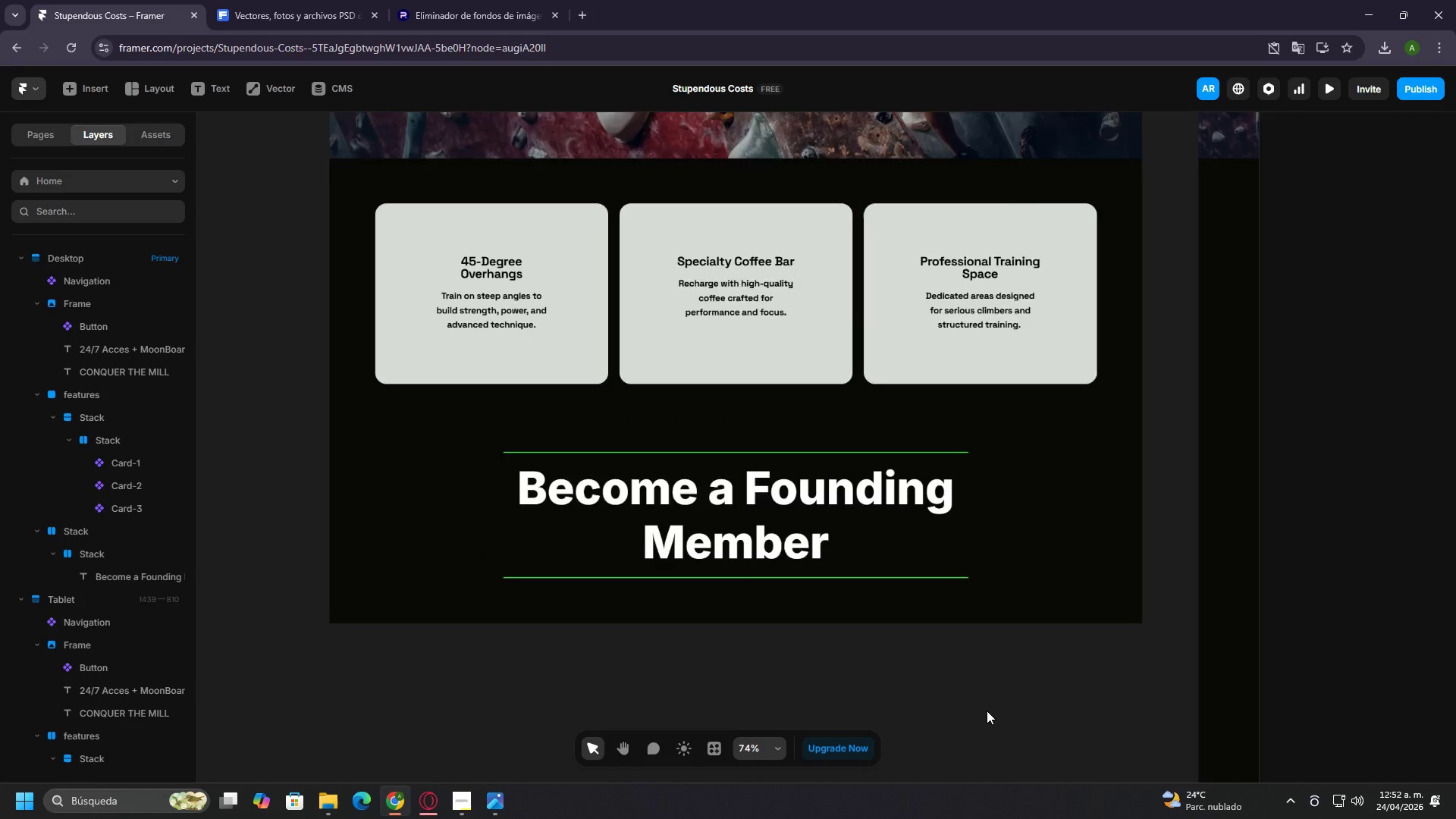 
scroll: coordinate [987, 711], scroll_direction: up, amount: 1.0
 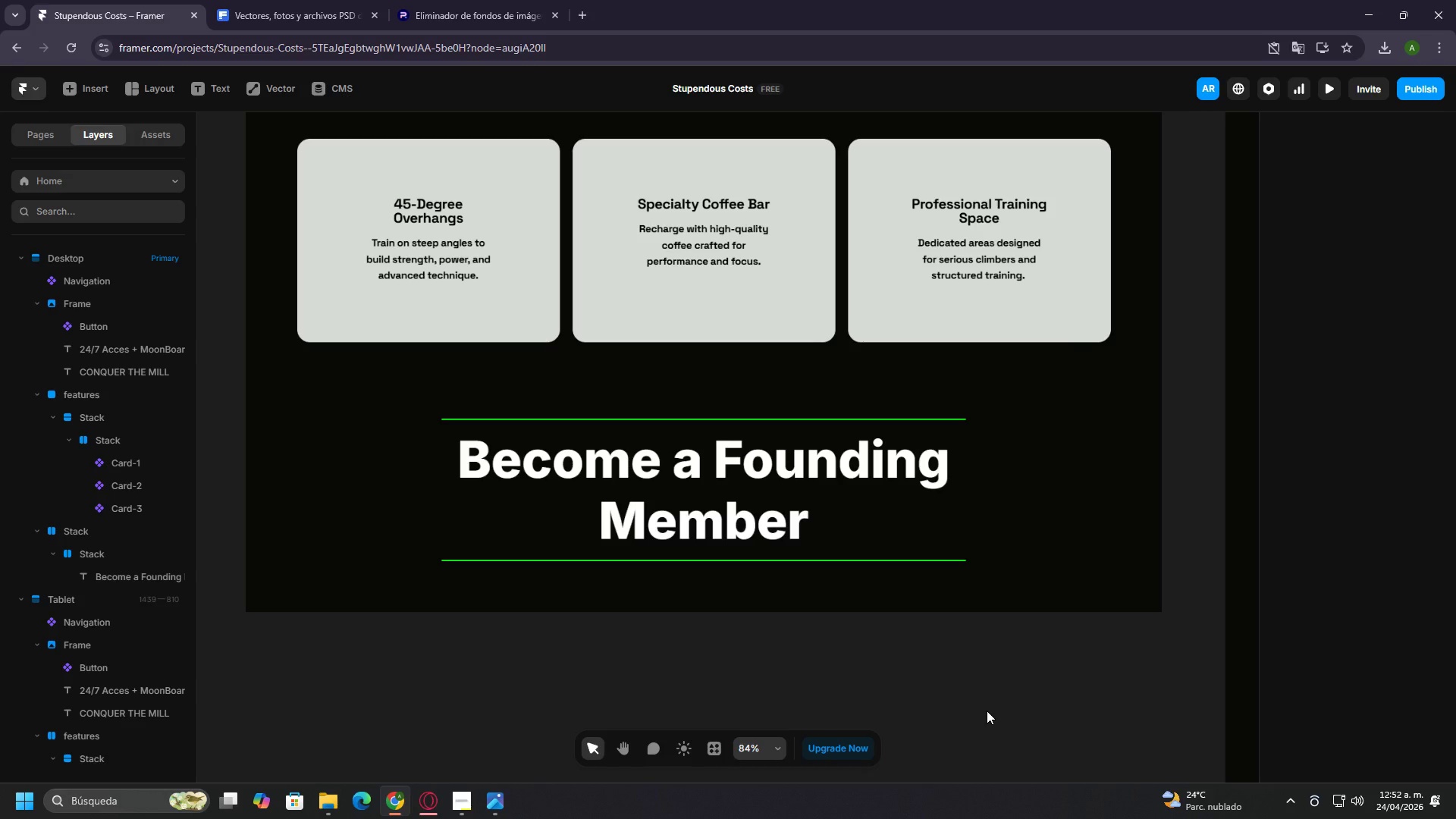 
key(Control+ControlLeft)
 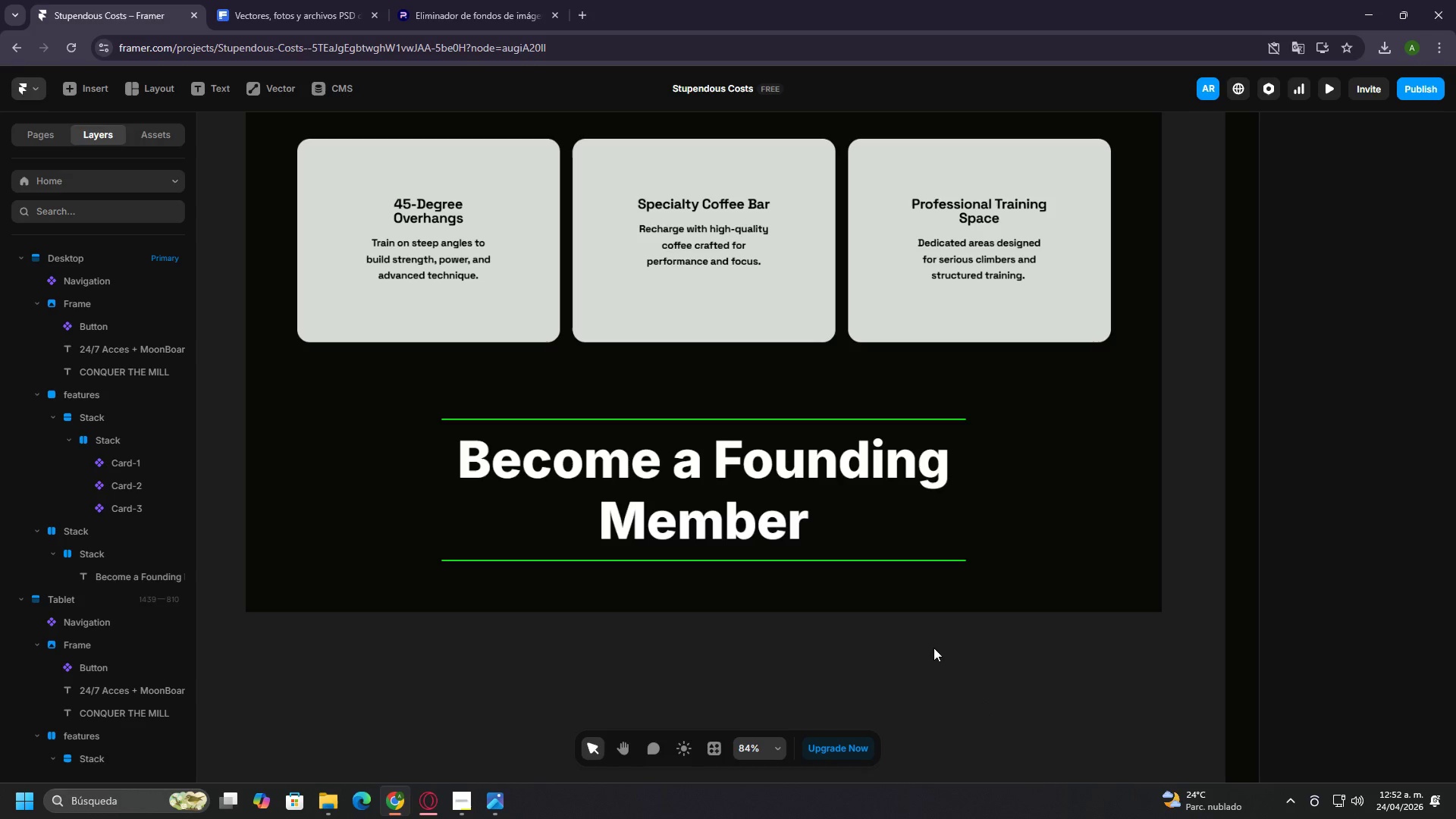 
key(Control+ControlLeft)
 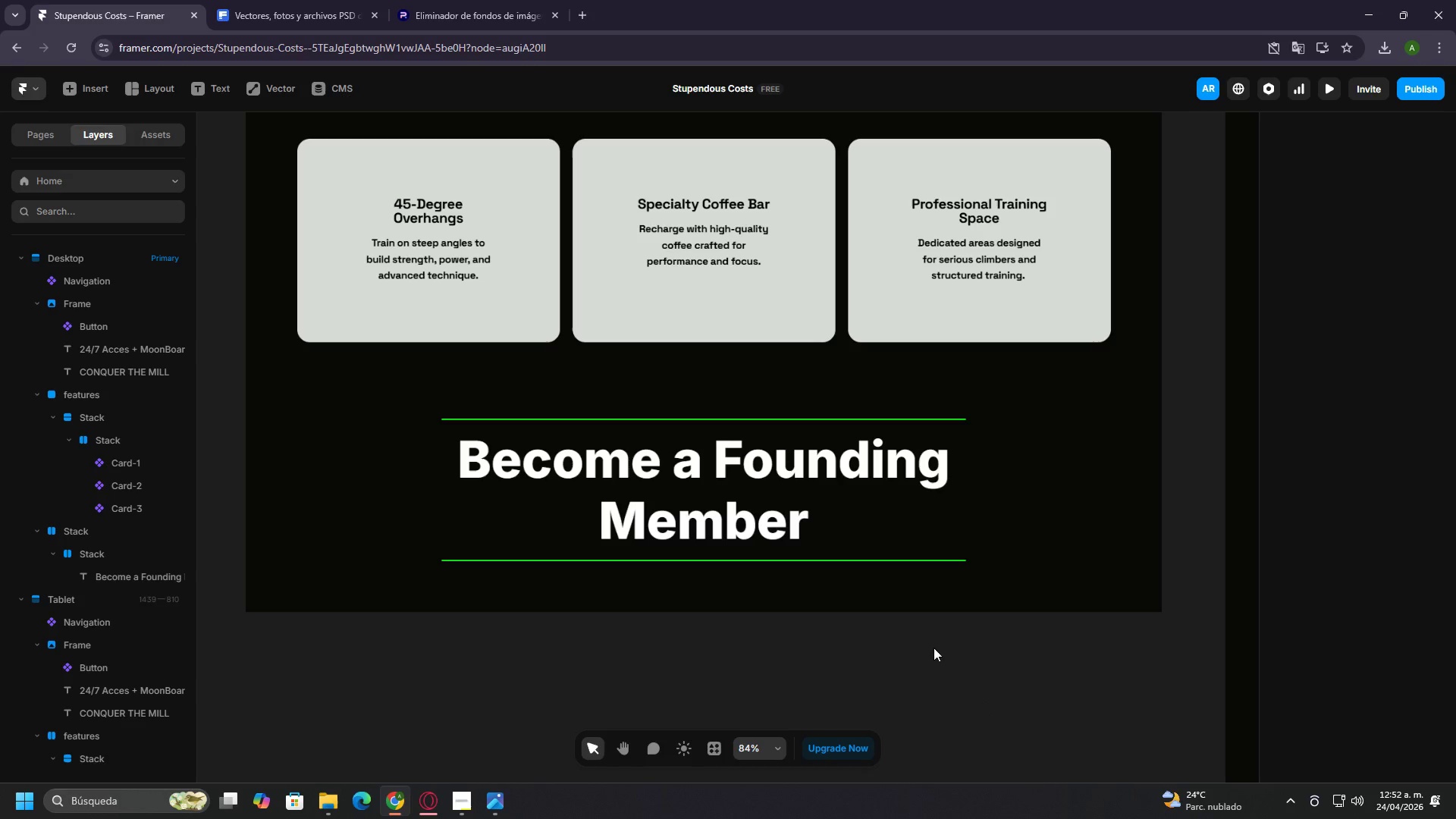 
key(Control+ControlLeft)
 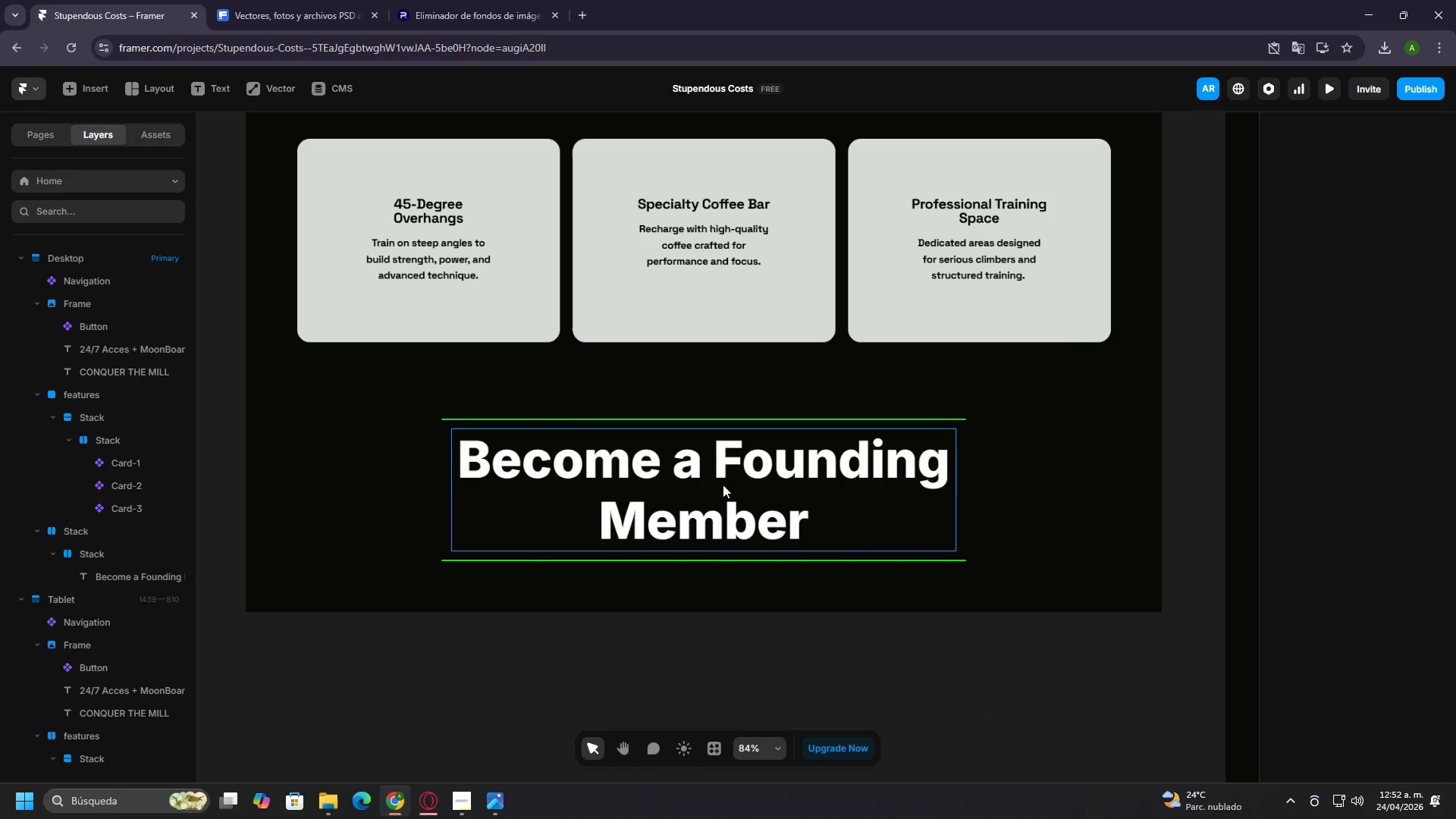 
left_click([723, 485])
 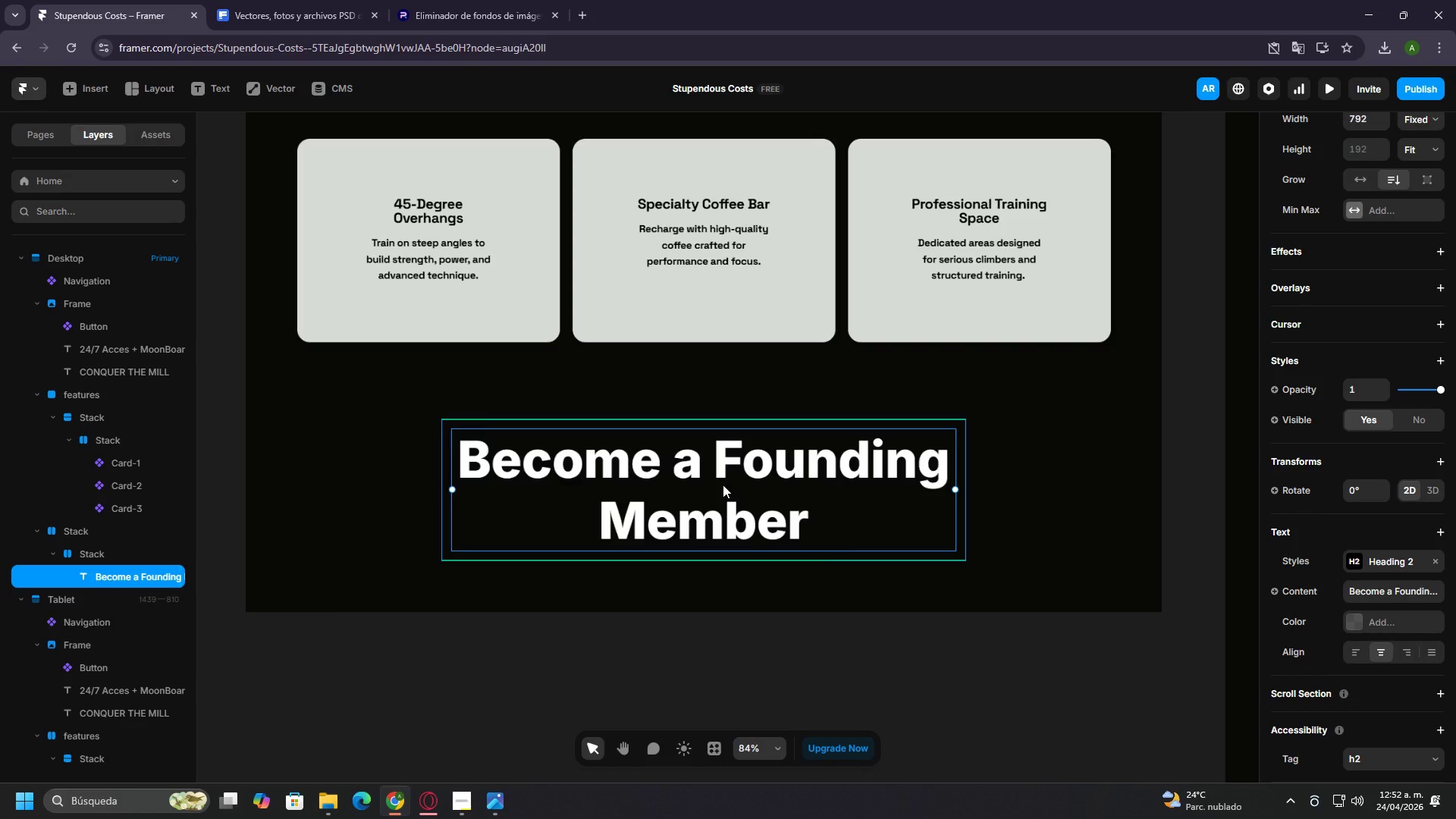 
hold_key(key=ControlLeft, duration=0.53)
scroll: coordinate [692, 356], scroll_direction: down, amount: 3.0
 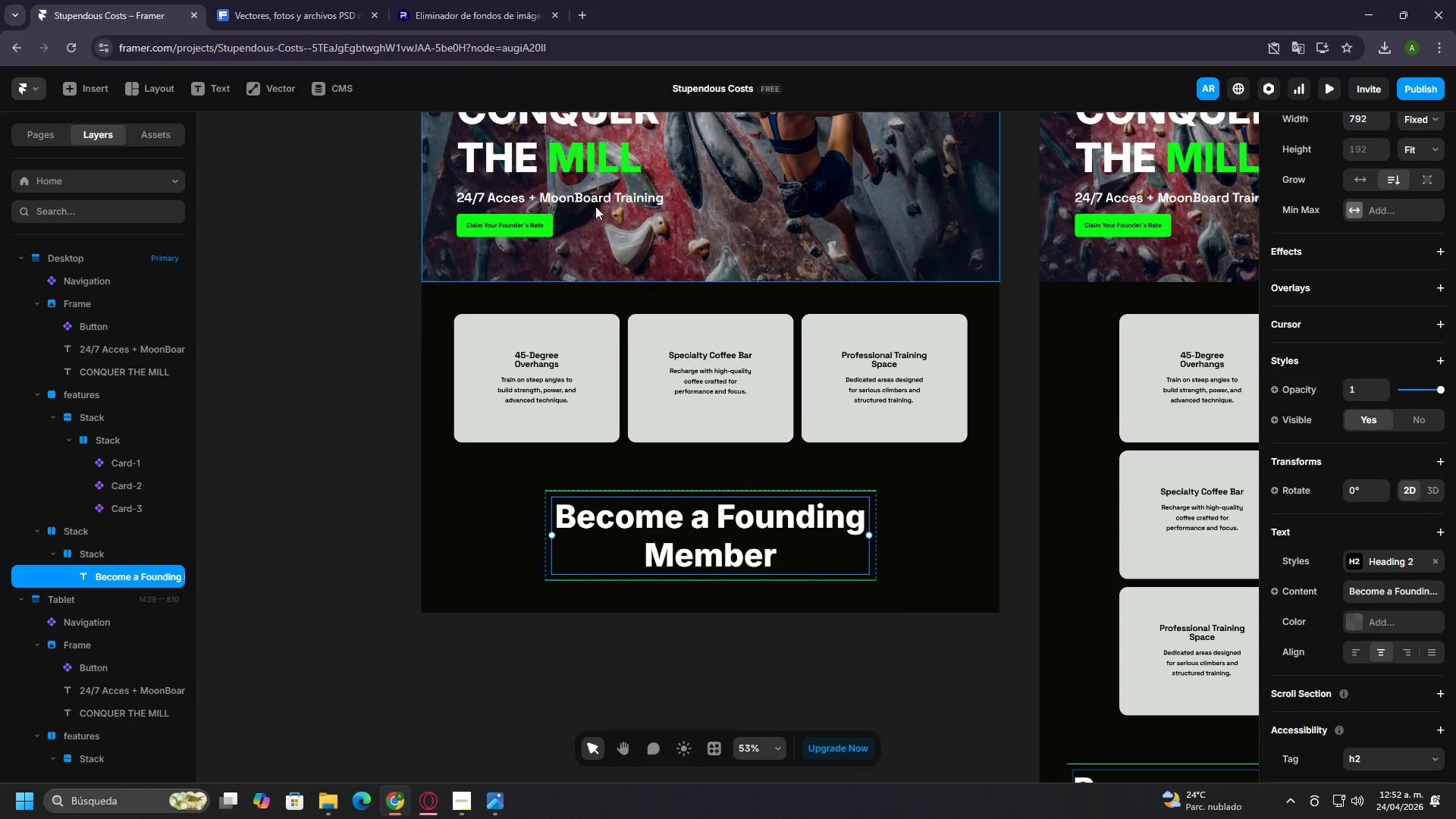 
left_click([590, 196])
 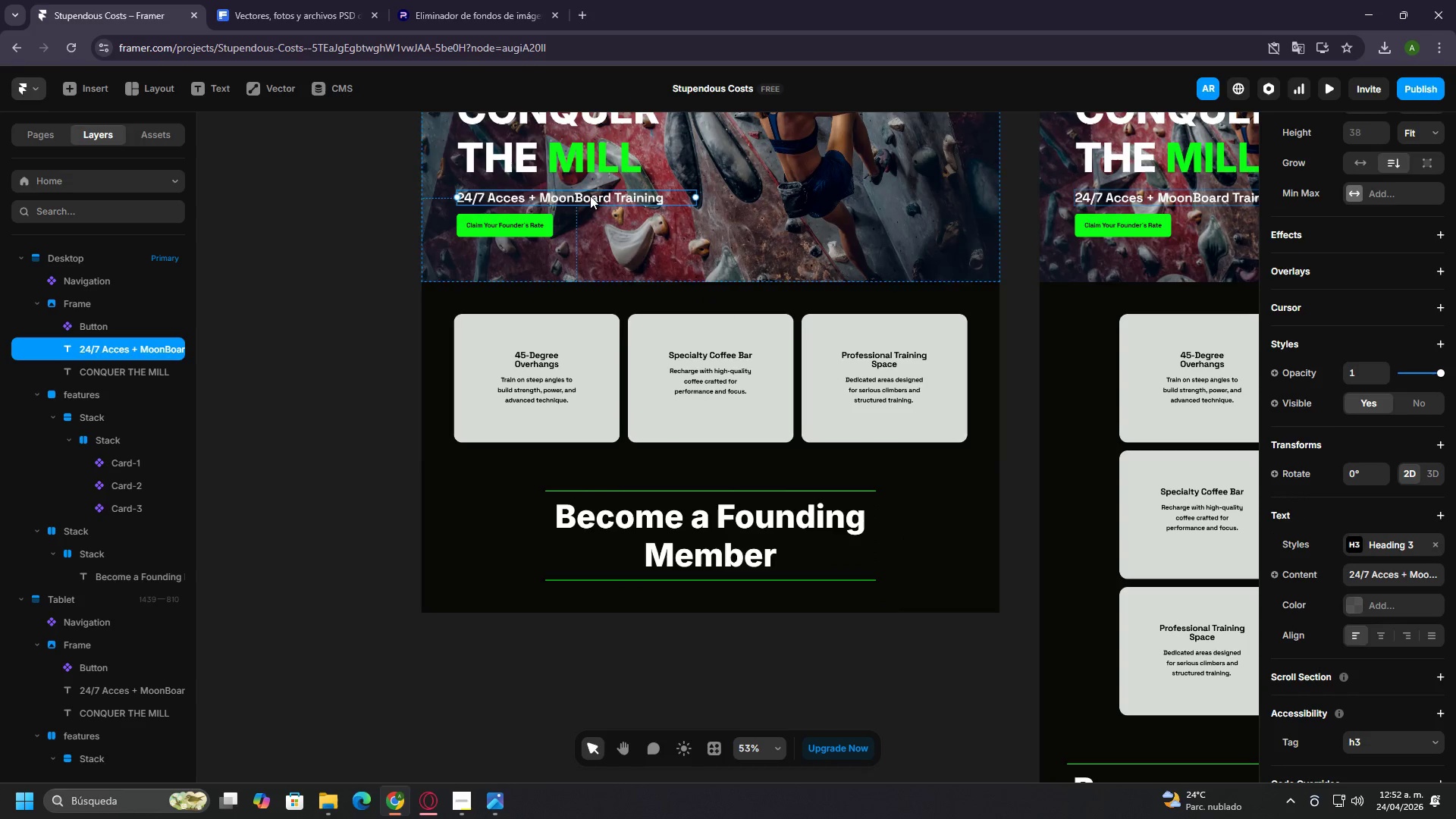 
key(Control+C)
 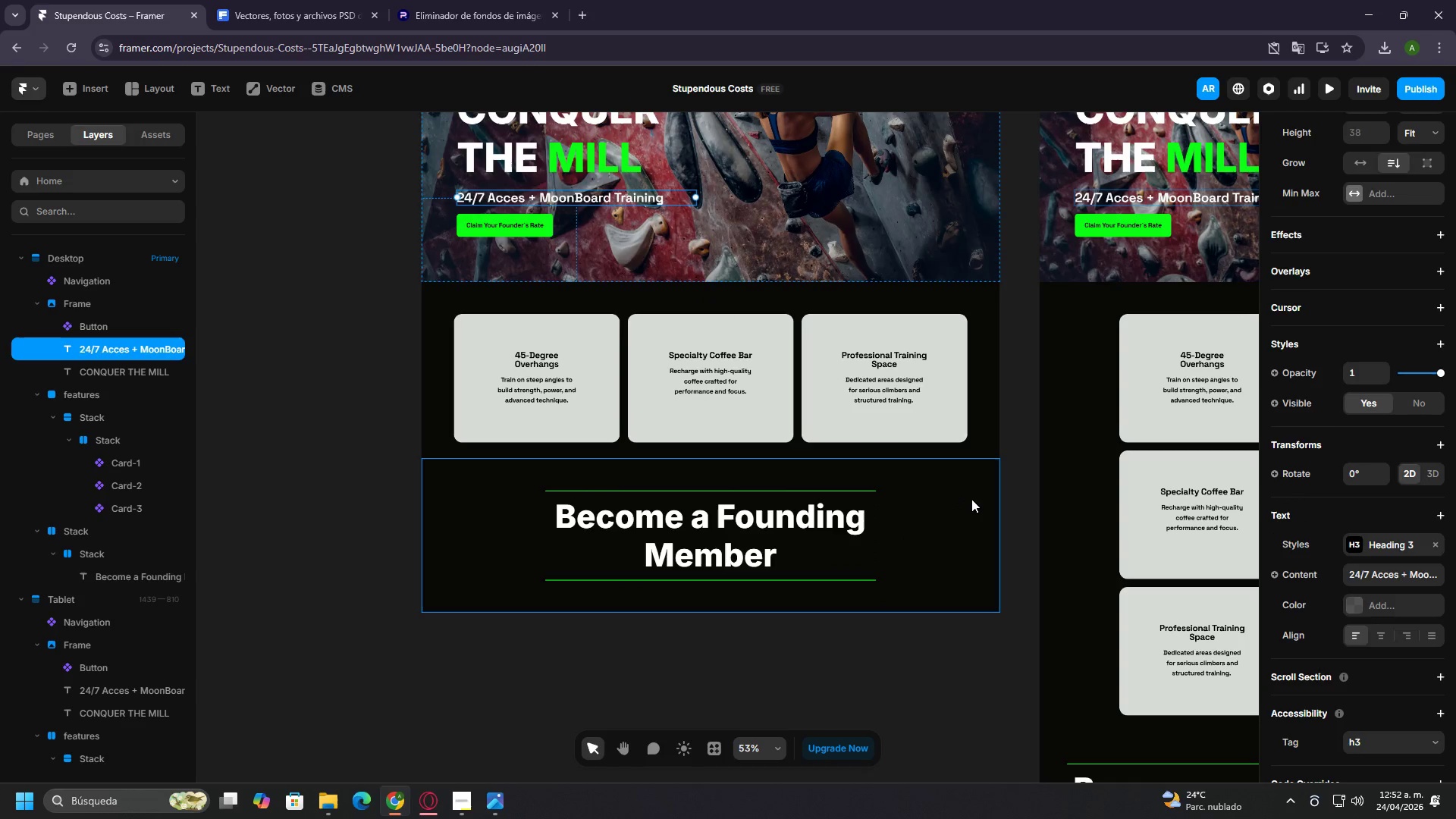 
left_click([973, 506])
 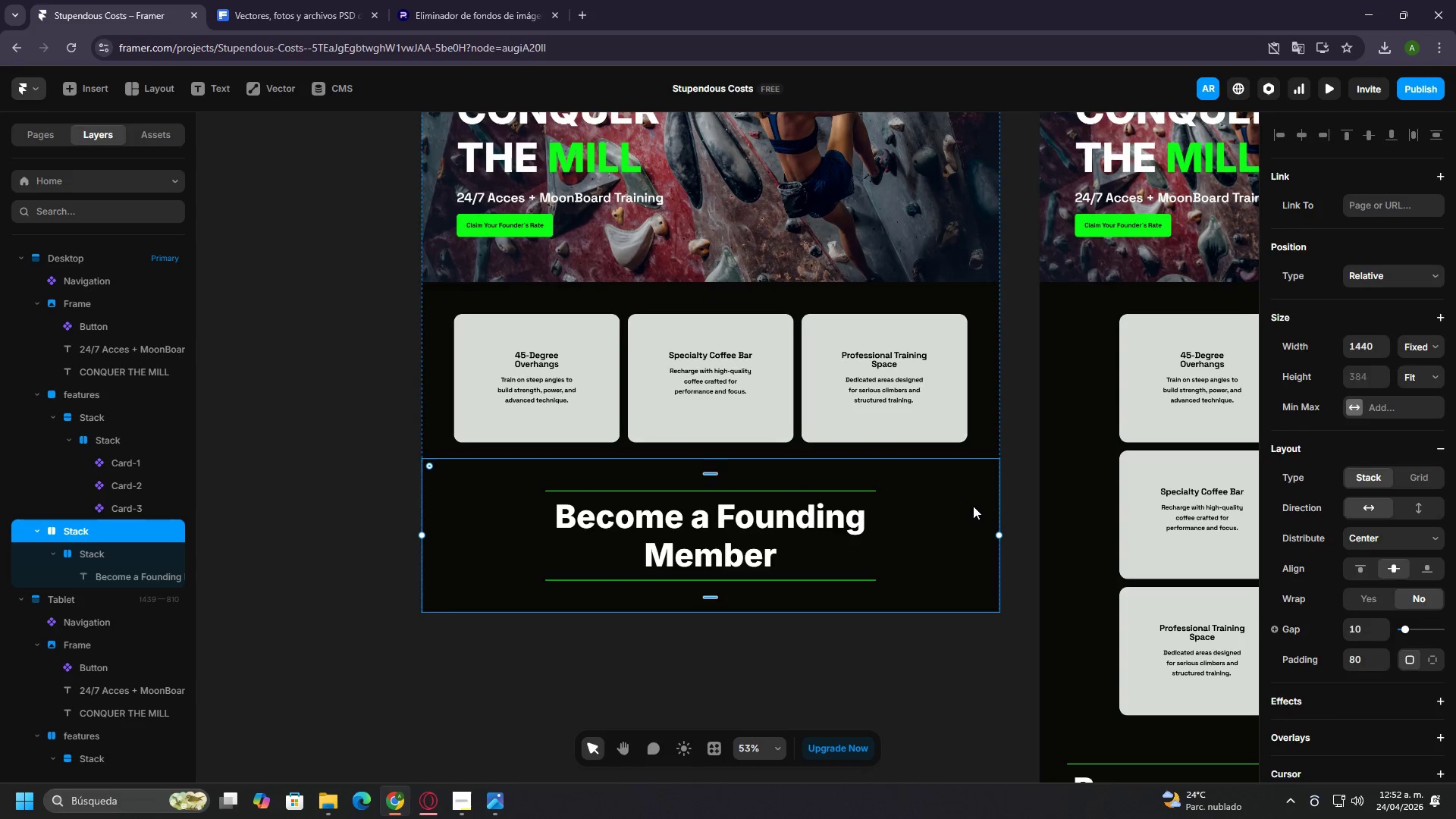 
key(Control+V)
 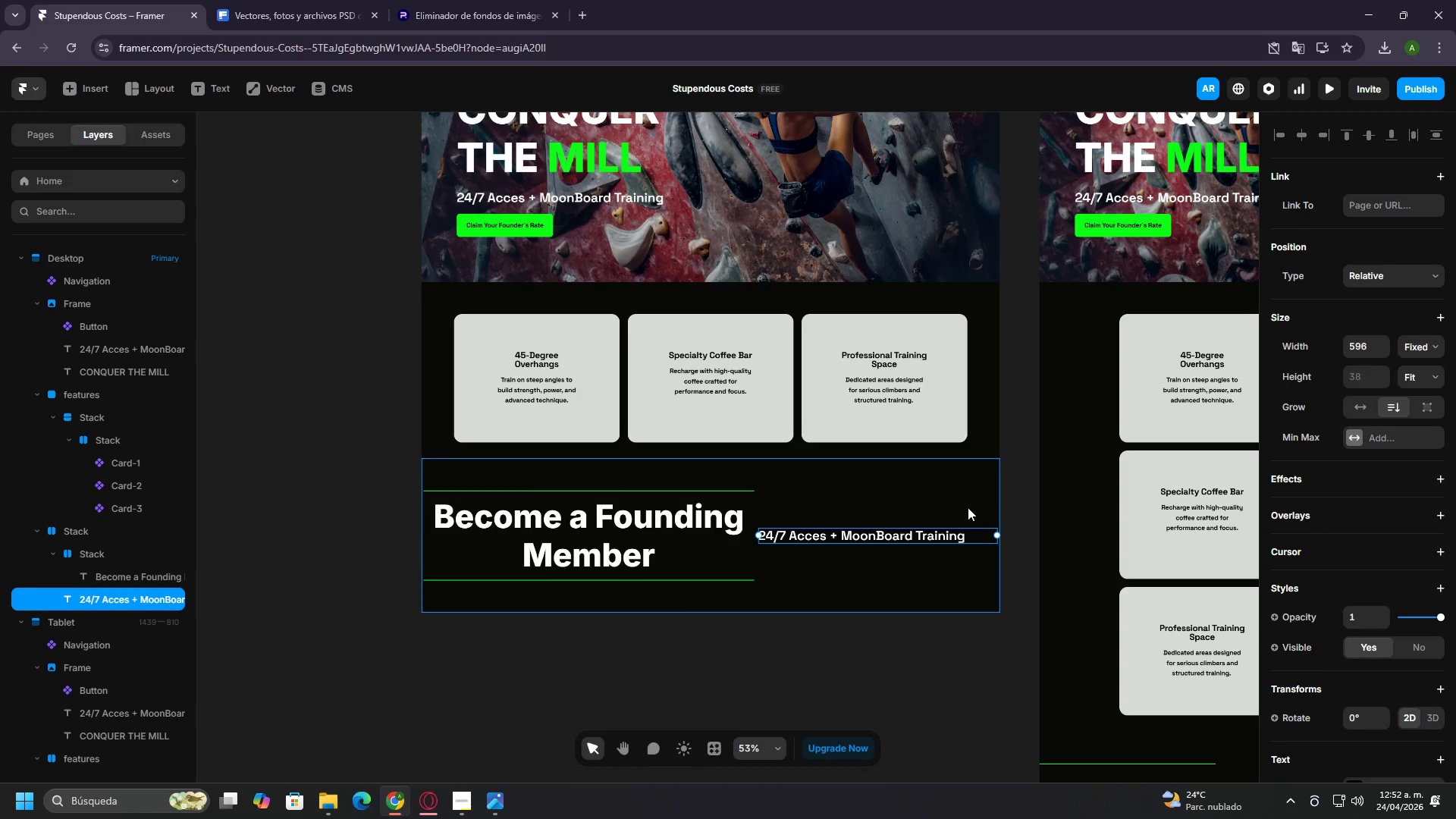 
key(Control+ControlLeft)
 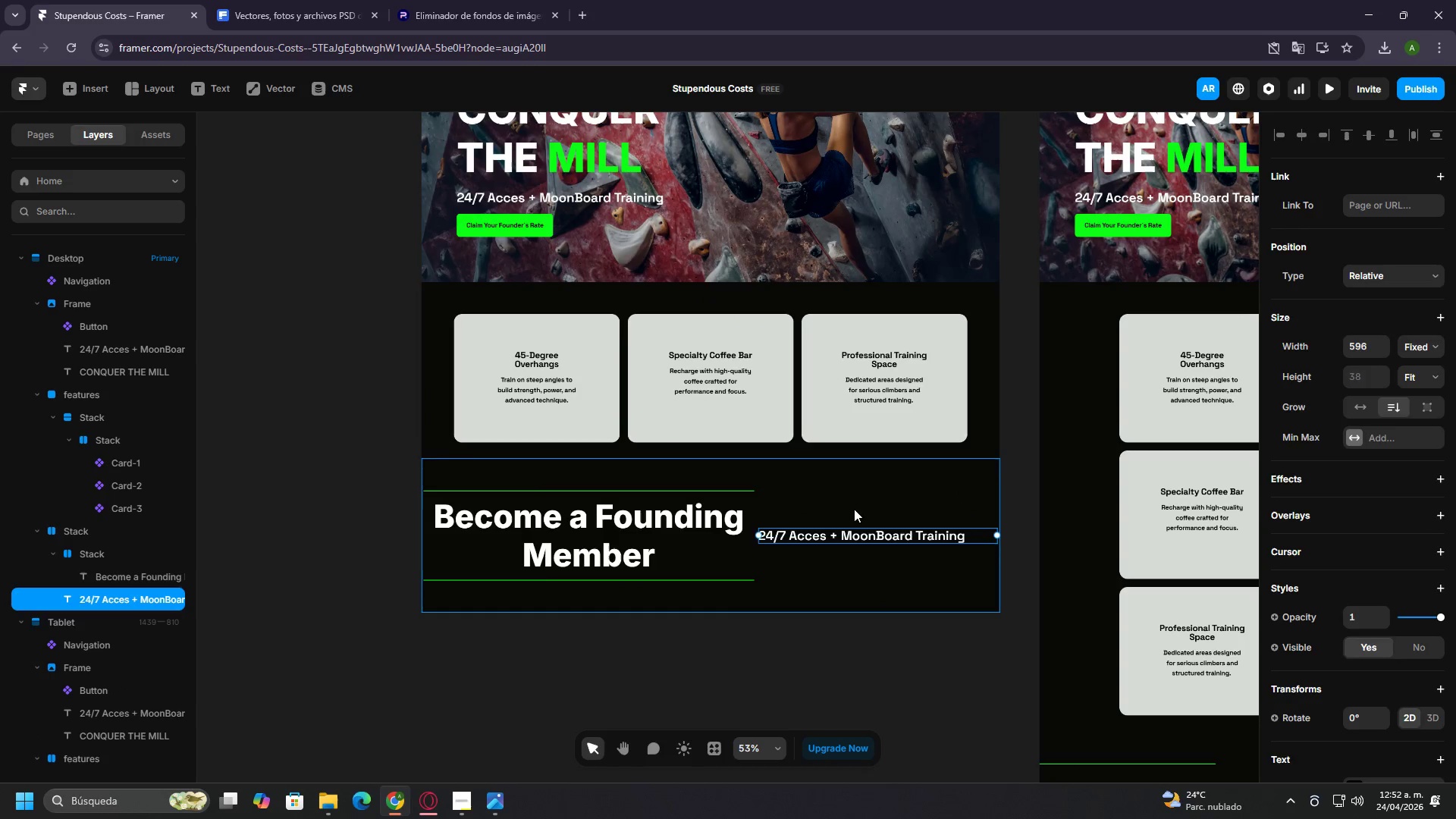 
left_click([853, 507])
 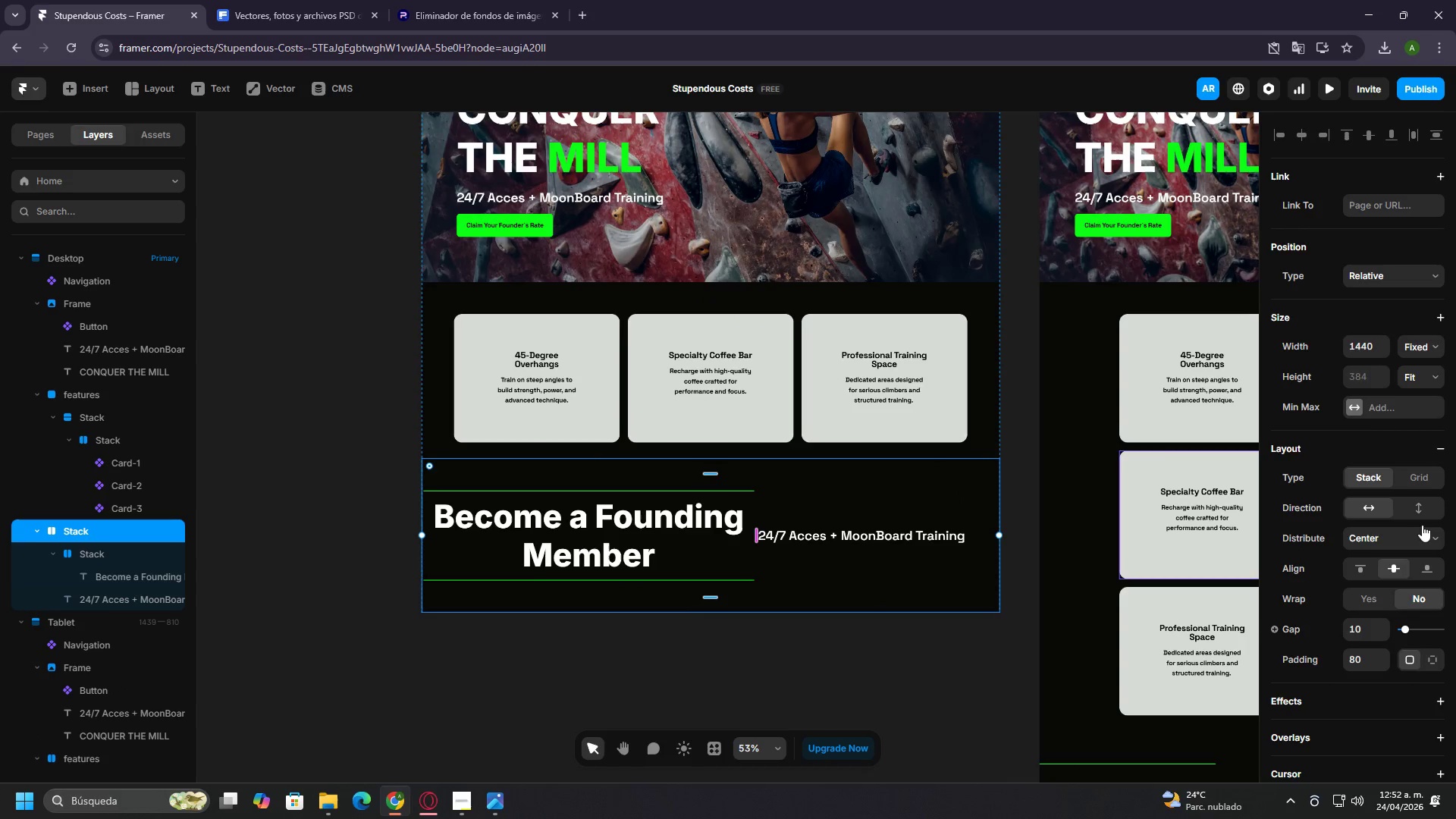 
left_click([1425, 500])
 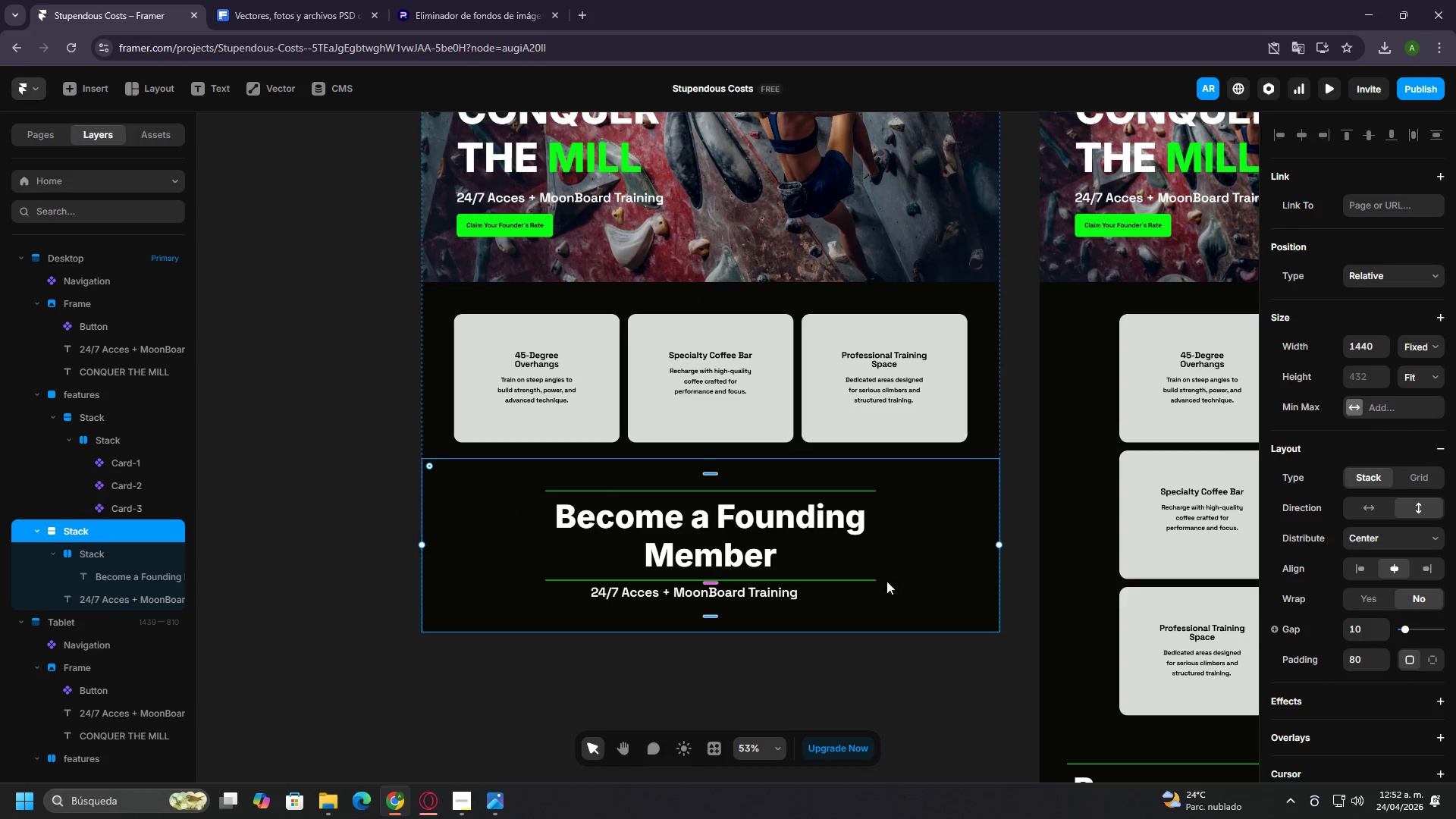 
hold_key(key=ControlLeft, duration=0.64)
 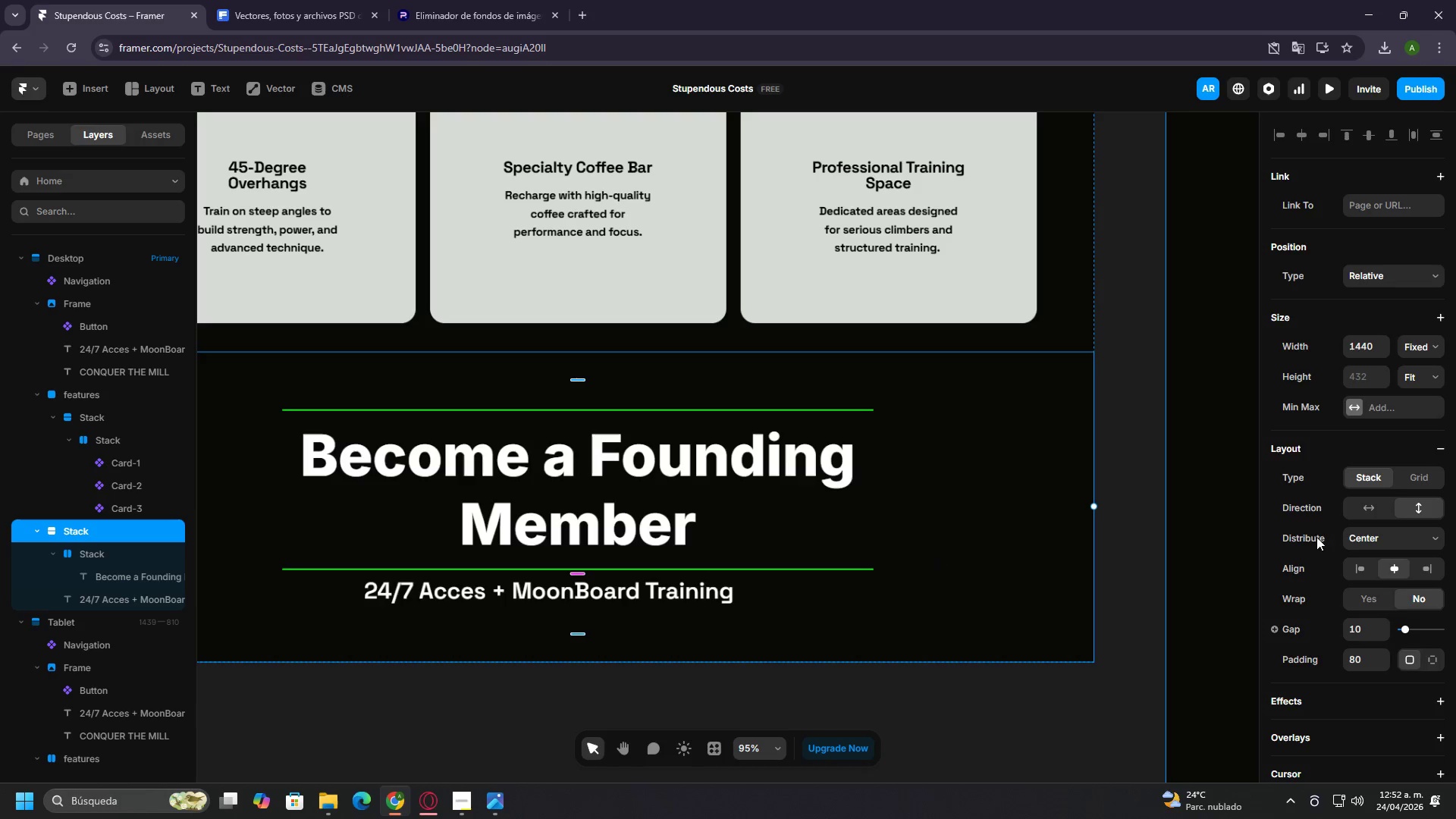 
left_click([940, 560])
 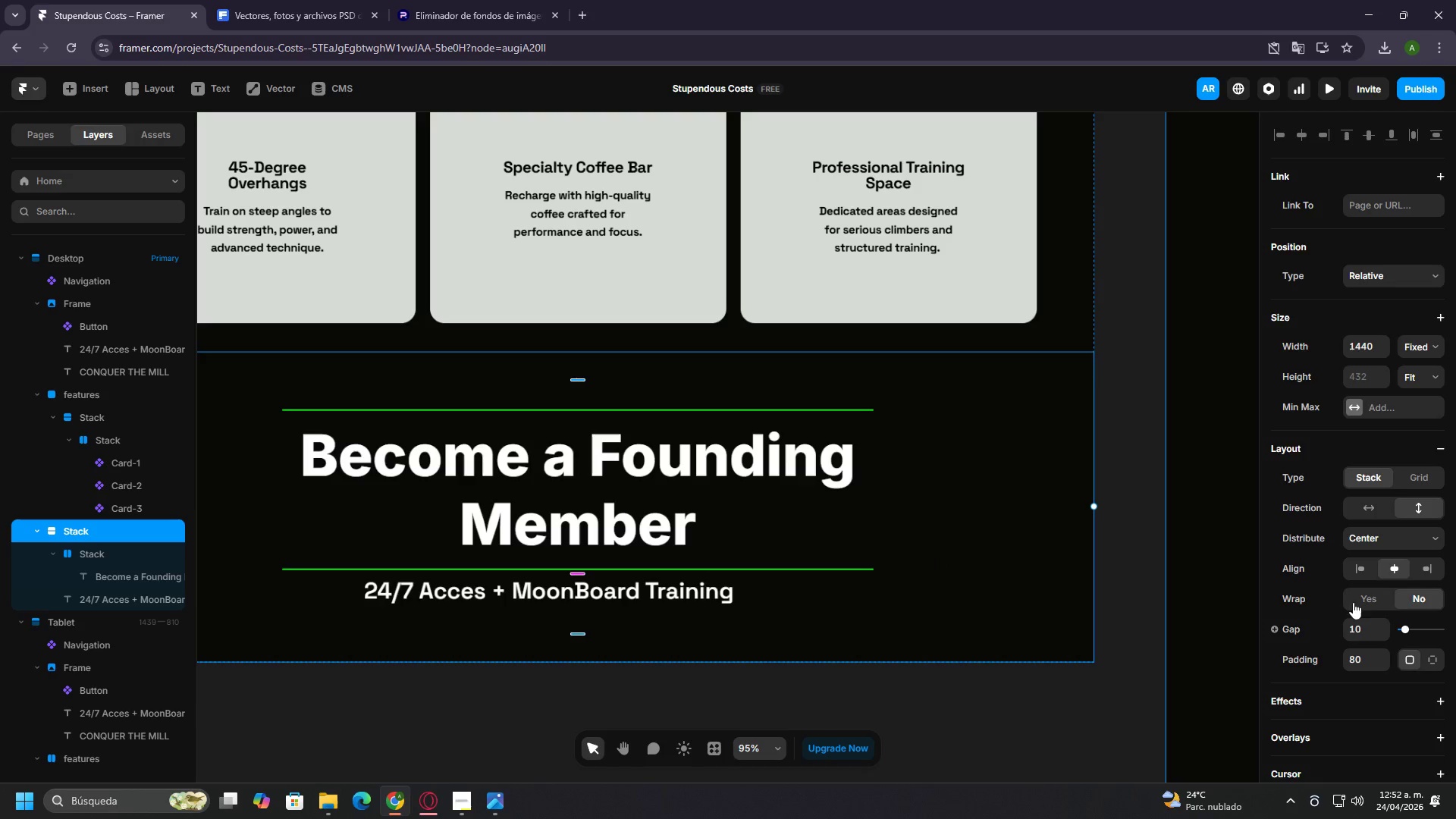 
scroll: coordinate [890, 582], scroll_direction: up, amount: 5.0
 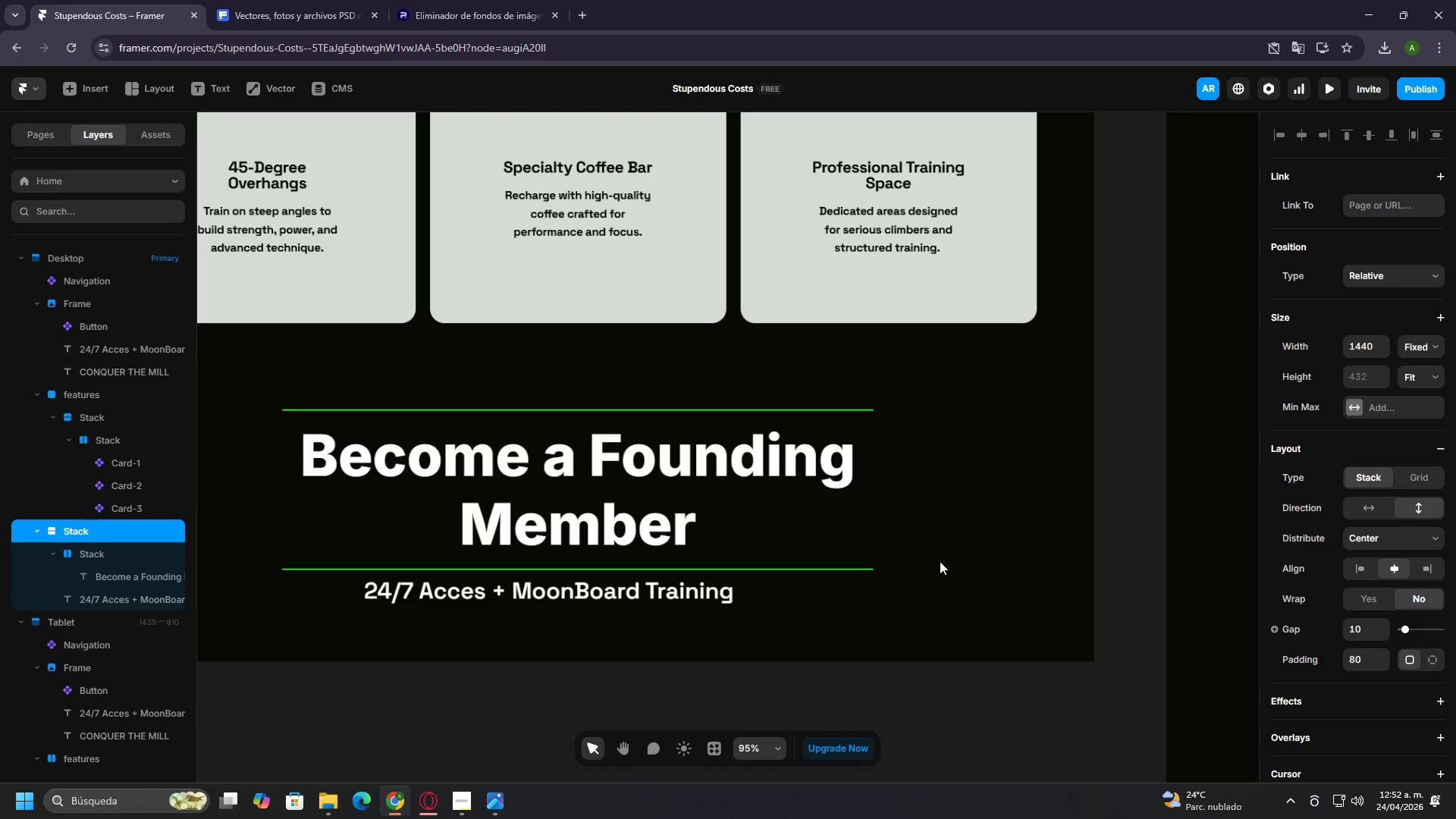 
left_click([1370, 627])
 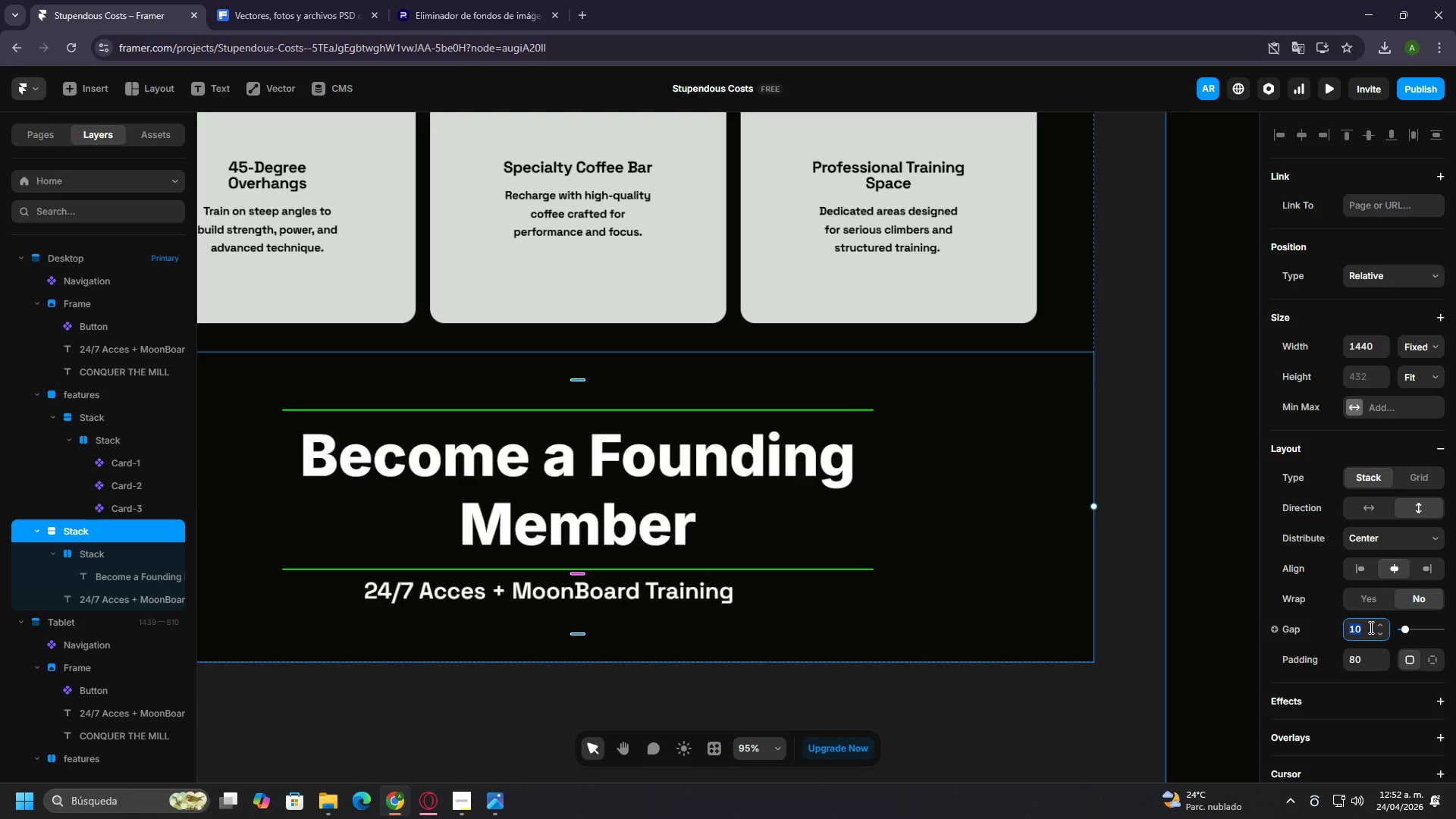 
type(40)
 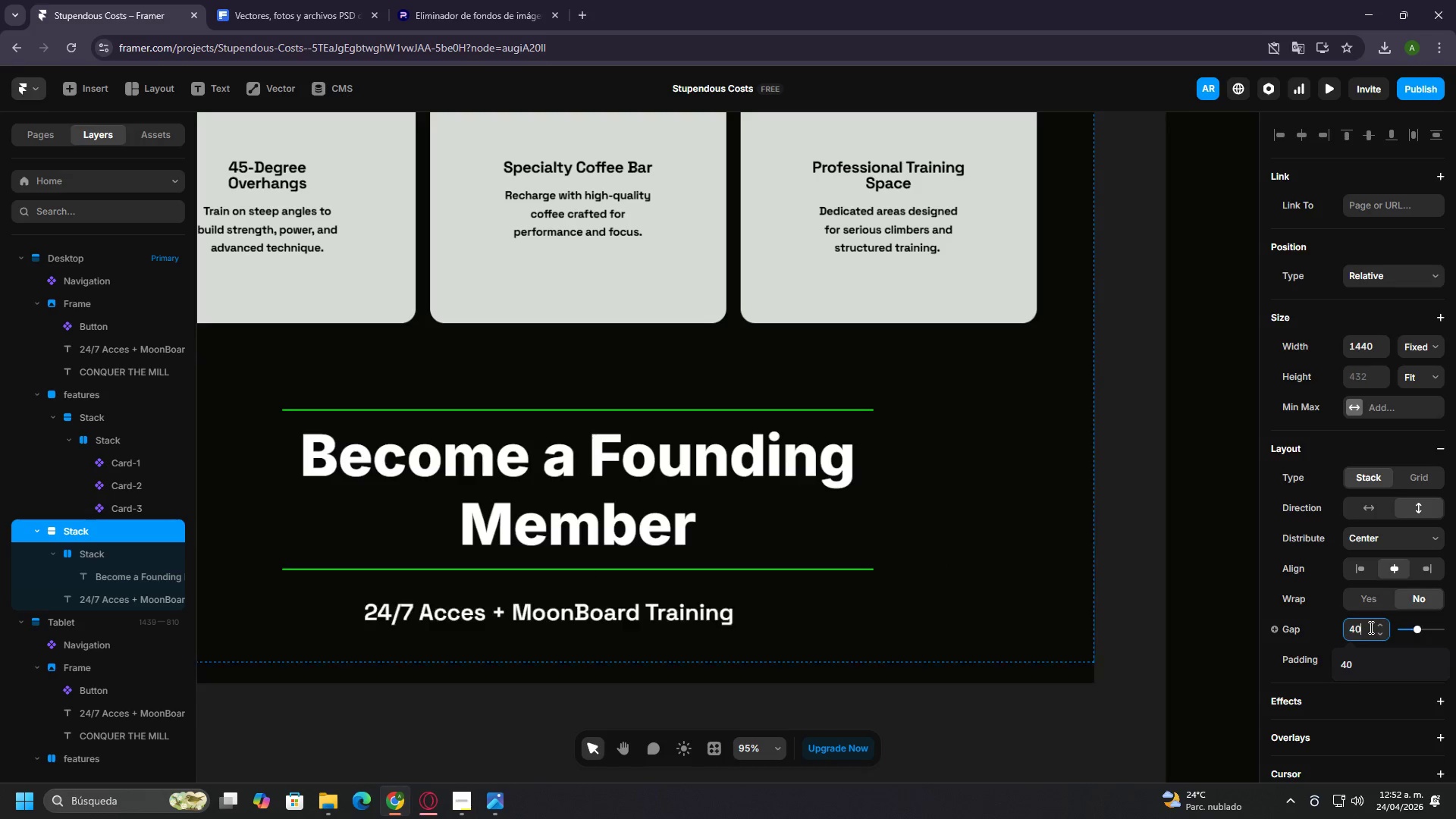 
key(Enter)
 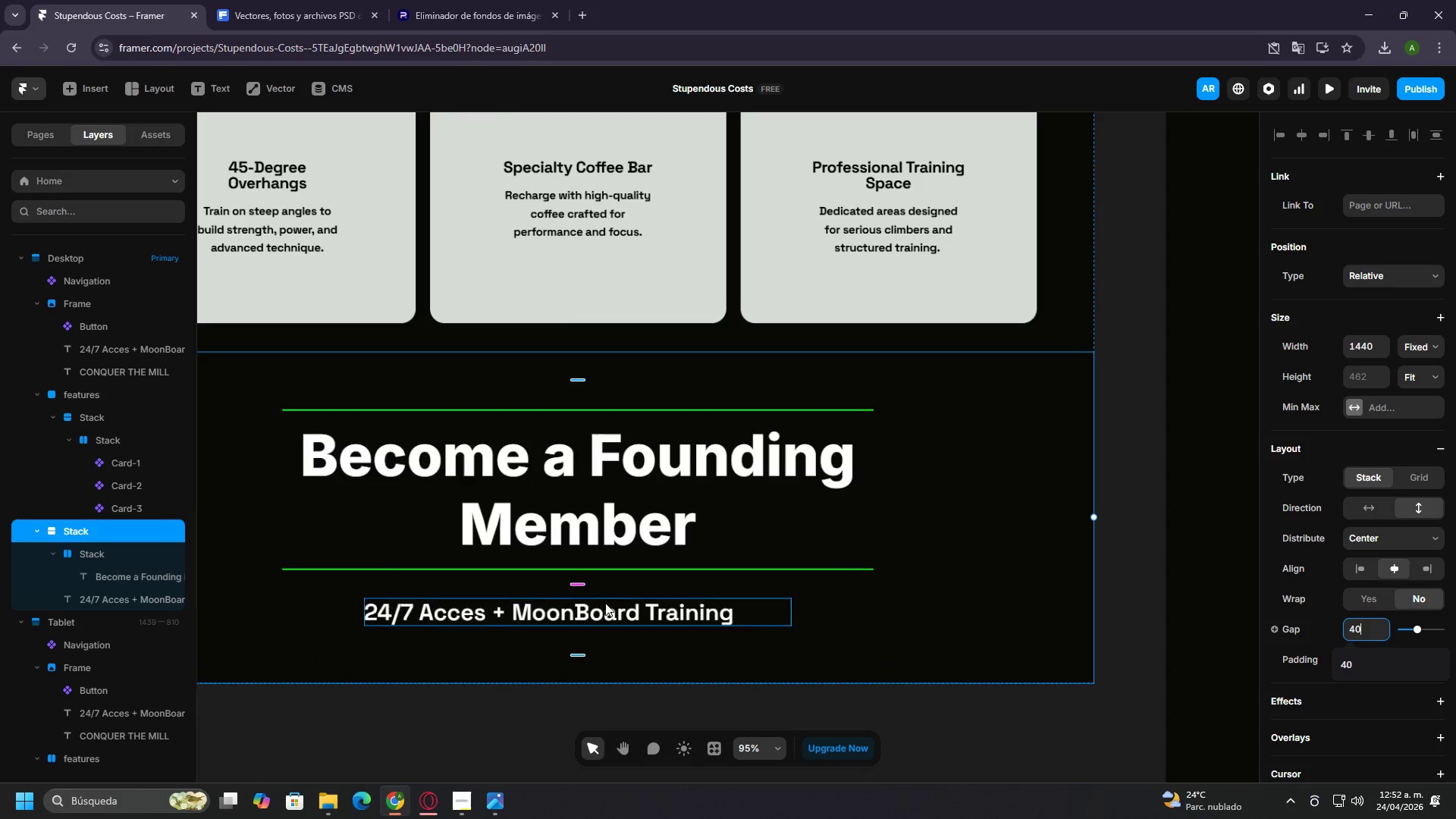 
double_click([572, 613])
 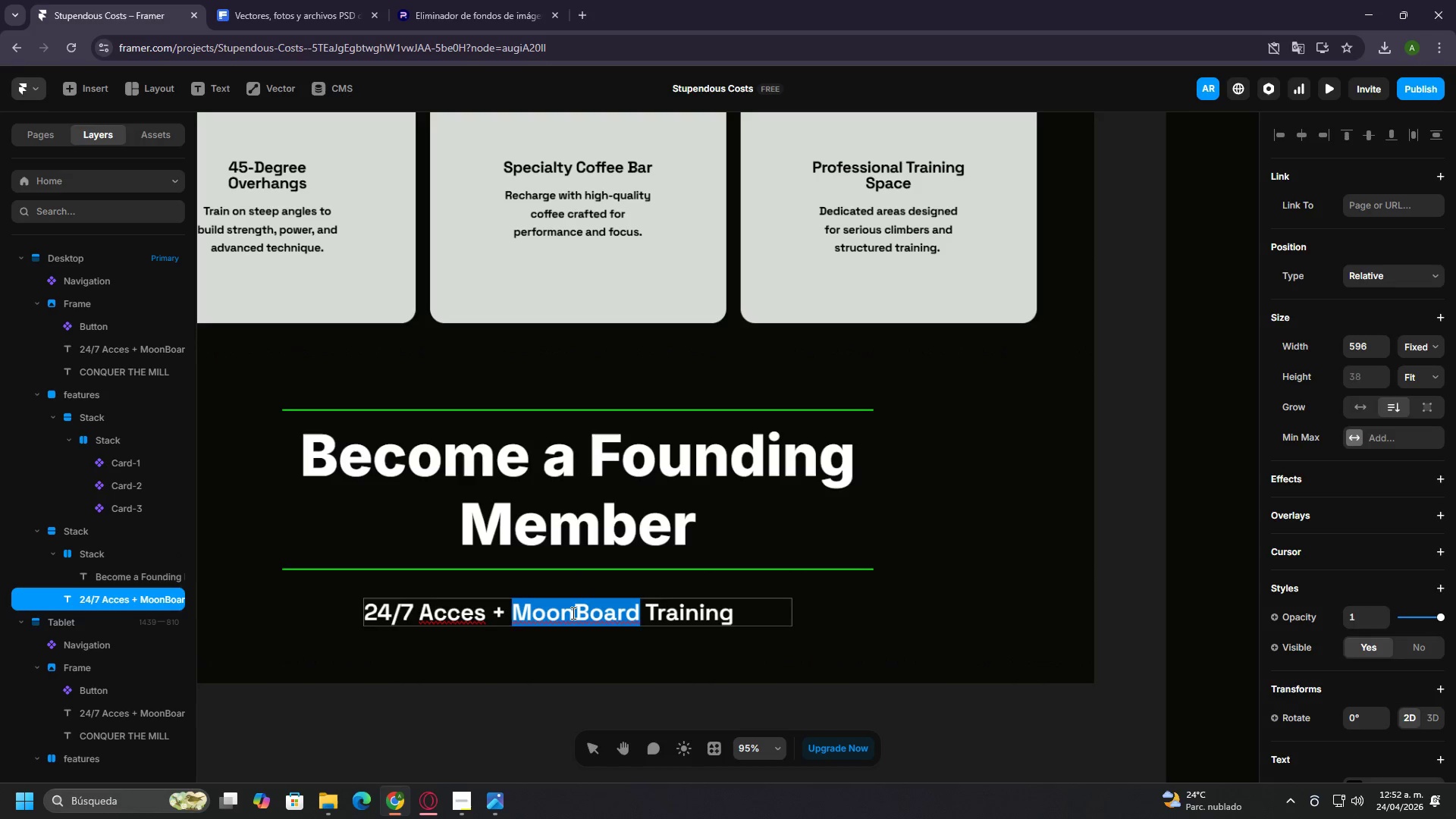 
triple_click([572, 613])
 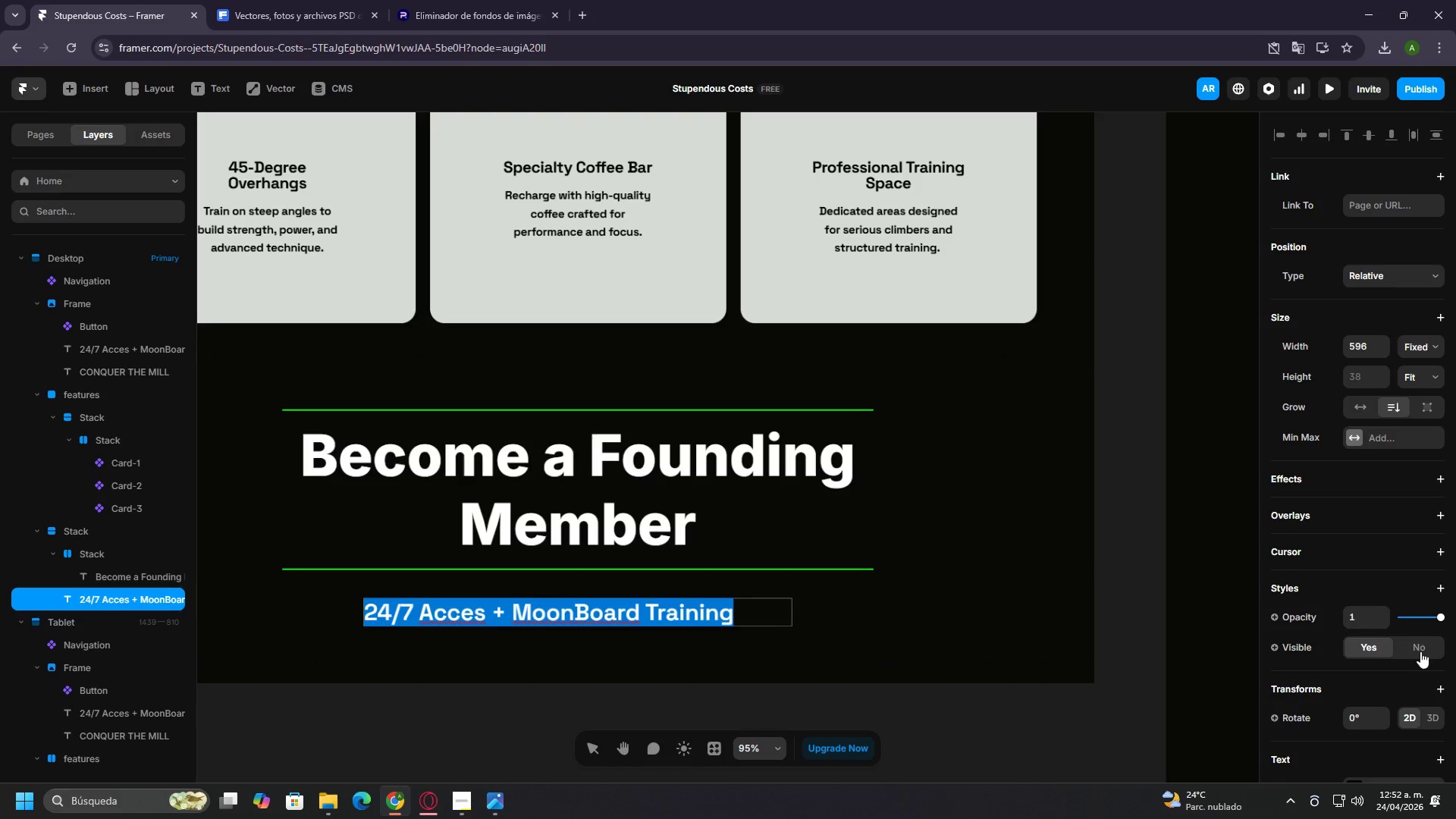 
scroll: coordinate [1416, 652], scroll_direction: down, amount: 3.0
 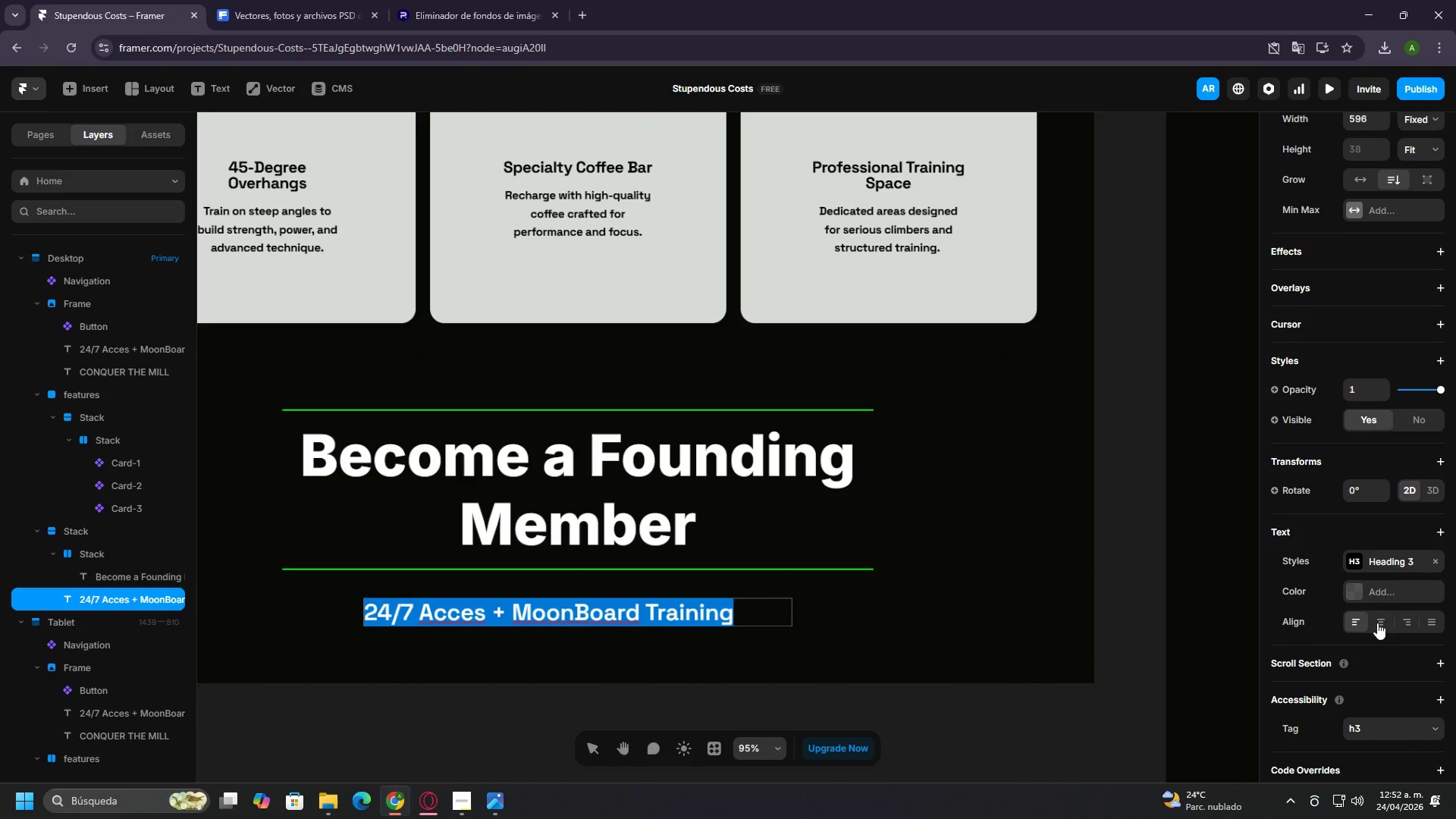 
left_click([1377, 623])
 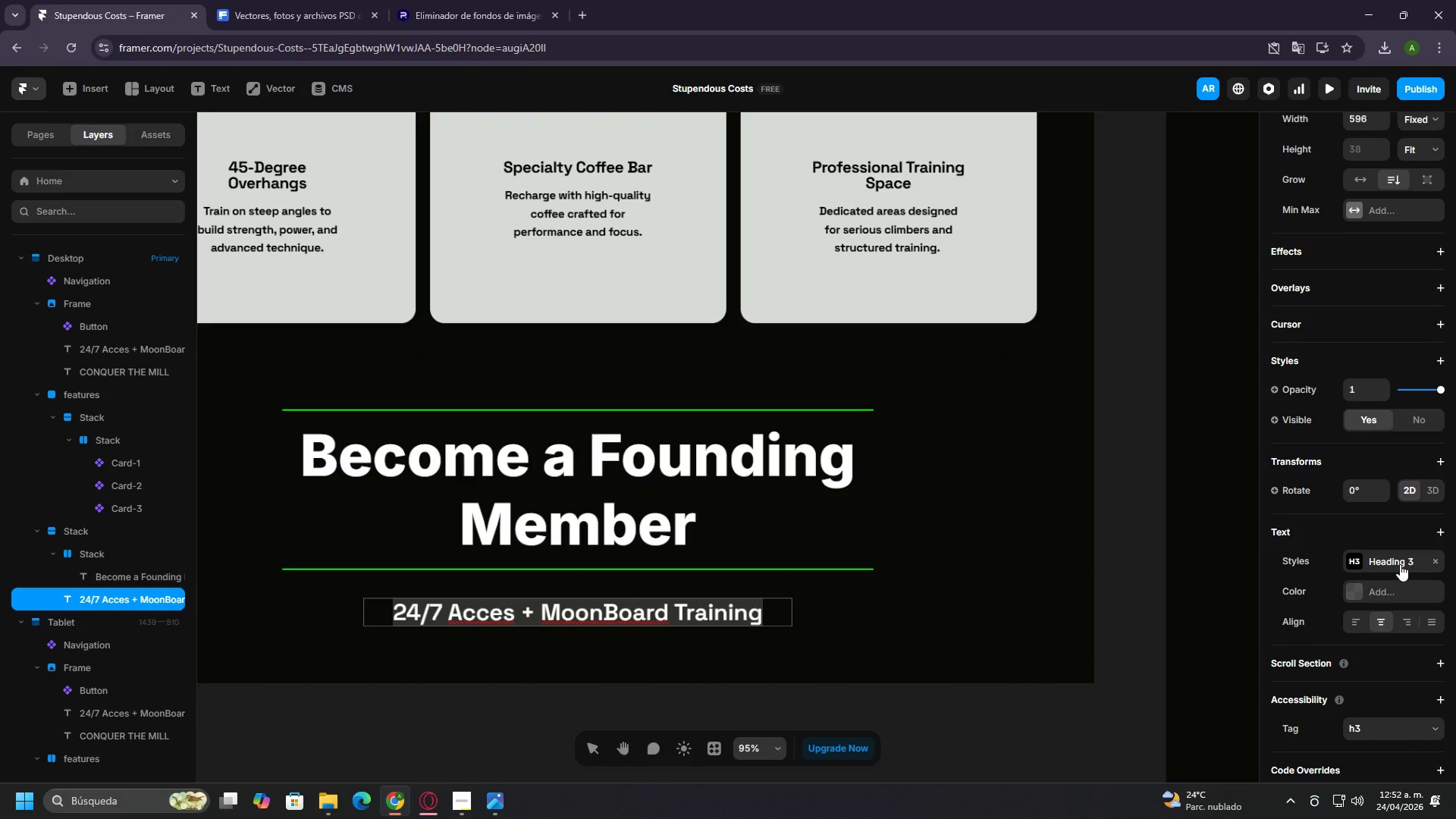 
left_click([1400, 564])
 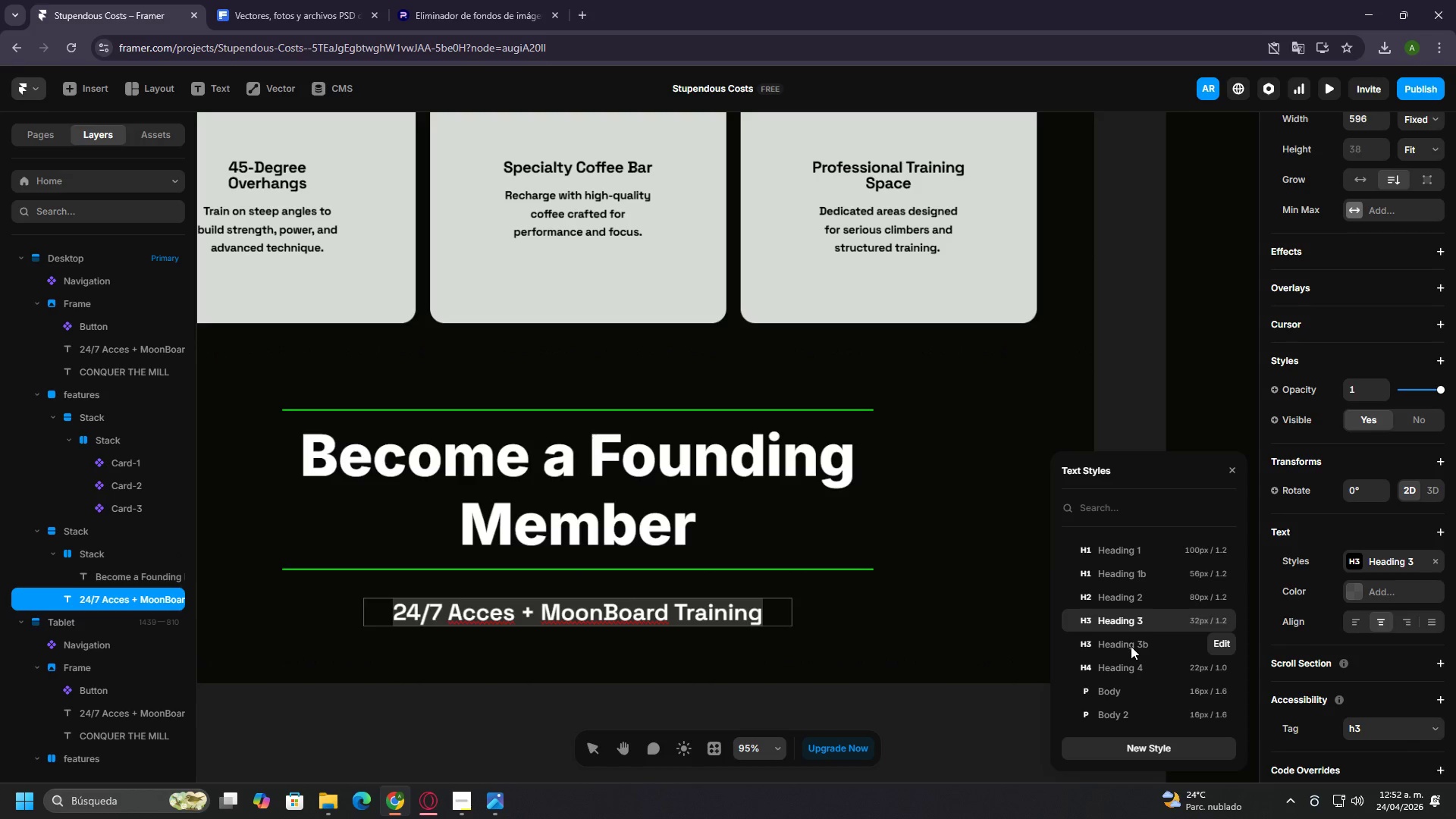 
left_click([1131, 646])
 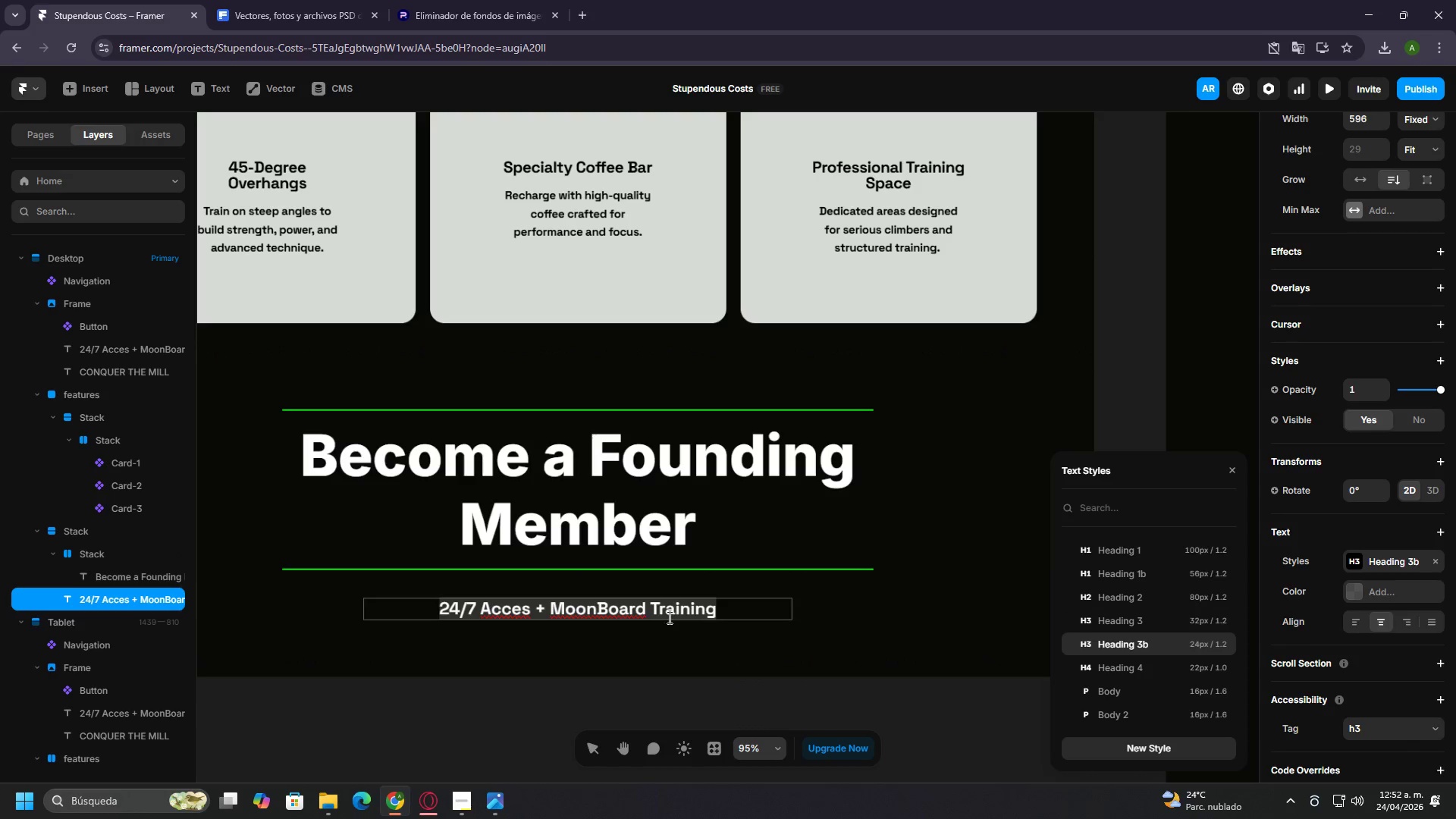 
double_click([657, 611])
 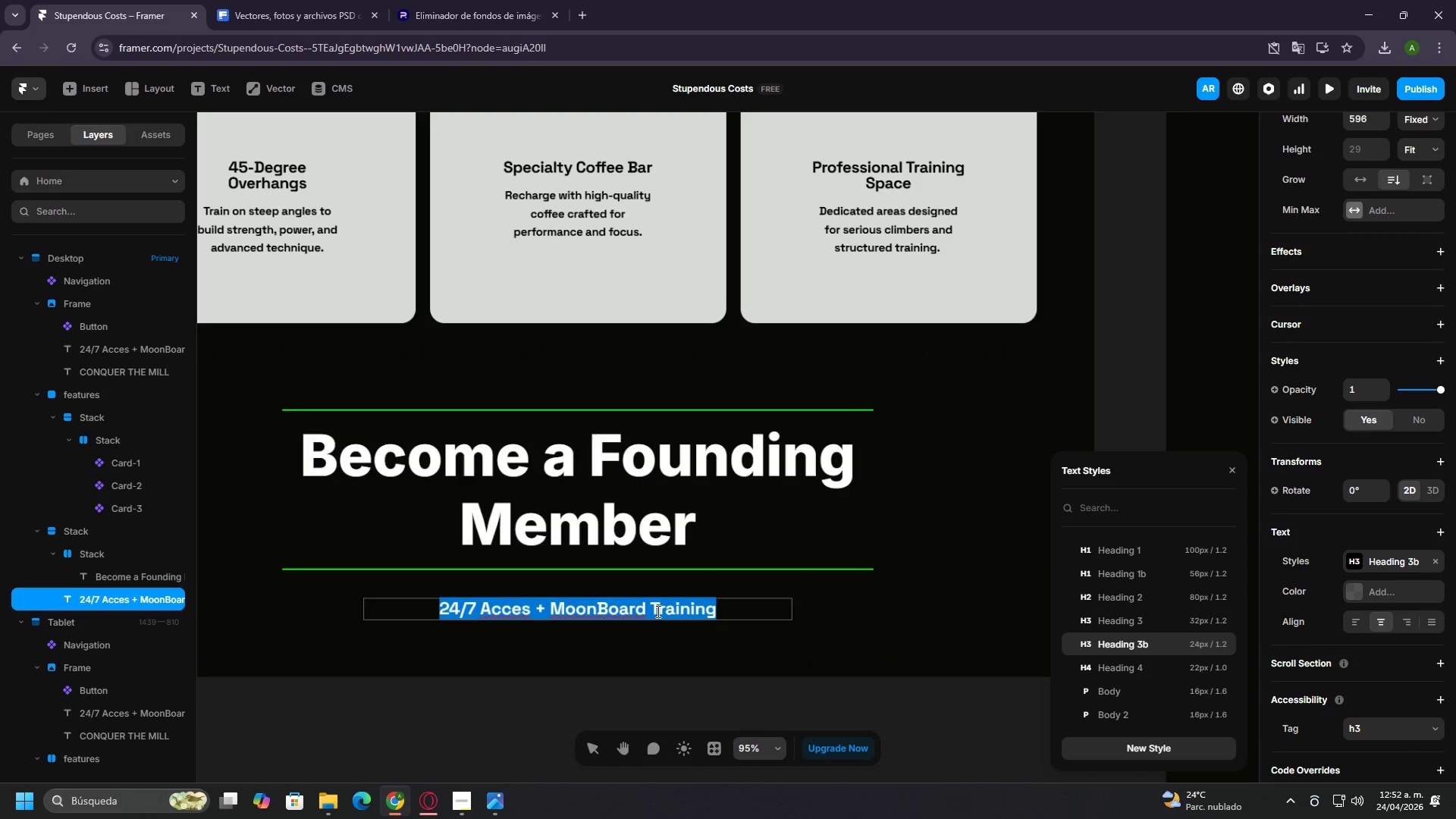 
triple_click([657, 611])
 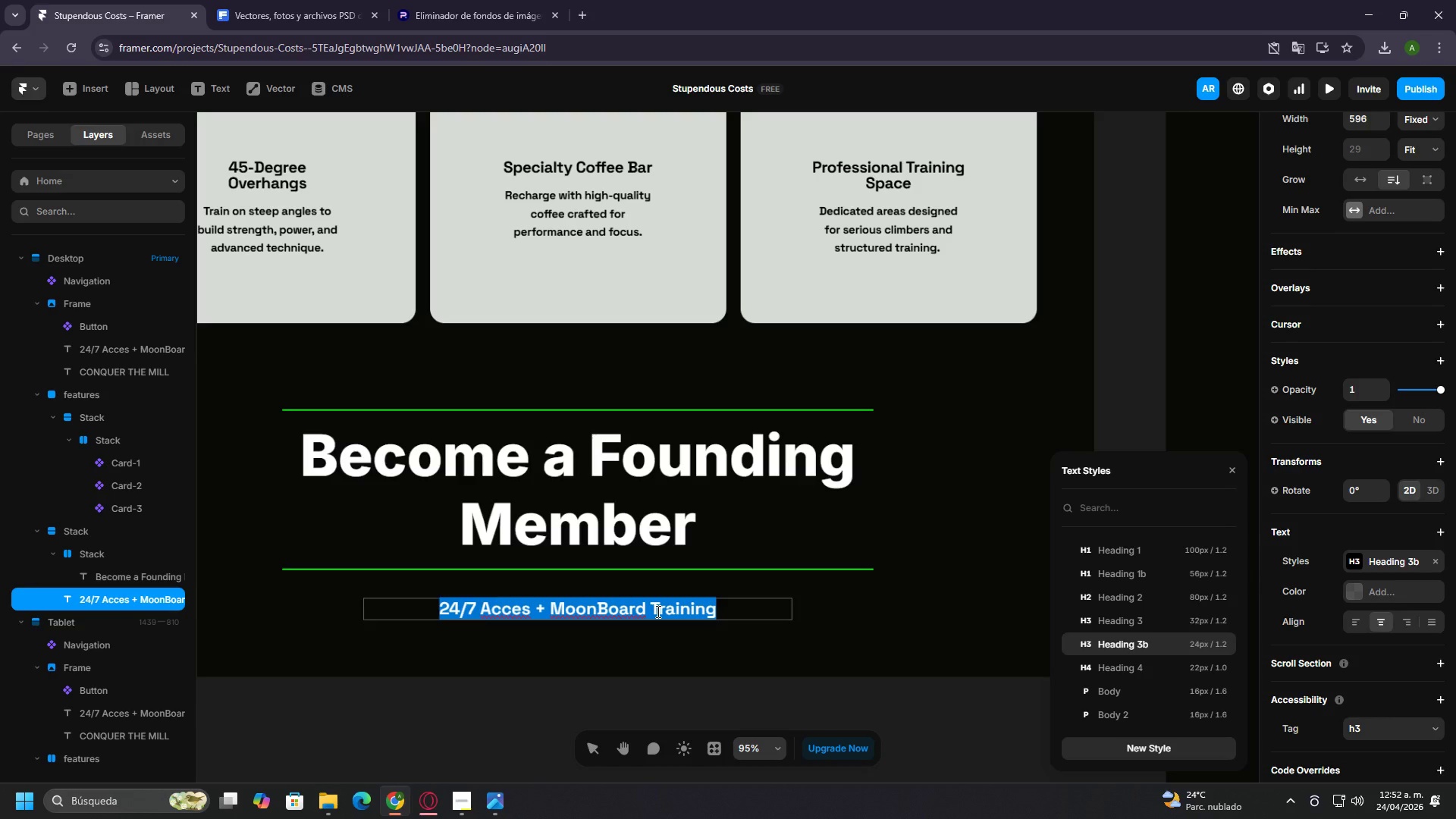 
type(Secure lifetime benefits and excersic)
key(Backspace)
type(ve access before we open.)
 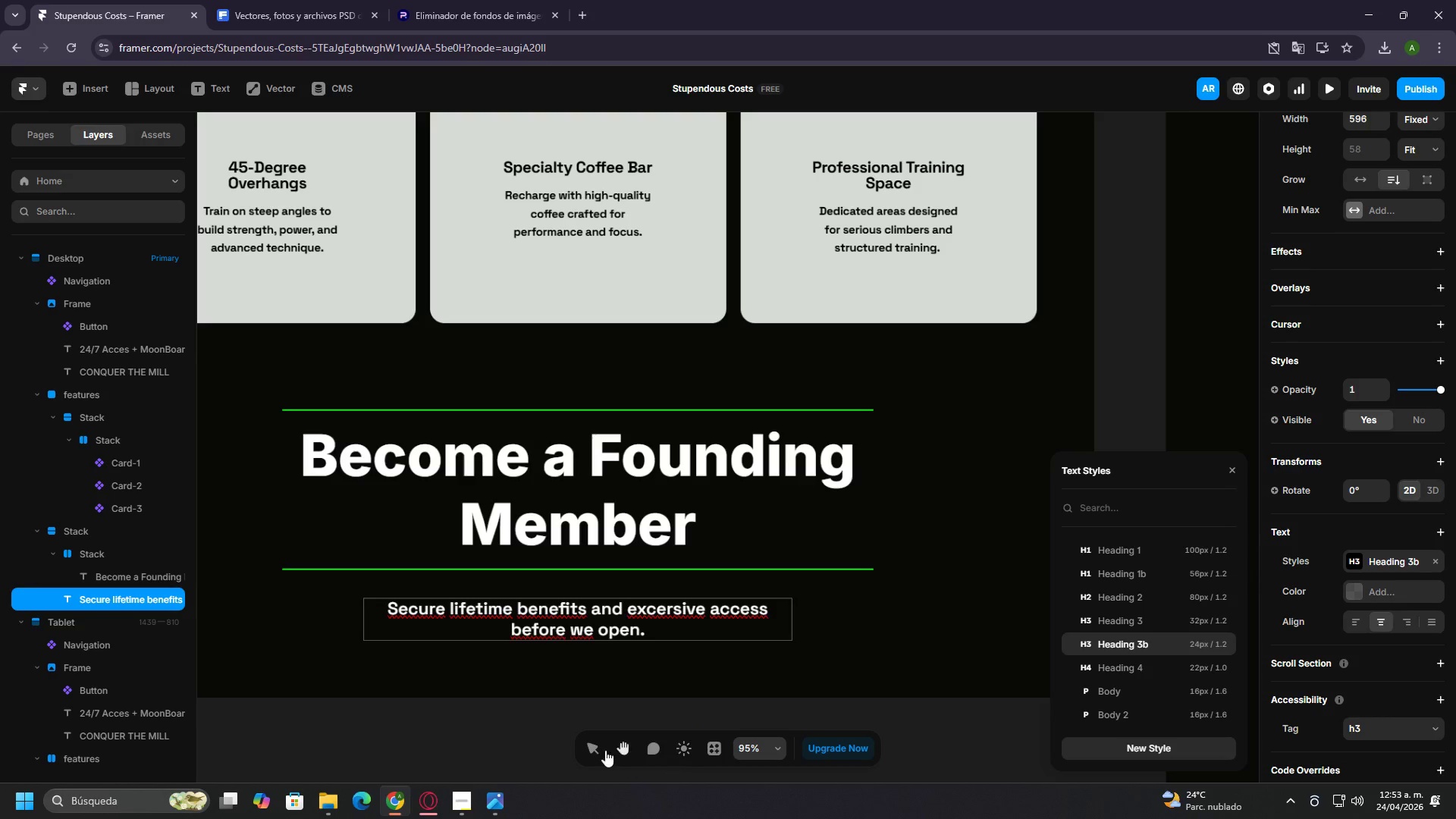 
left_click([447, 693])
 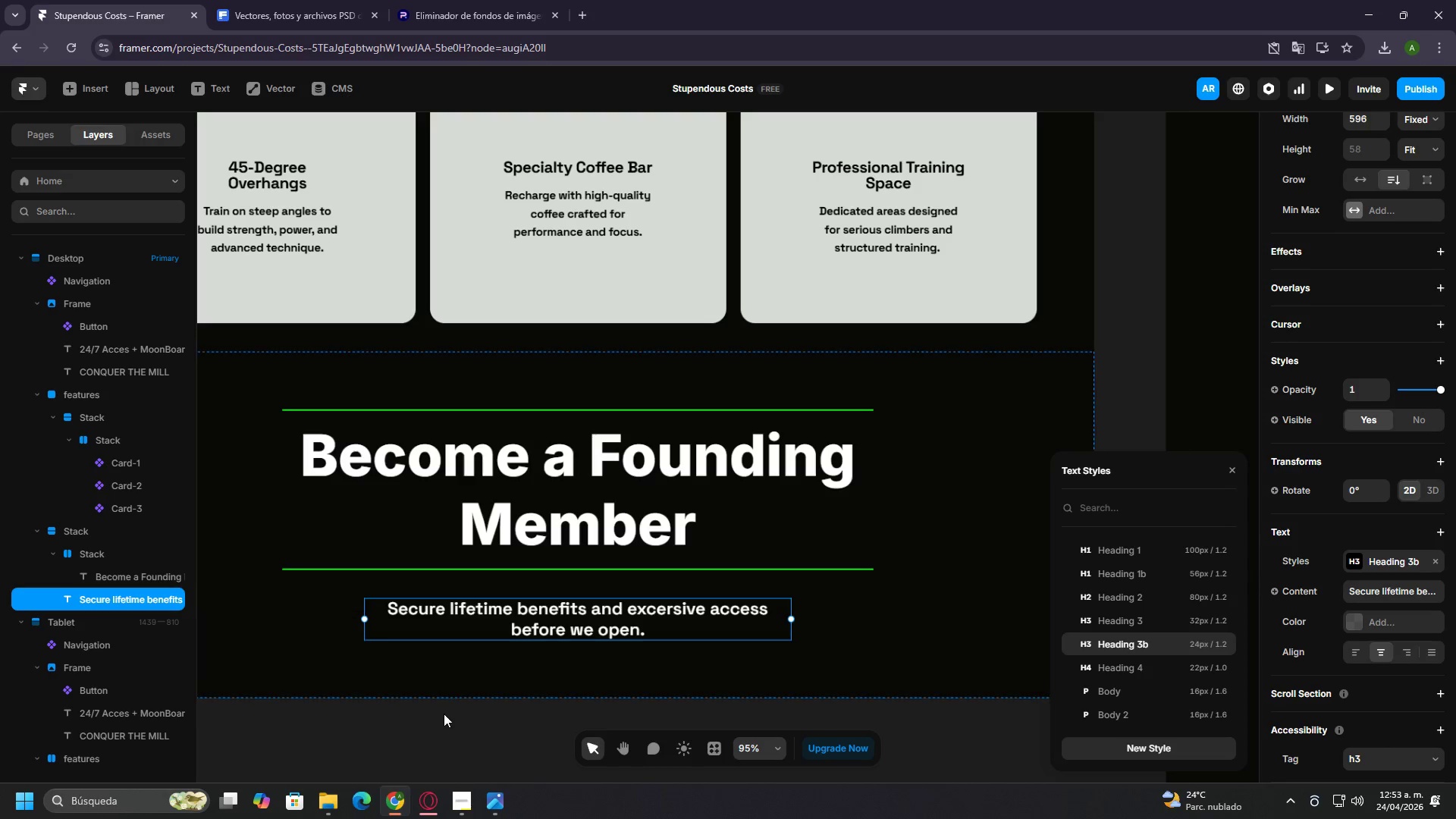 
left_click([444, 714])
 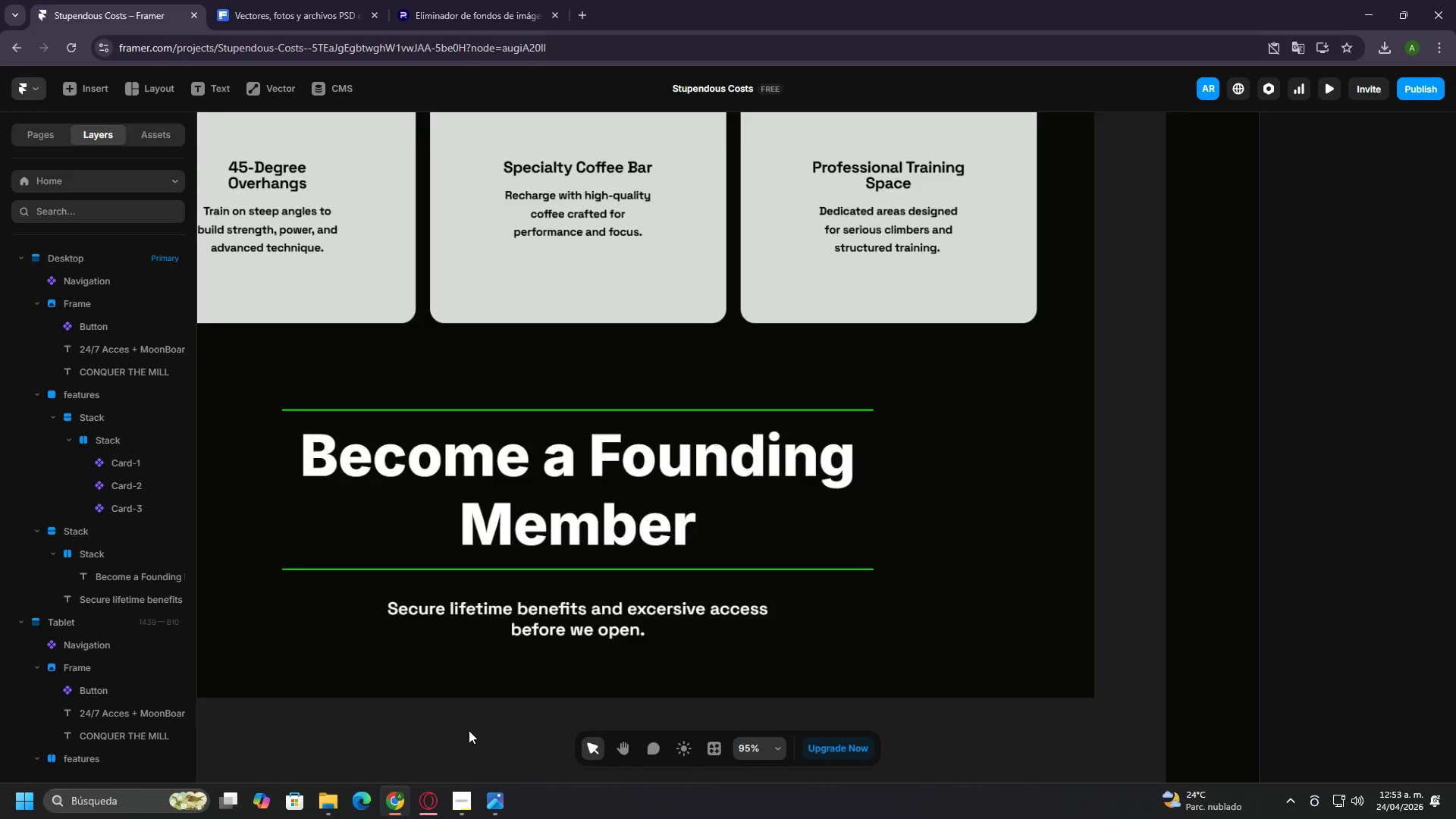 
hold_key(key=ControlLeft, duration=1.0)
scroll: coordinate [469, 730], scroll_direction: down, amount: 7.0
 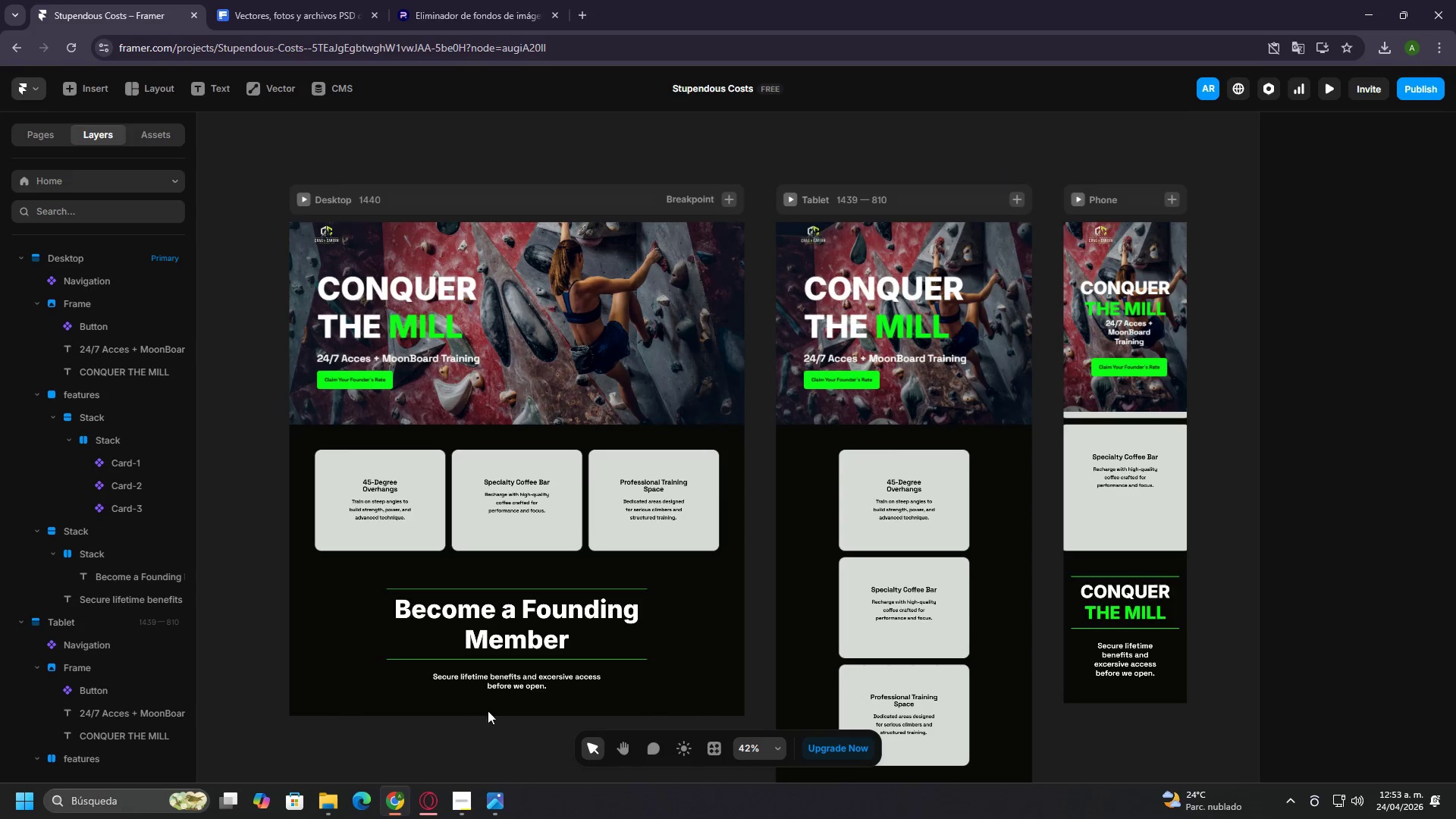 
hold_key(key=ControlLeft, duration=1.24)
scroll: coordinate [488, 706], scroll_direction: down, amount: 6.0
 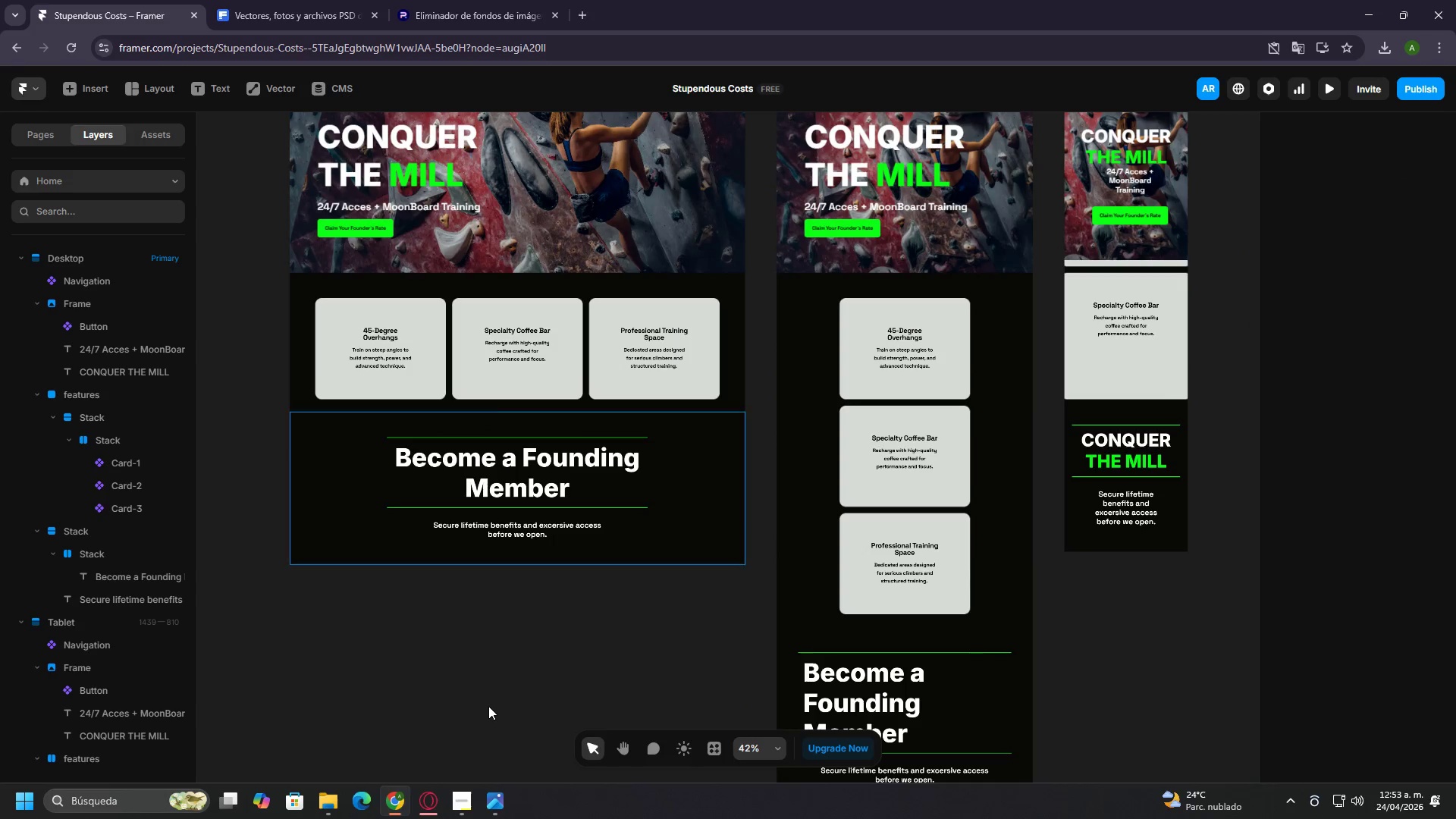 
left_click([71, 89])
 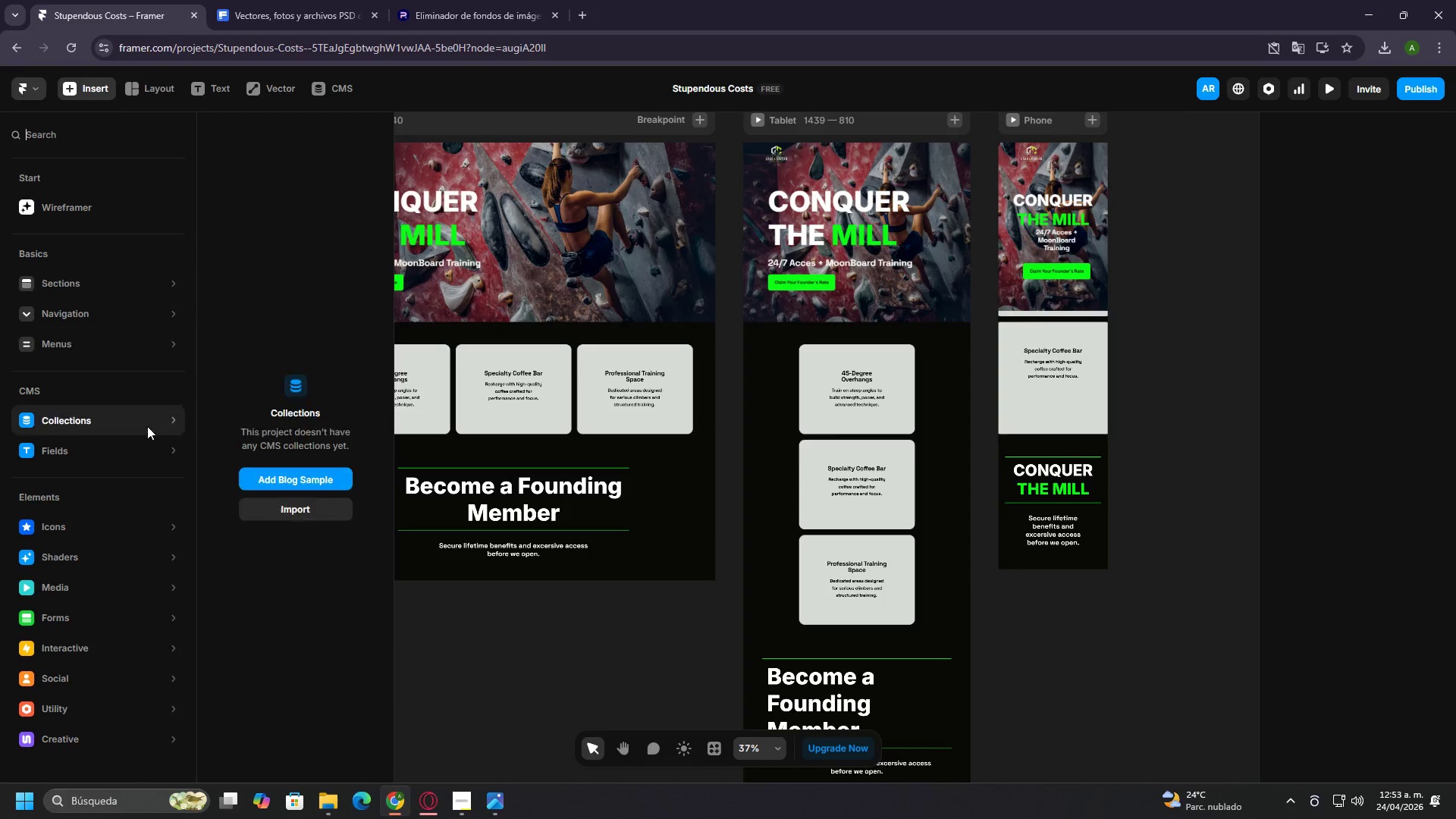 
scroll: coordinate [108, 464], scroll_direction: down, amount: 2.0
 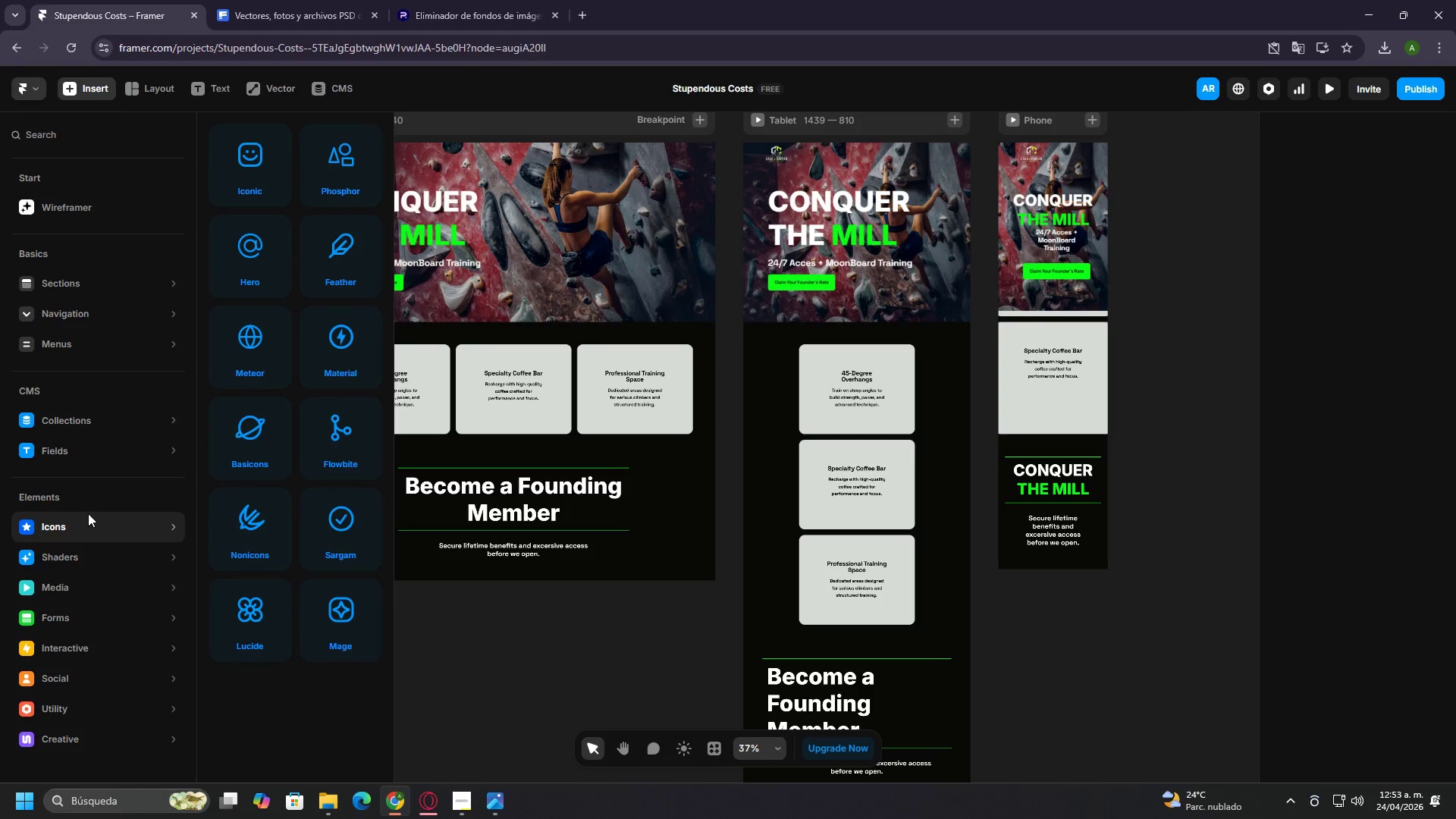 
wait(9.59)
 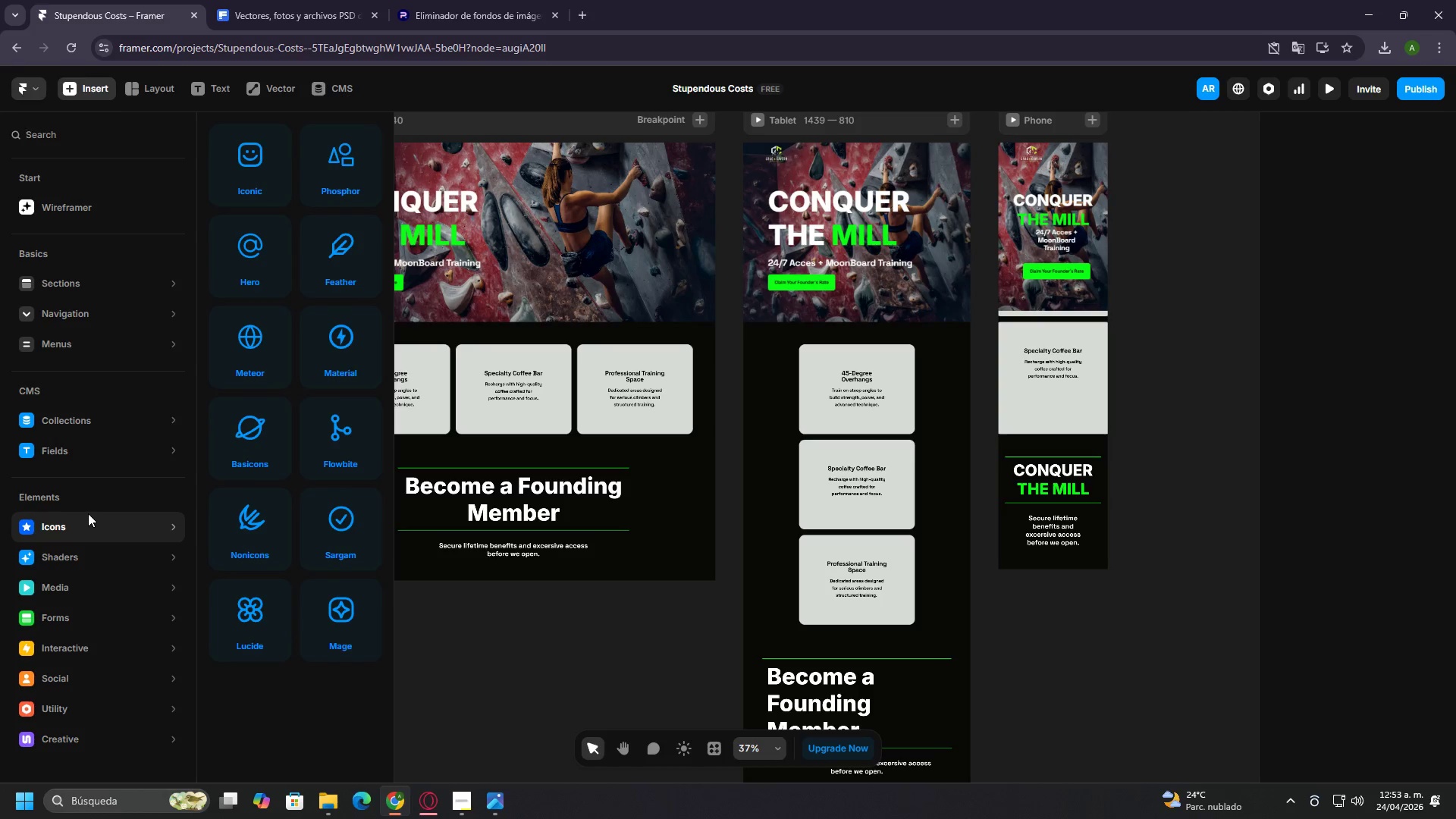 
mouse_move([125, 710])
 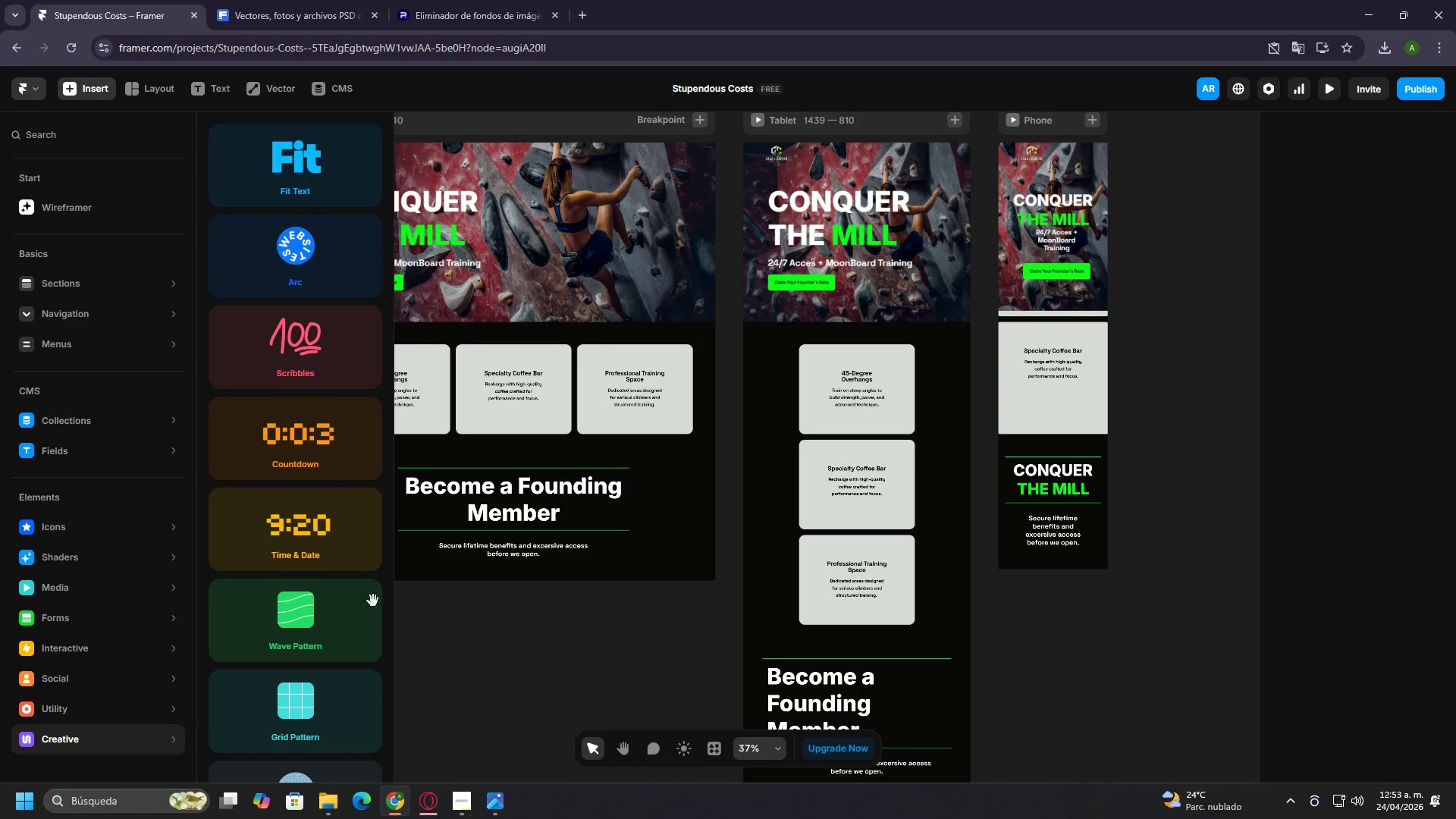 
scroll: coordinate [262, 290], scroll_direction: down, amount: 21.0
 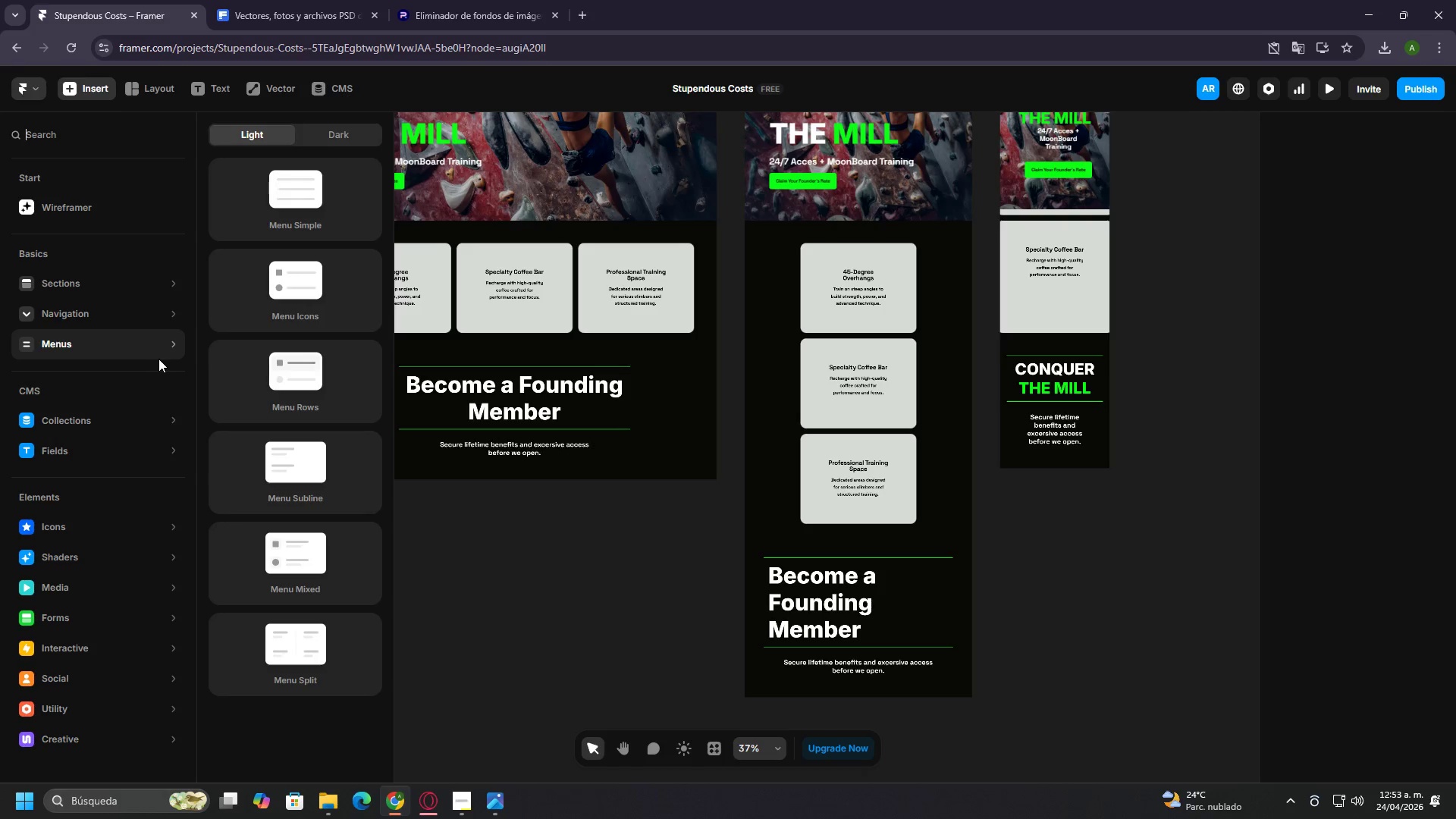 
wait(5.07)
 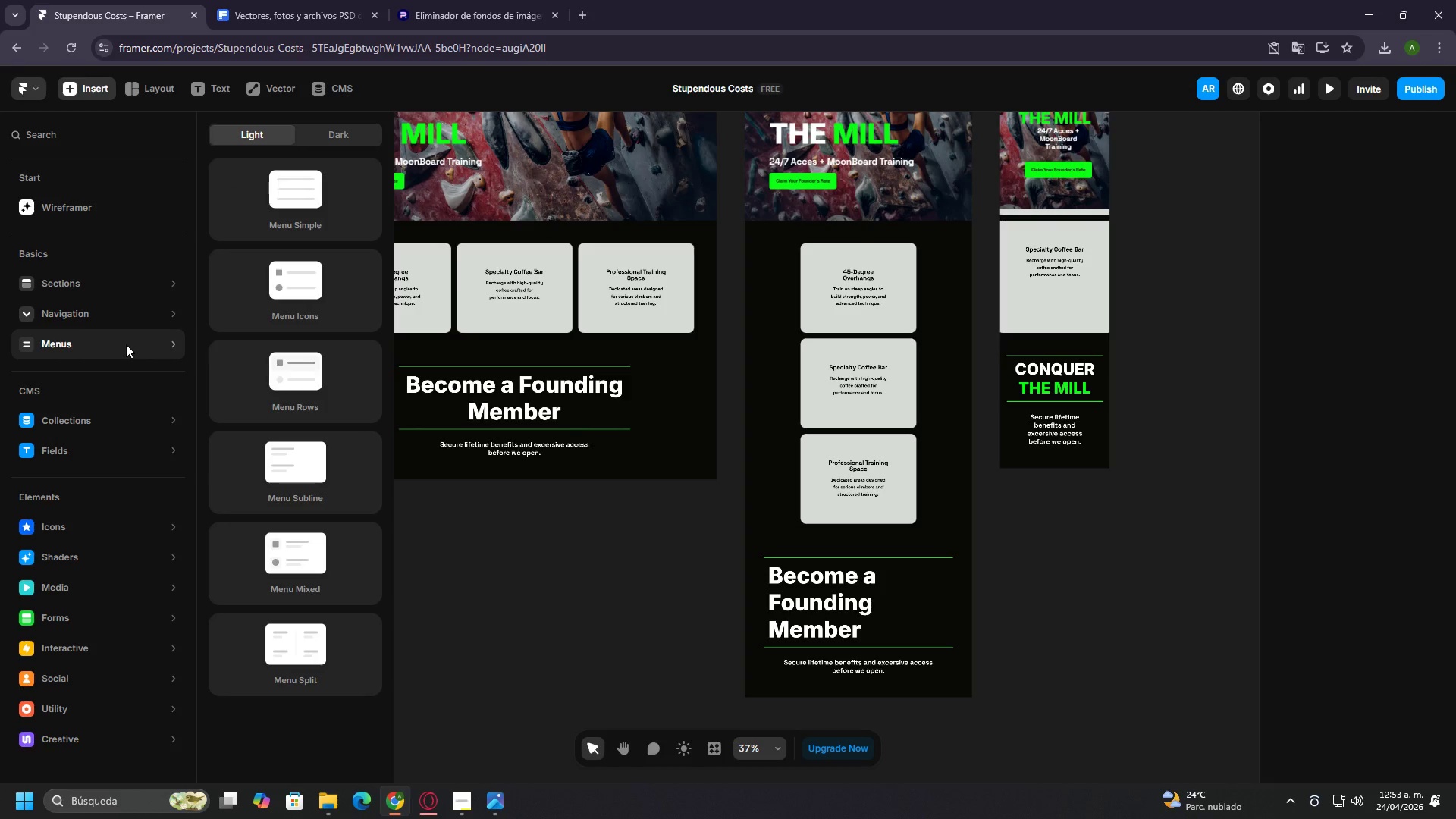 
scroll: coordinate [254, 576], scroll_direction: down, amount: 7.0
 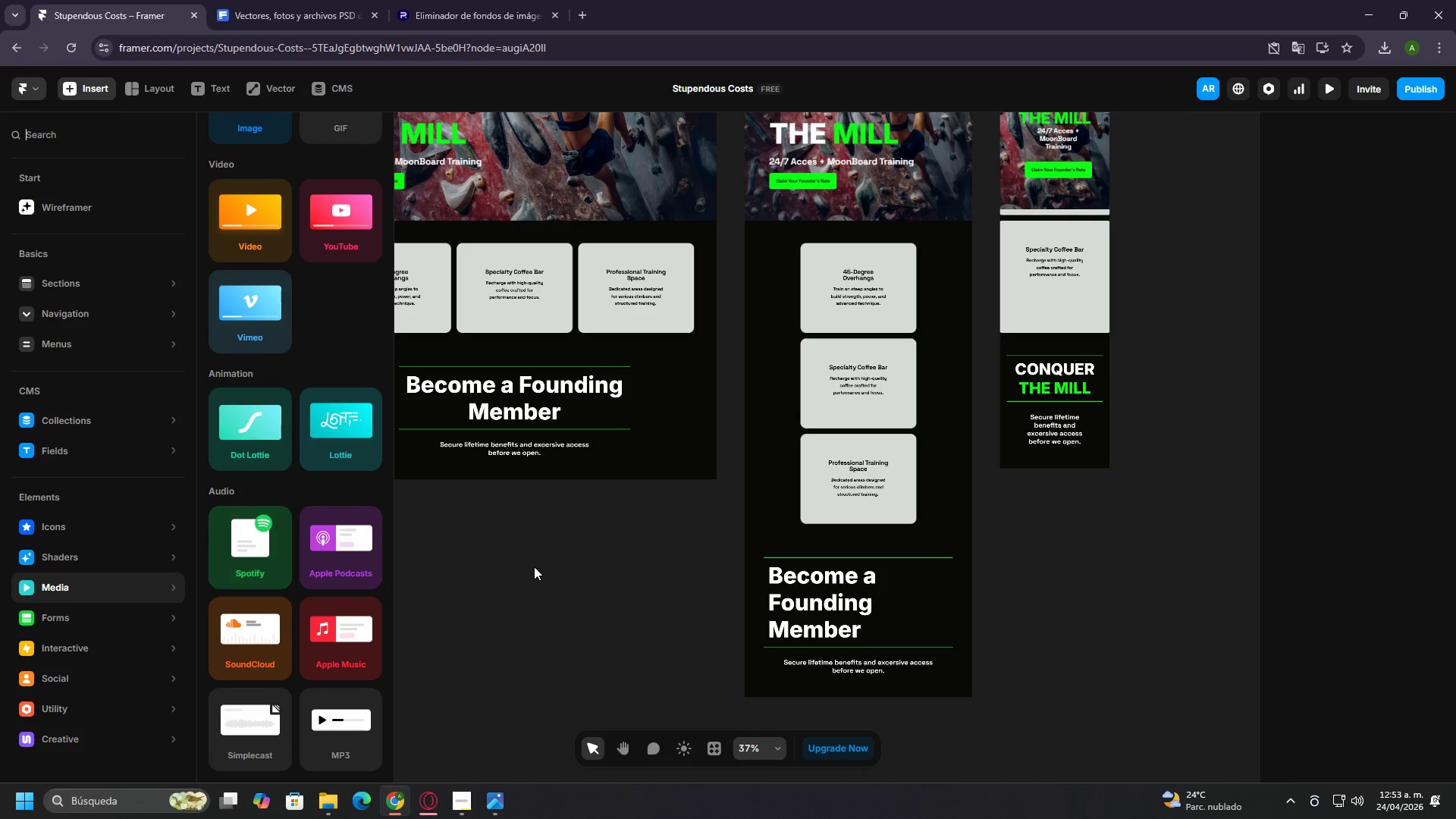 
left_click([534, 566])
 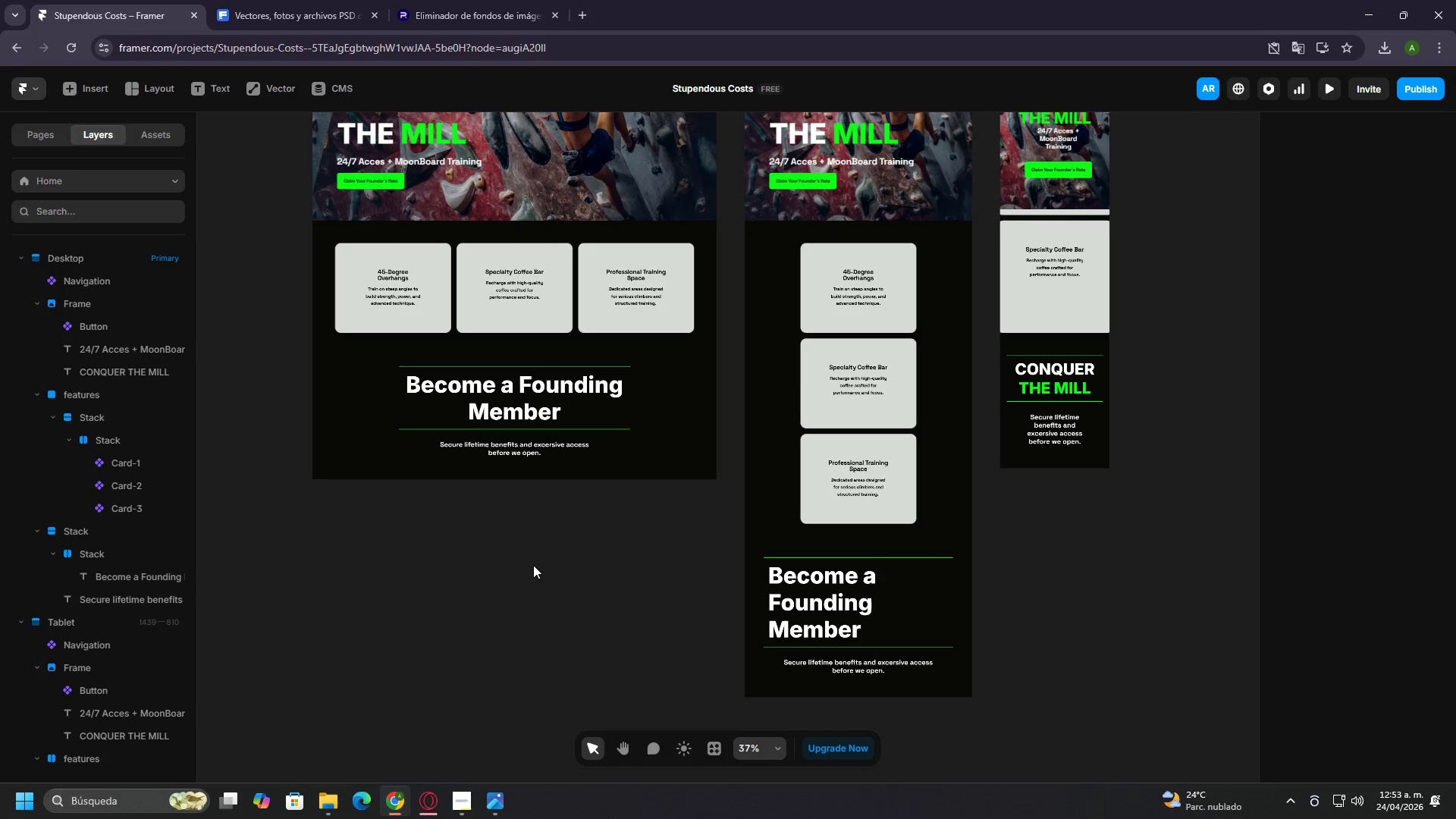 
hold_key(key=ControlLeft, duration=0.7)
 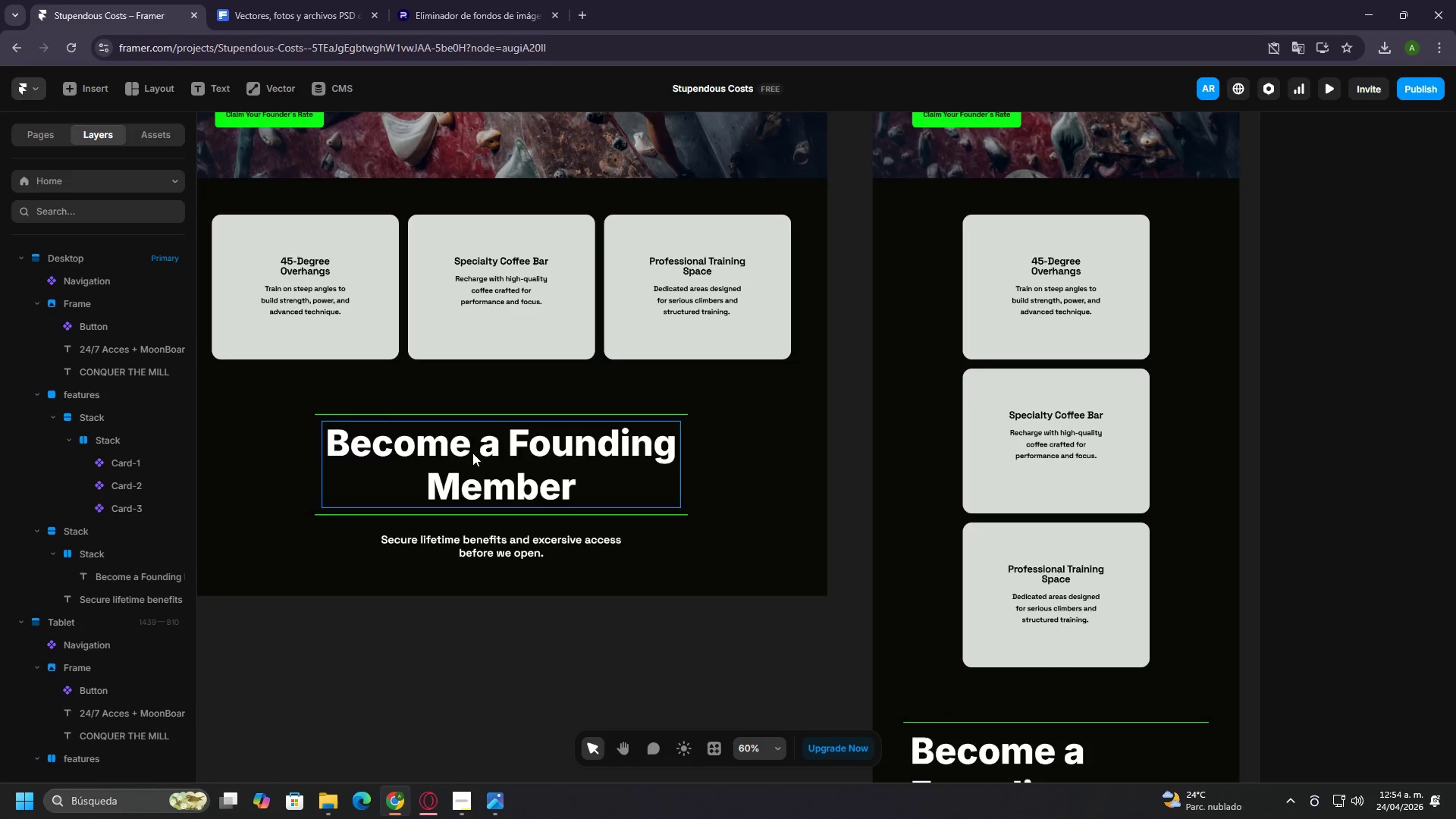 
left_click([472, 453])
 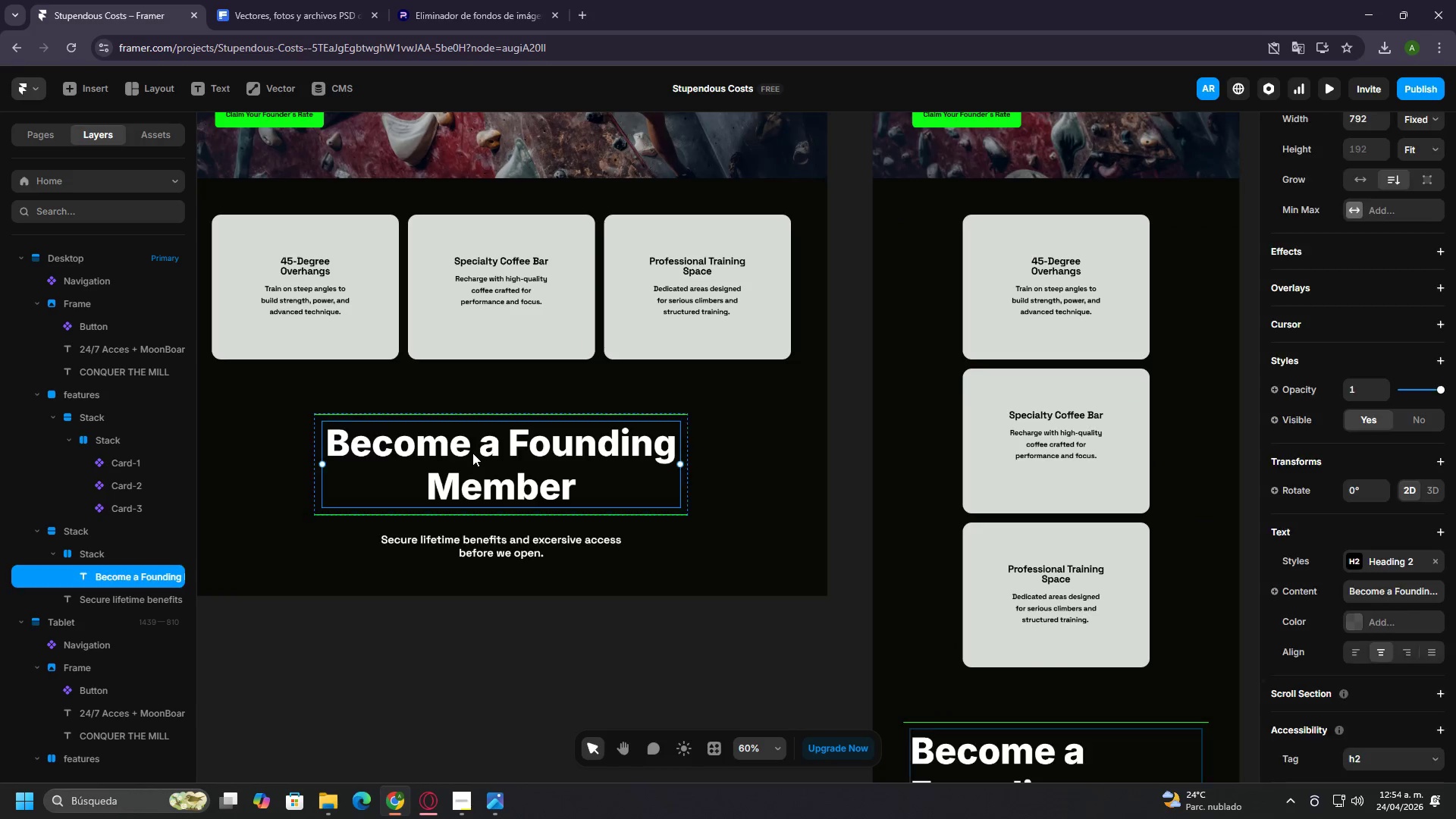 
scroll: coordinate [534, 555], scroll_direction: up, amount: 8.0
 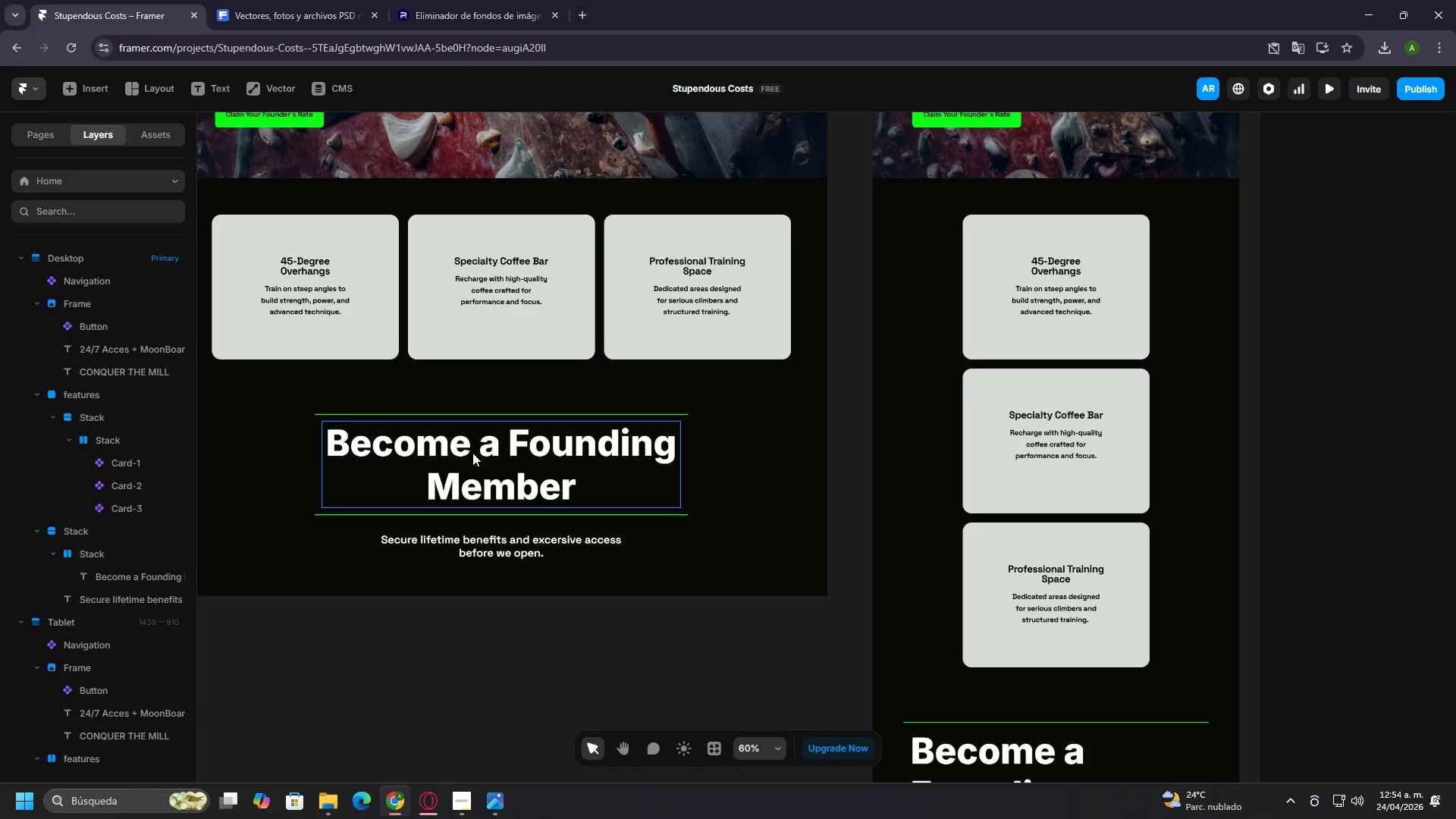 
double_click([472, 453])
 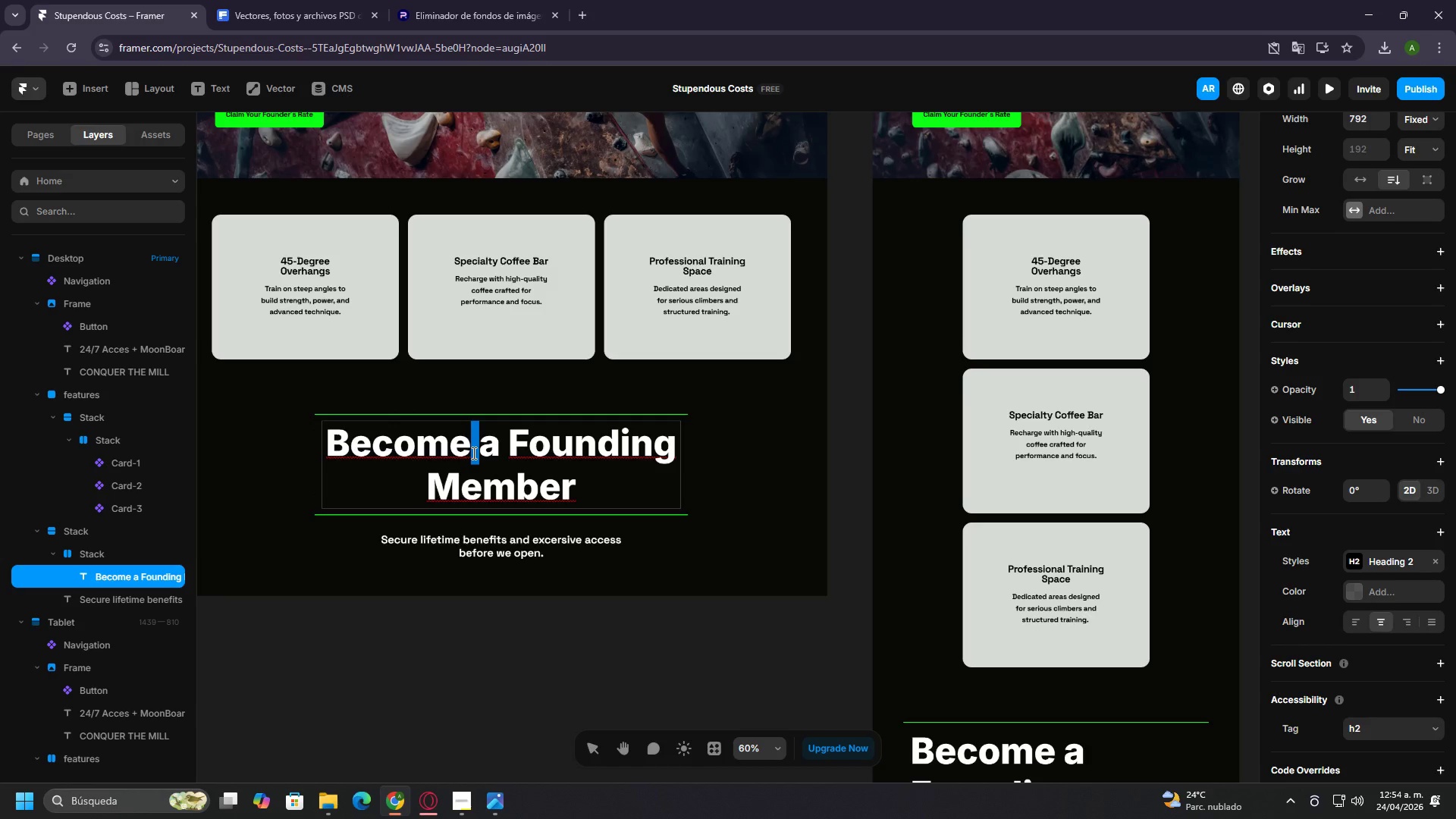 
triple_click([472, 453])
 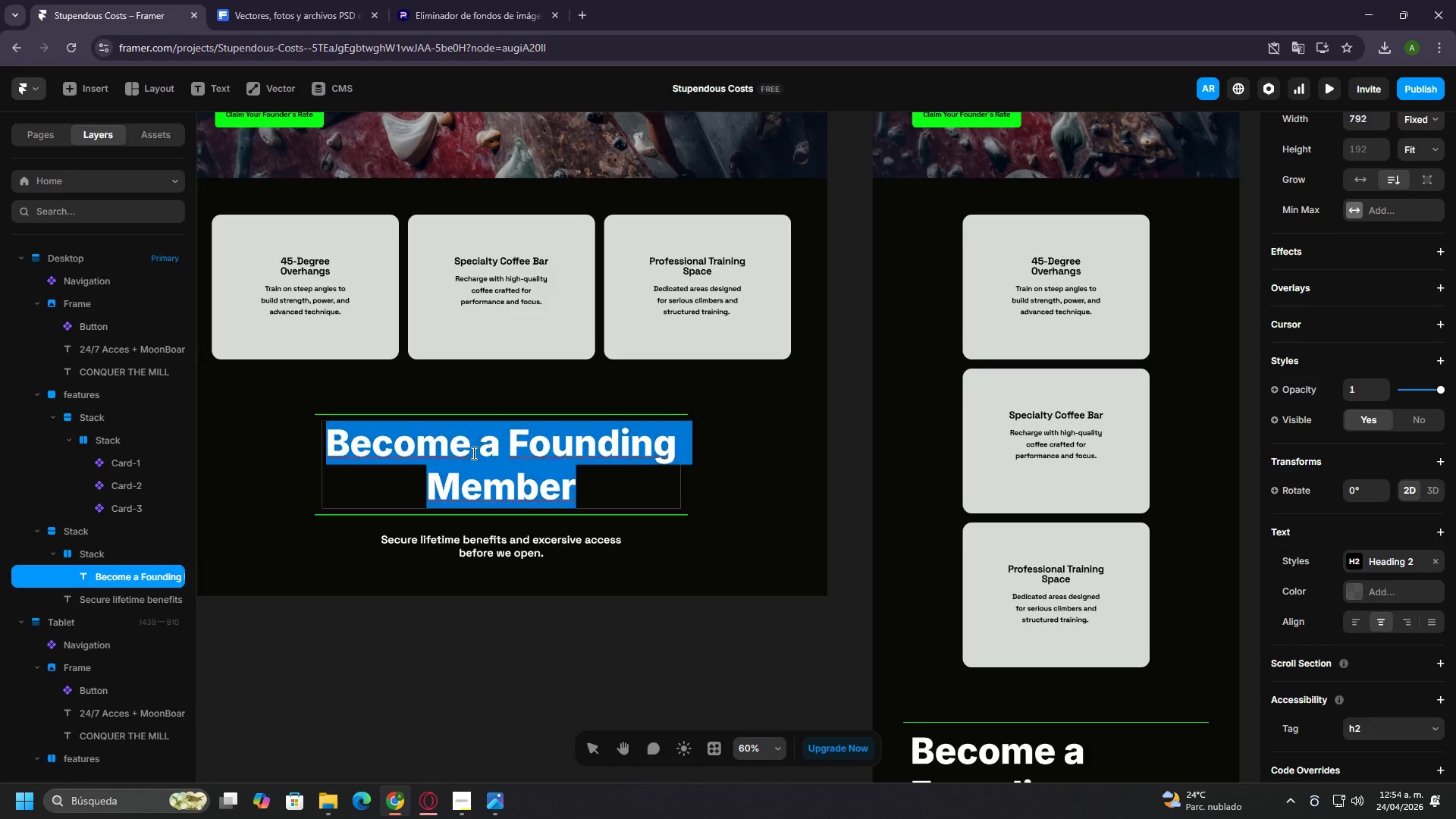 
triple_click([472, 453])
 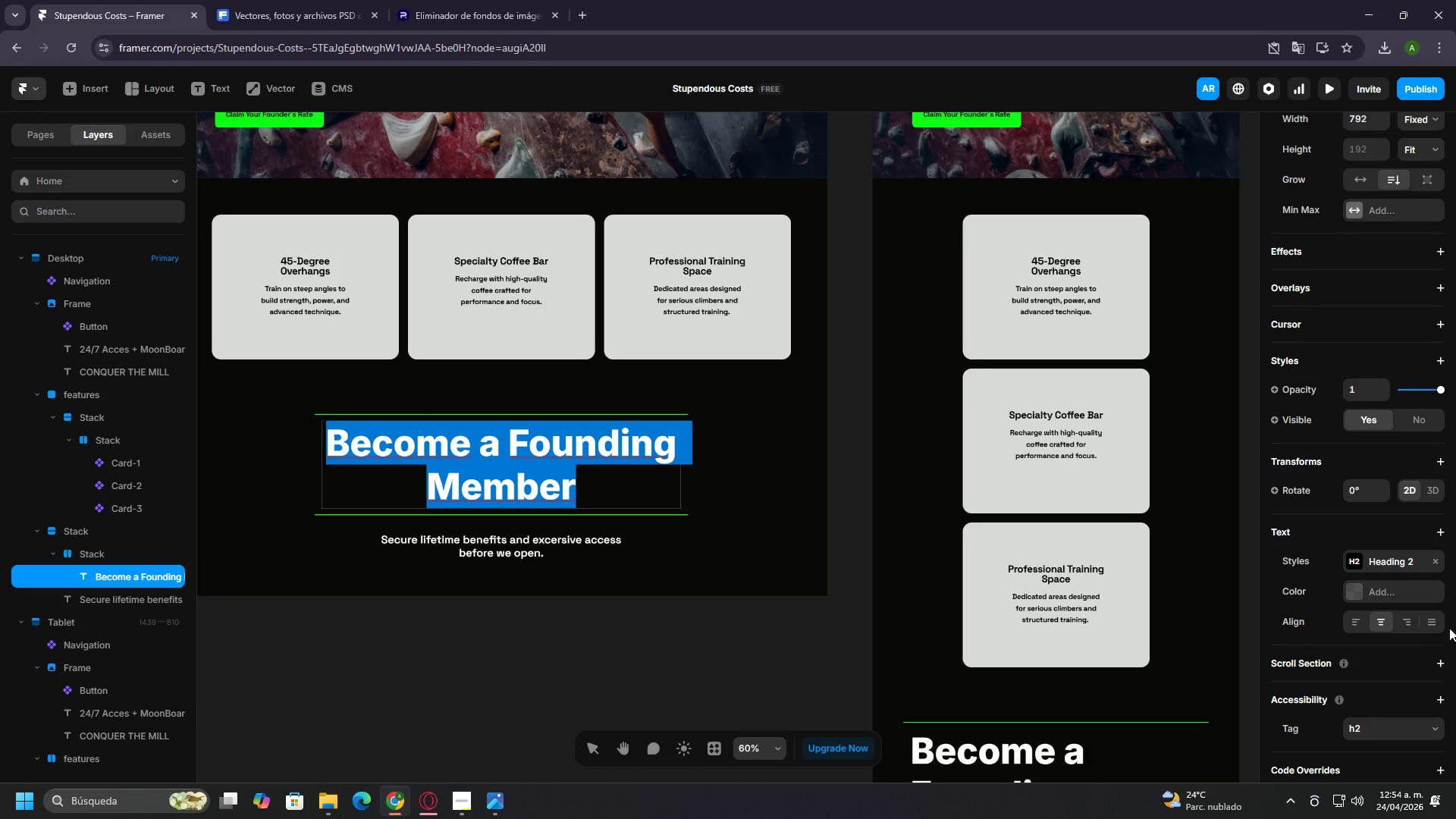 
left_click([1383, 553])
 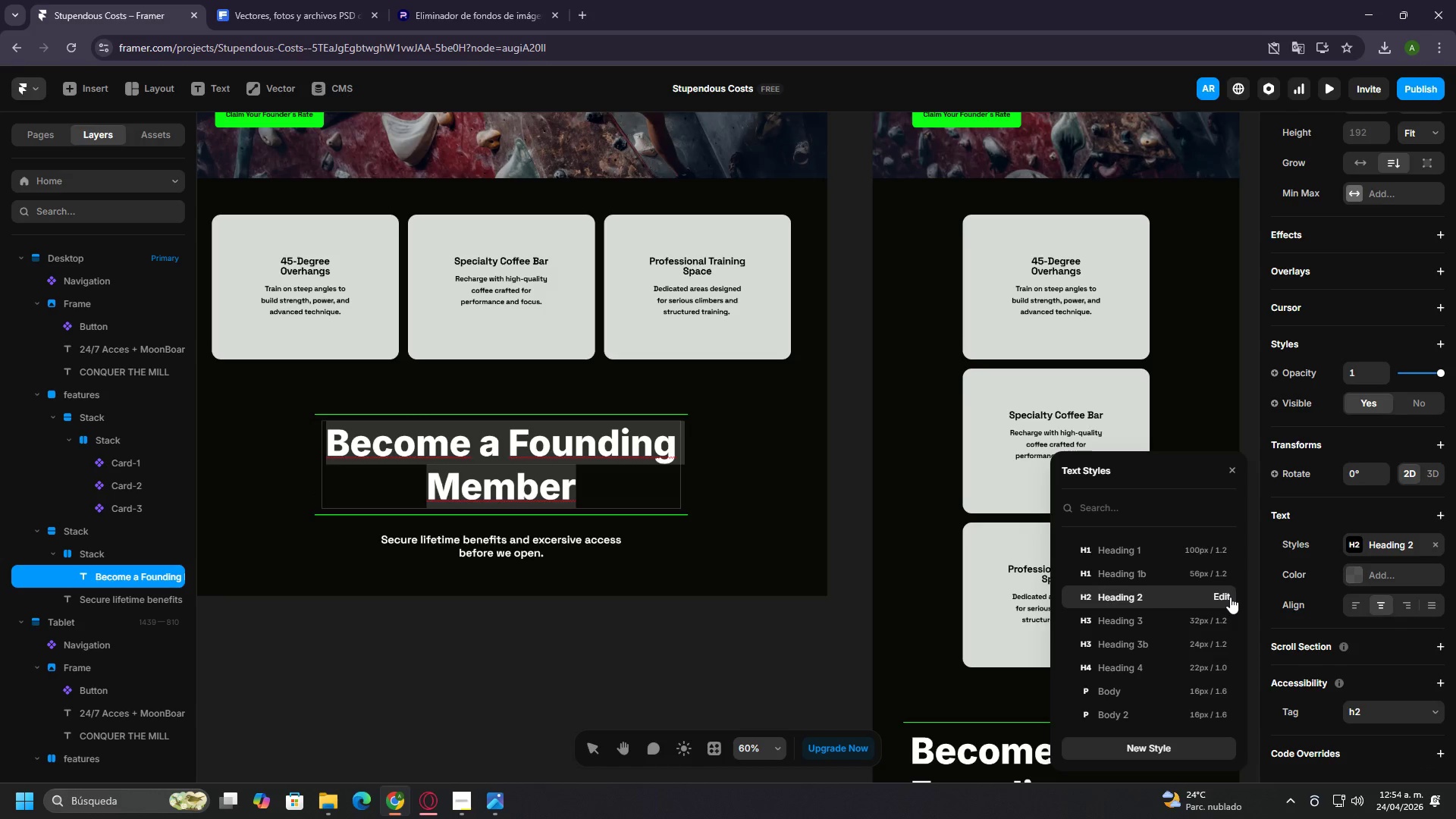 
scroll: coordinate [1410, 635], scroll_direction: down, amount: 3.0
 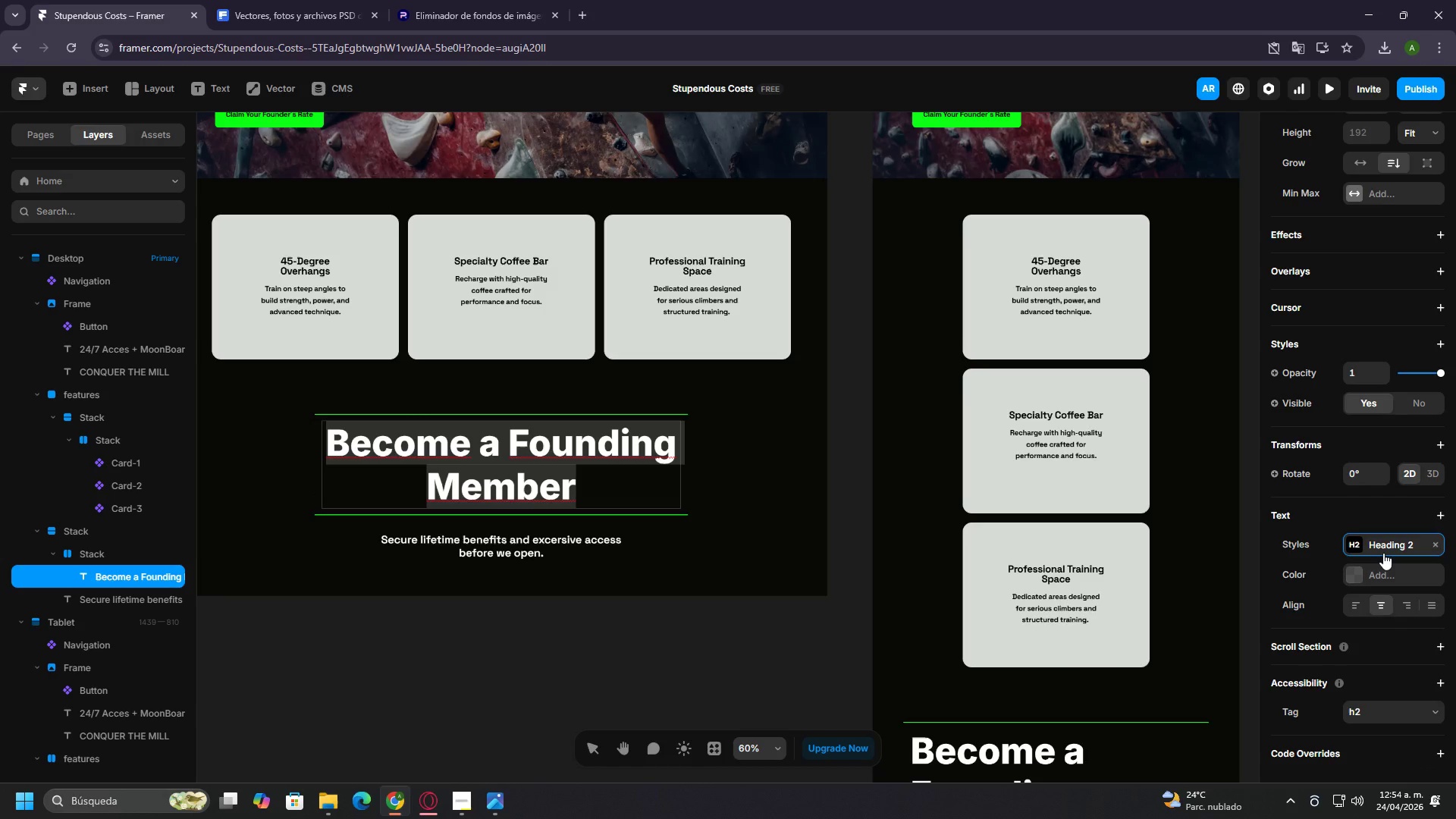 
left_click([1230, 597])
 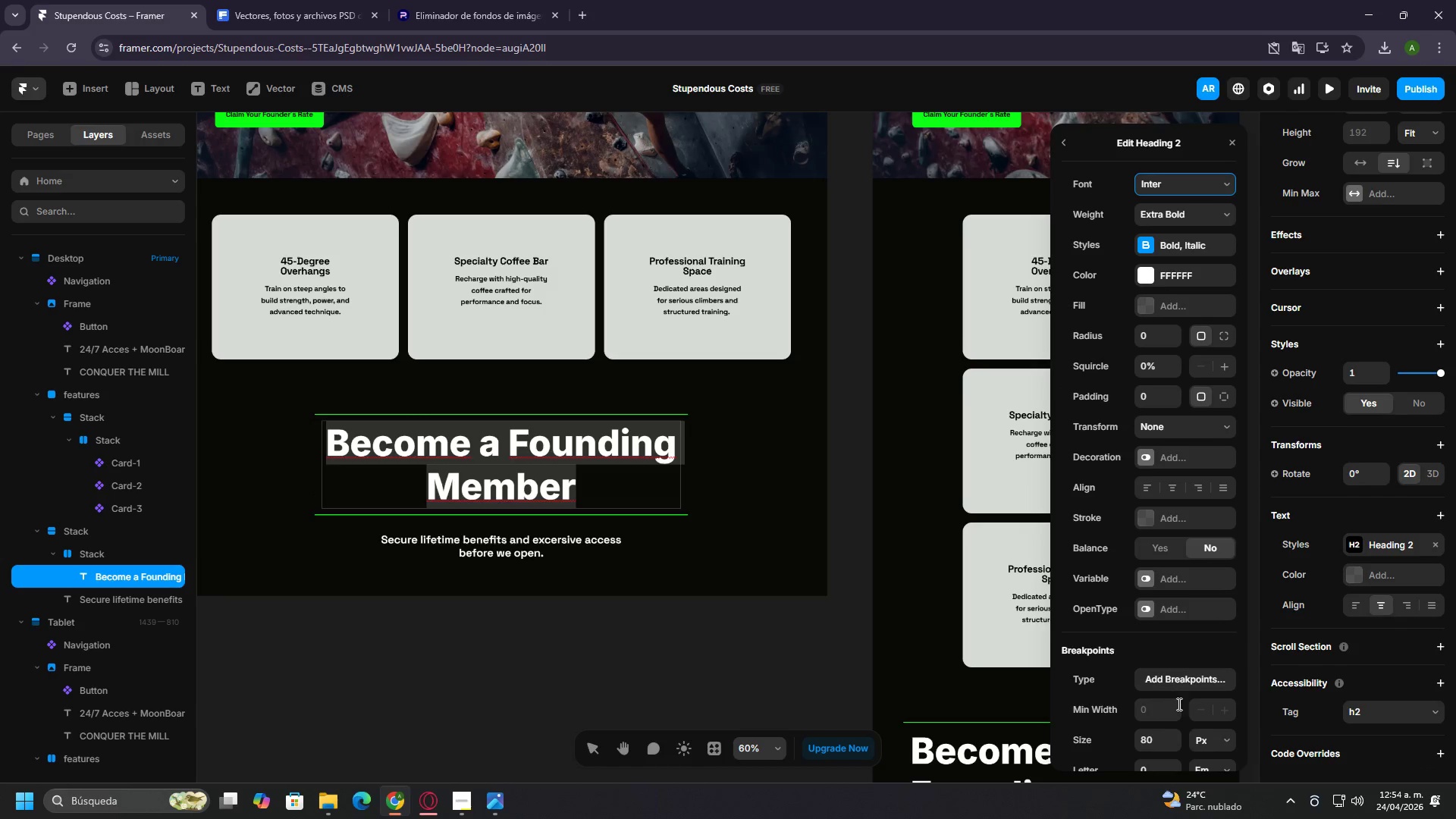 
scroll: coordinate [1184, 688], scroll_direction: down, amount: 2.0
 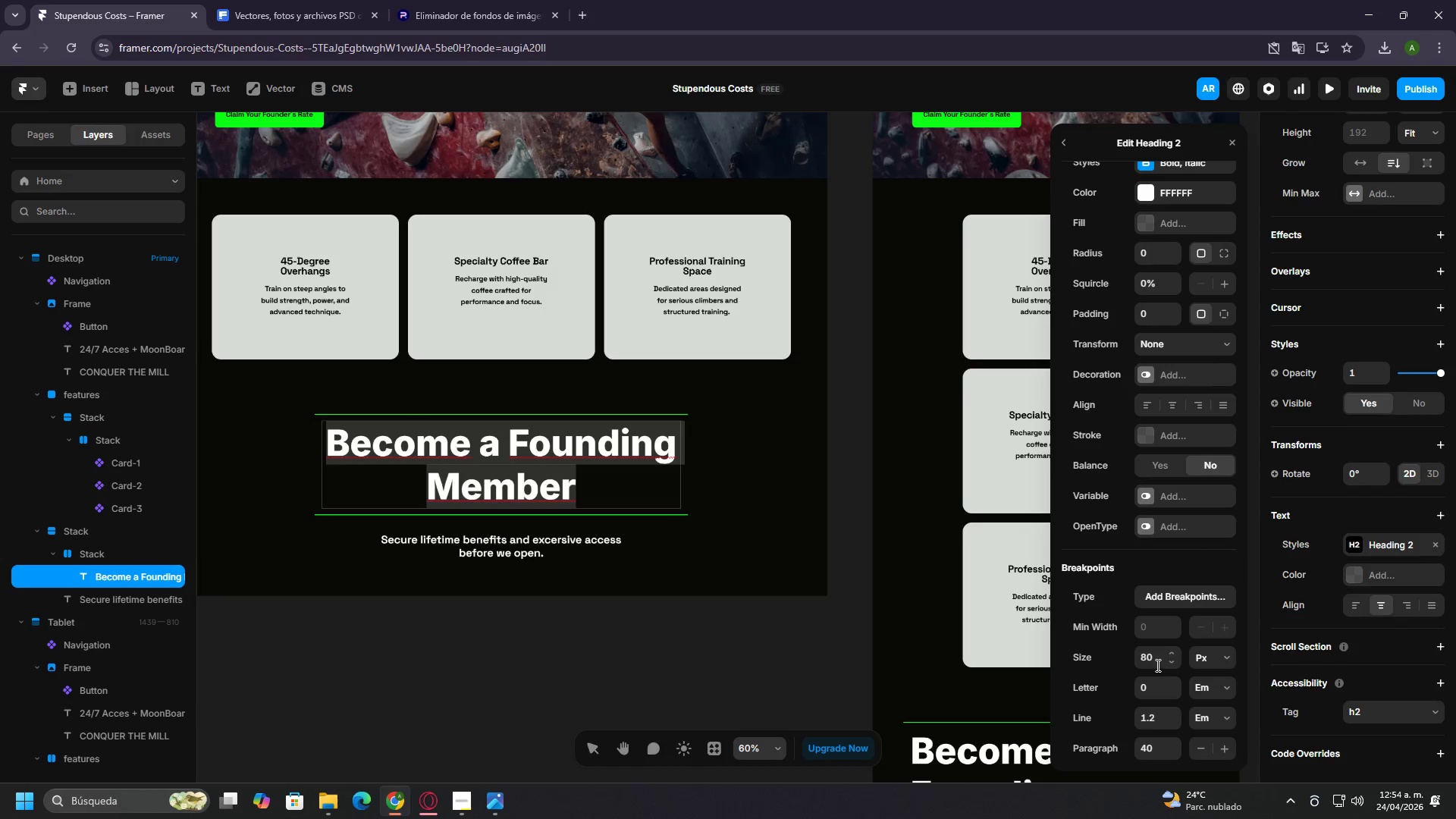 
left_click([1156, 665])
 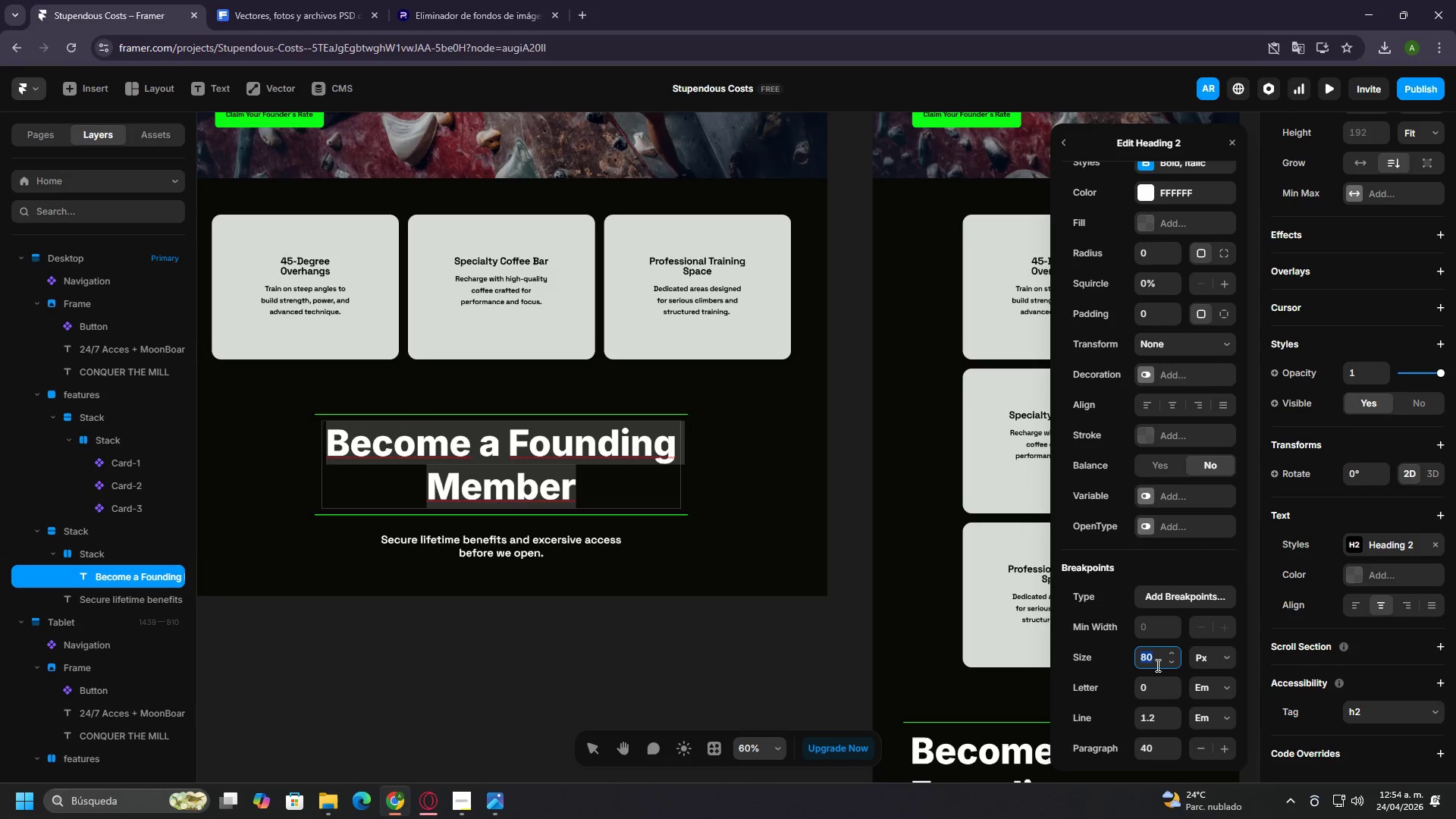 
type(72)
 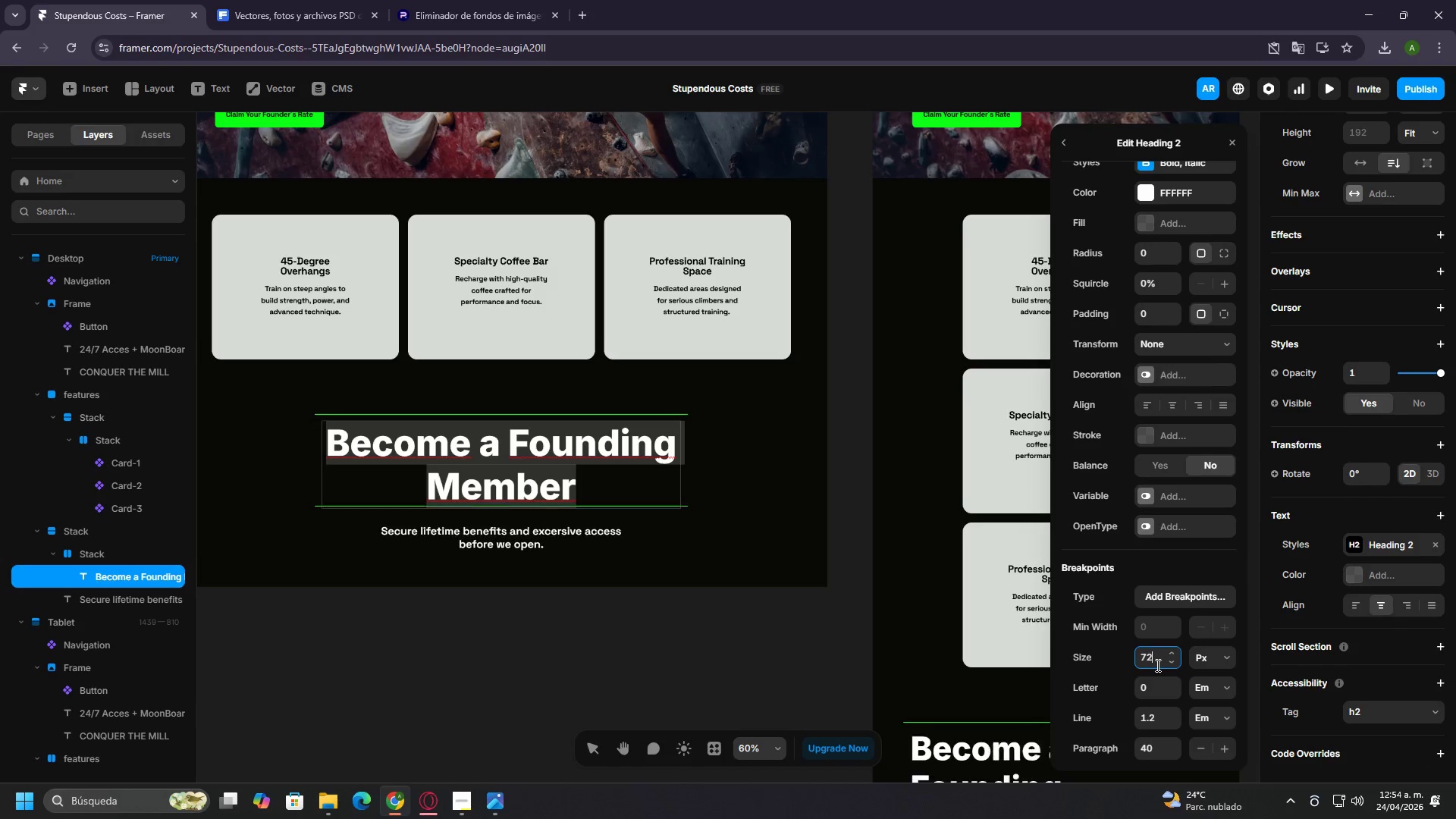 
key(Enter)
 